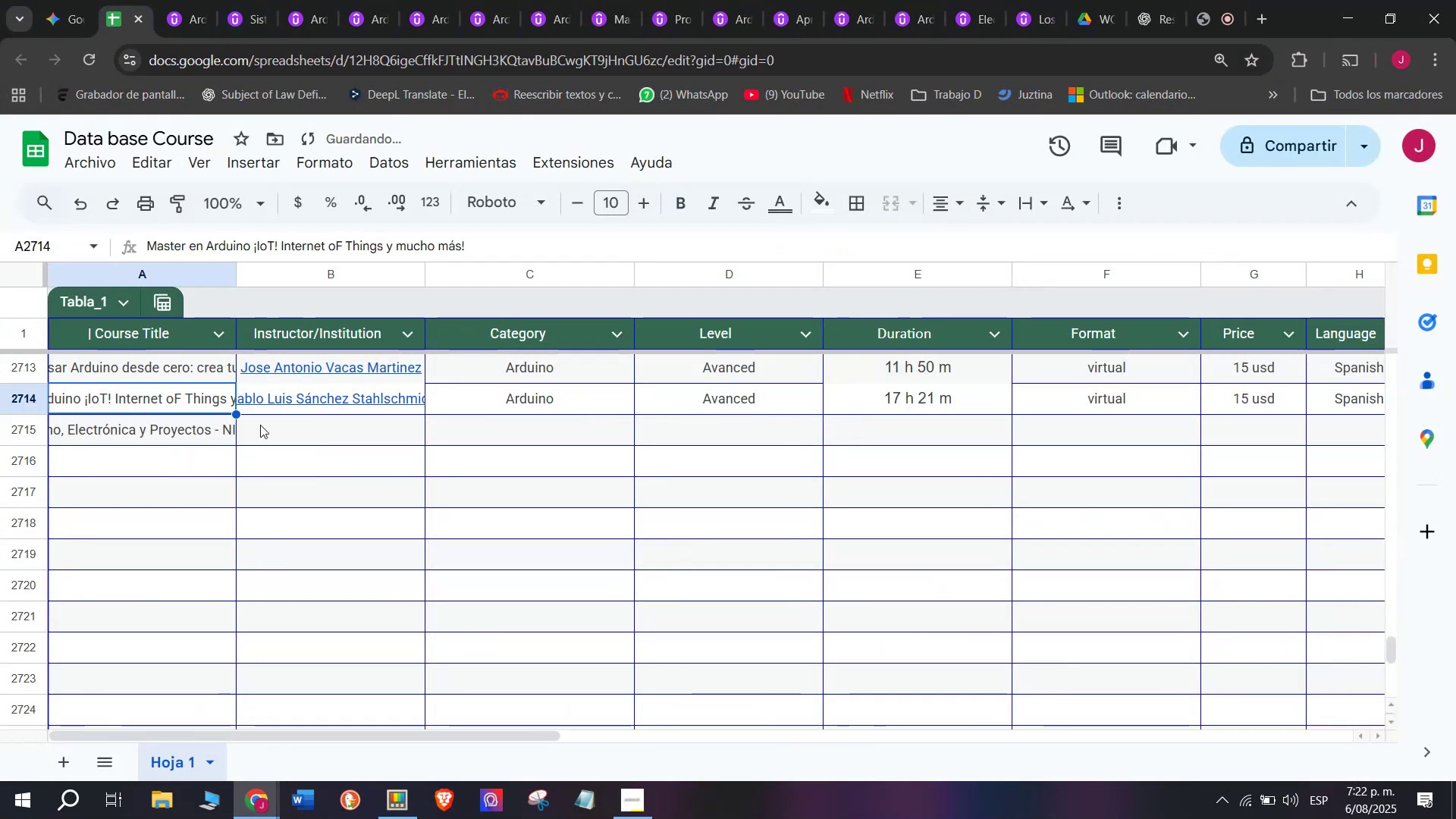 
key(Z)
 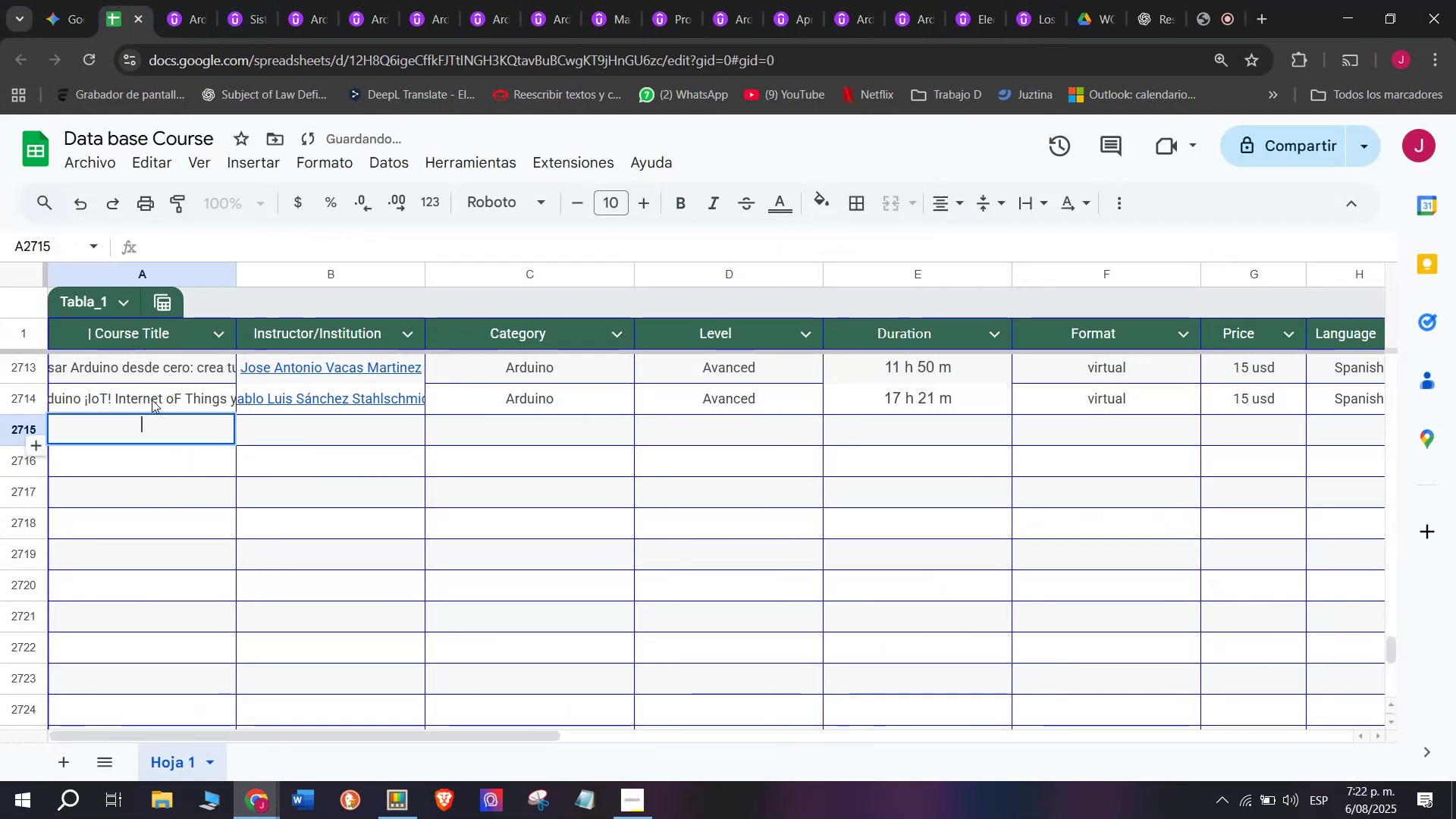 
key(Control+V)
 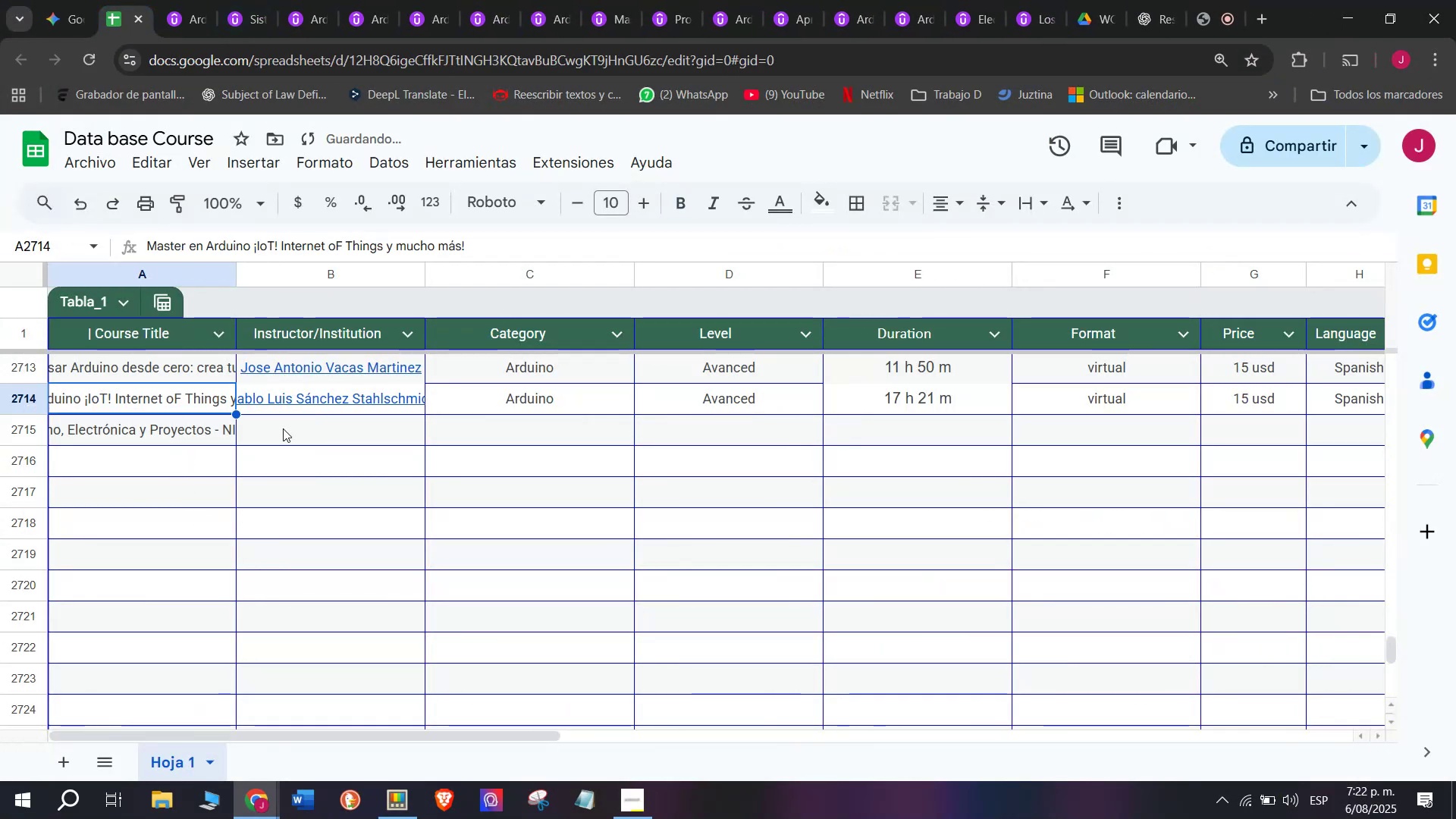 
double_click([287, 429])
 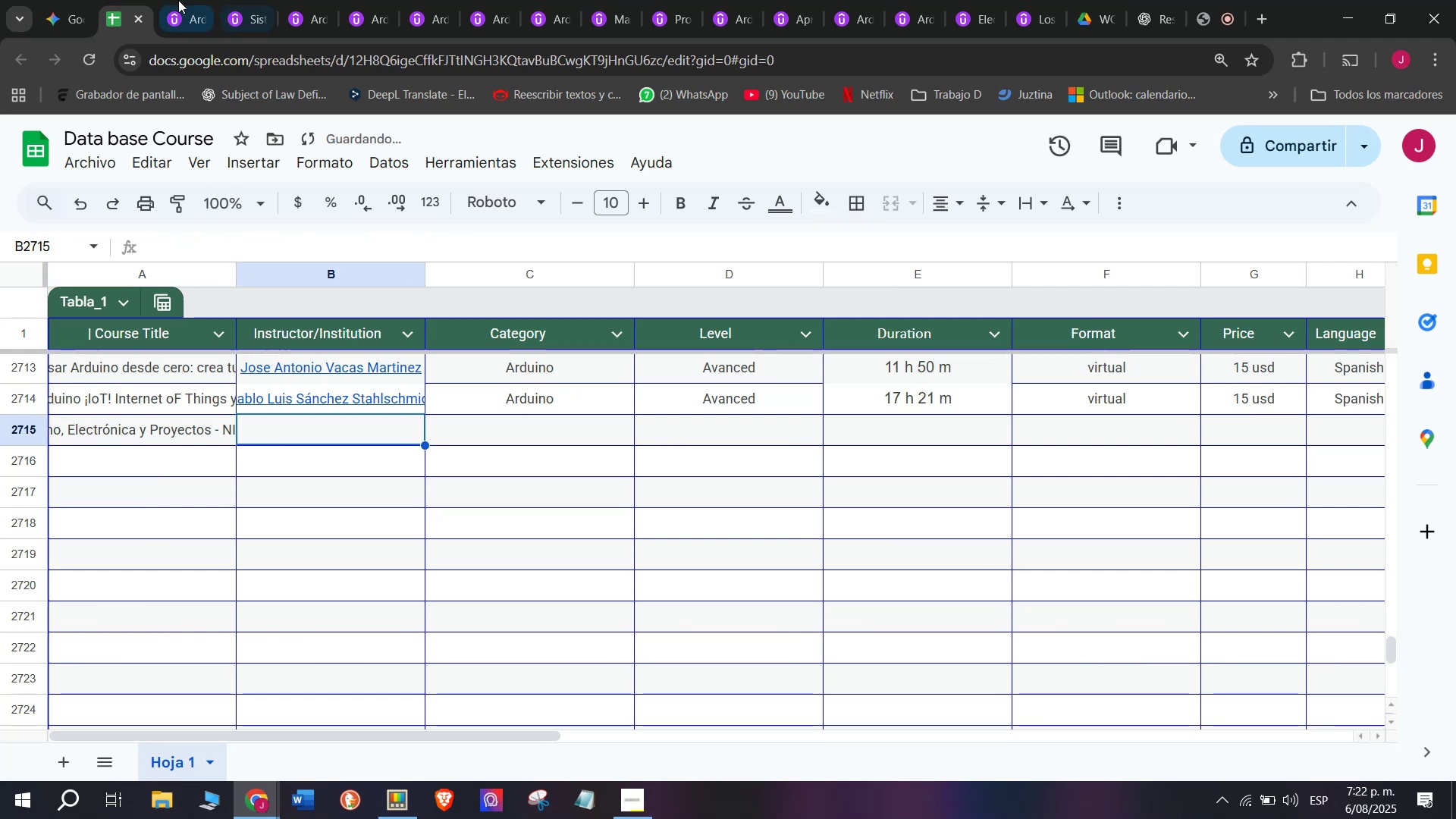 
left_click([174, 0])
 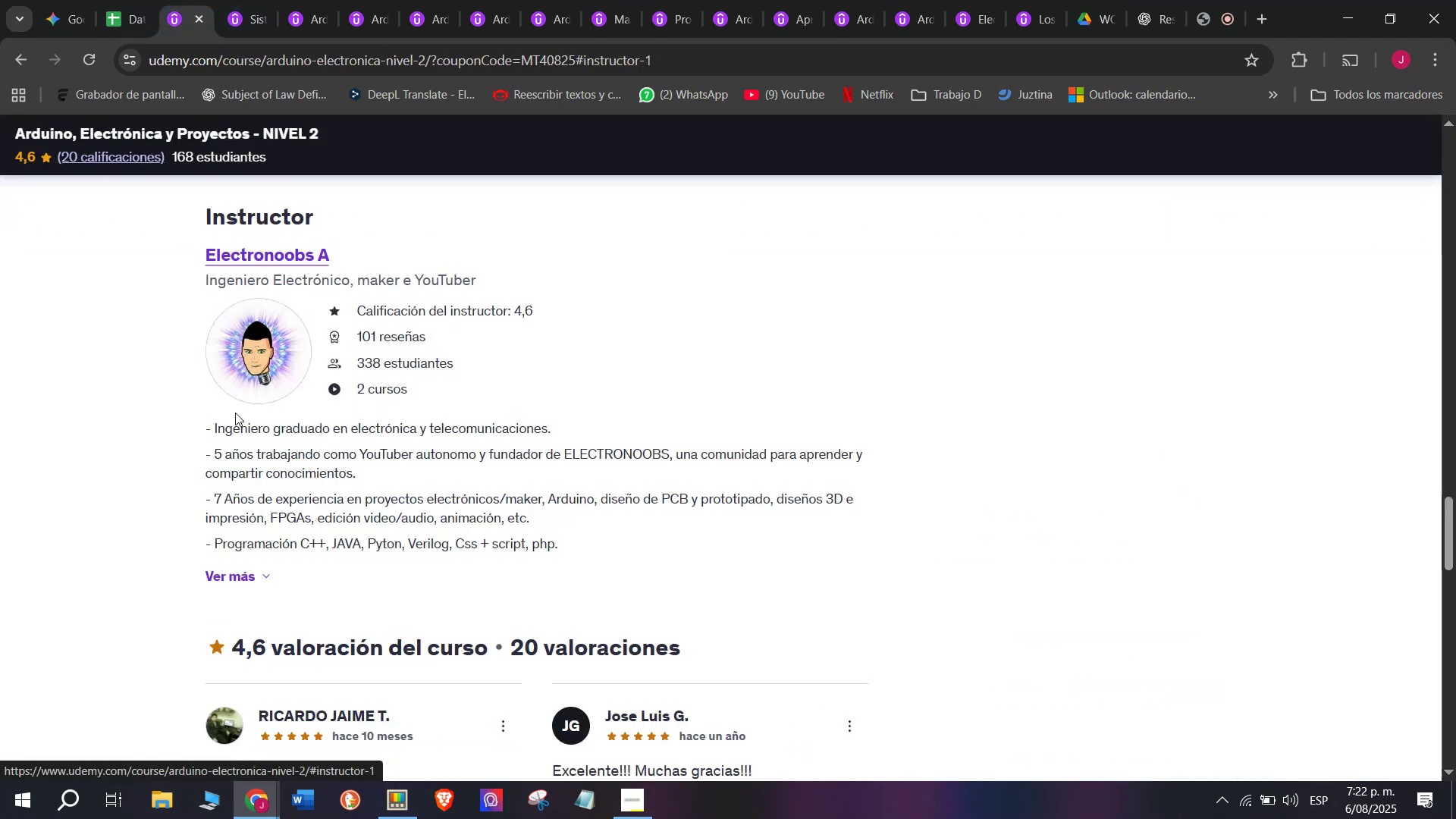 
left_click_drag(start_coordinate=[184, 246], to_coordinate=[432, 237])
 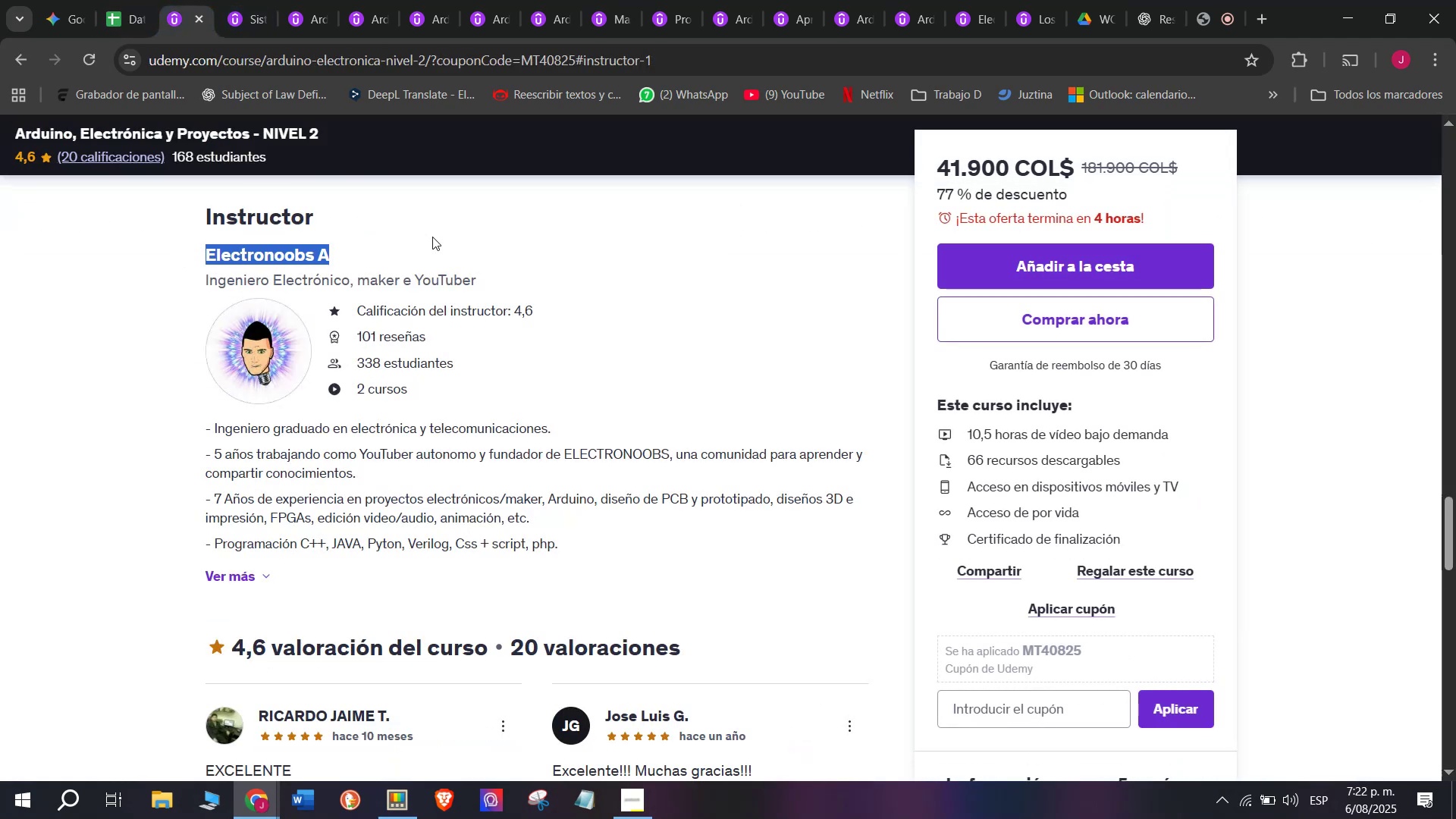 
key(Break)
 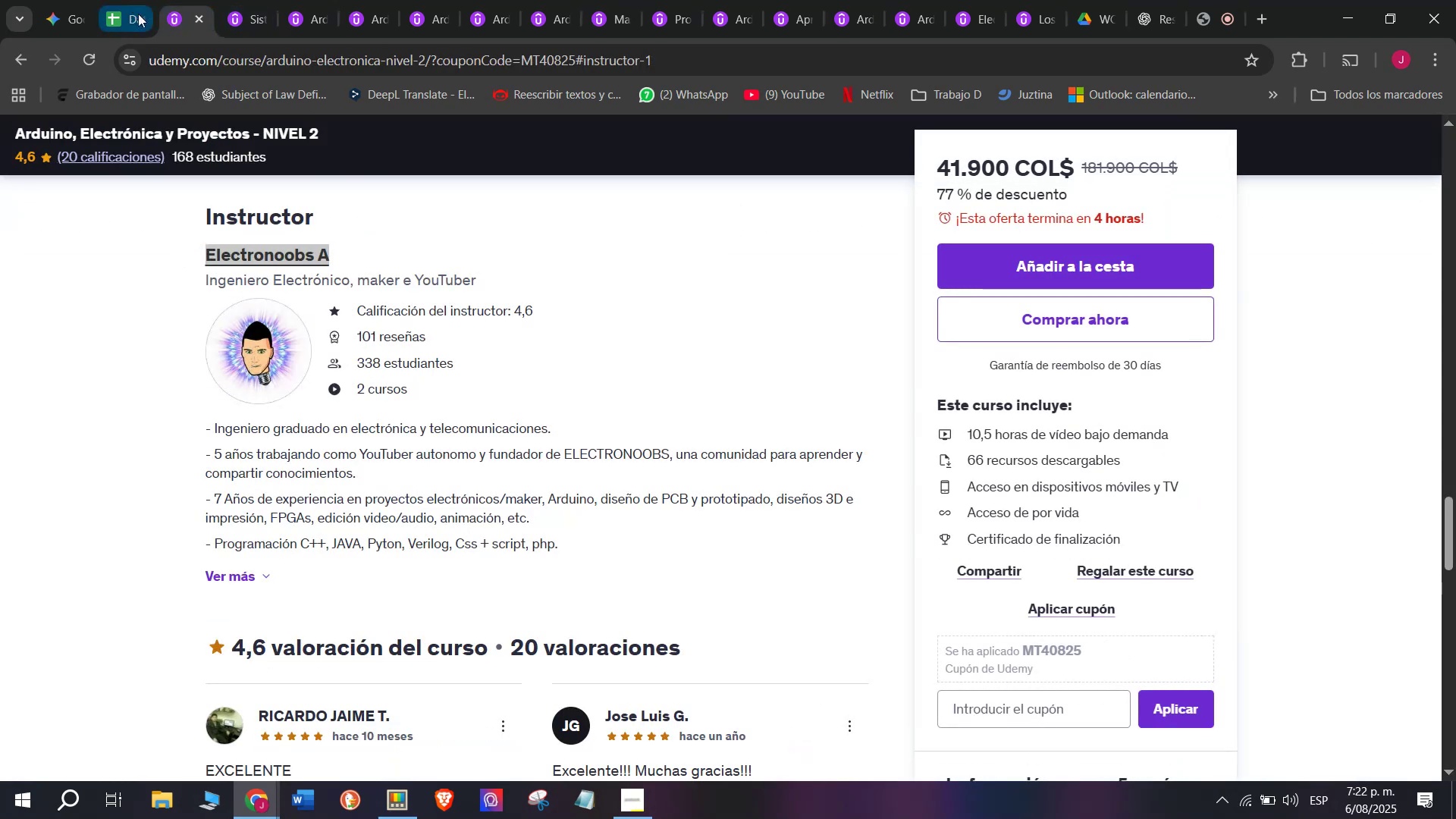 
key(Control+C)
 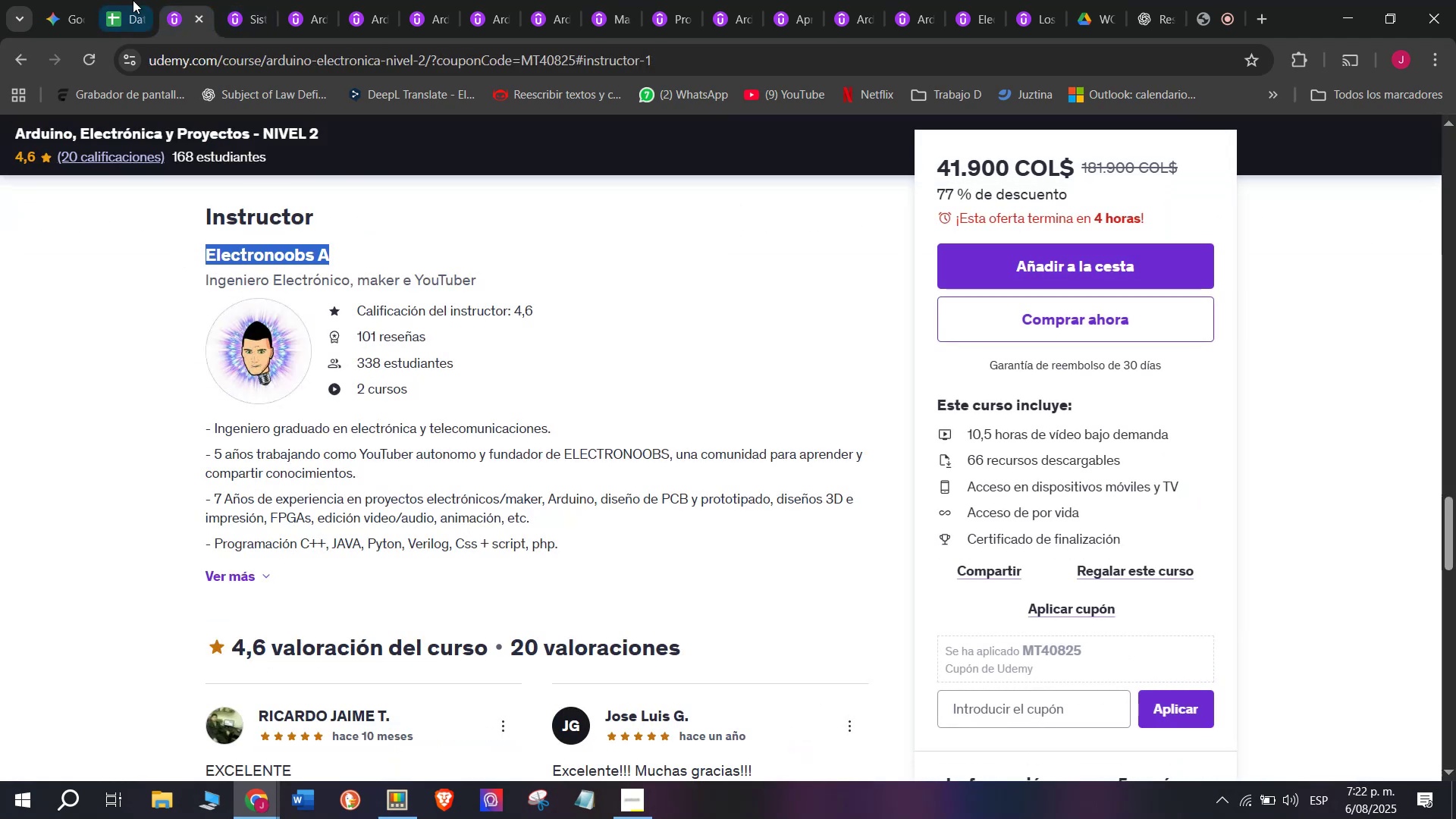 
key(Control+ControlLeft)
 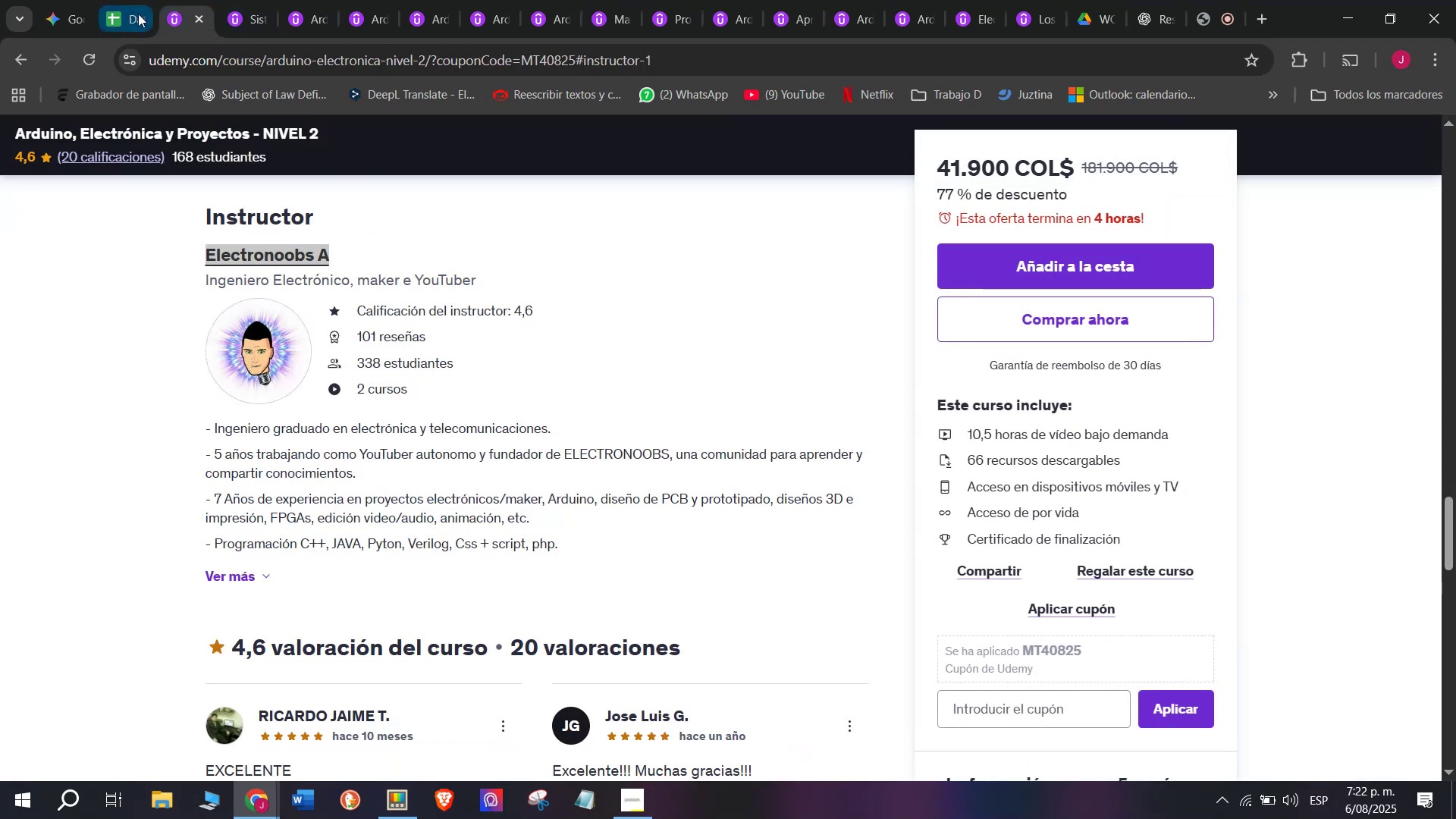 
left_click([133, 0])
 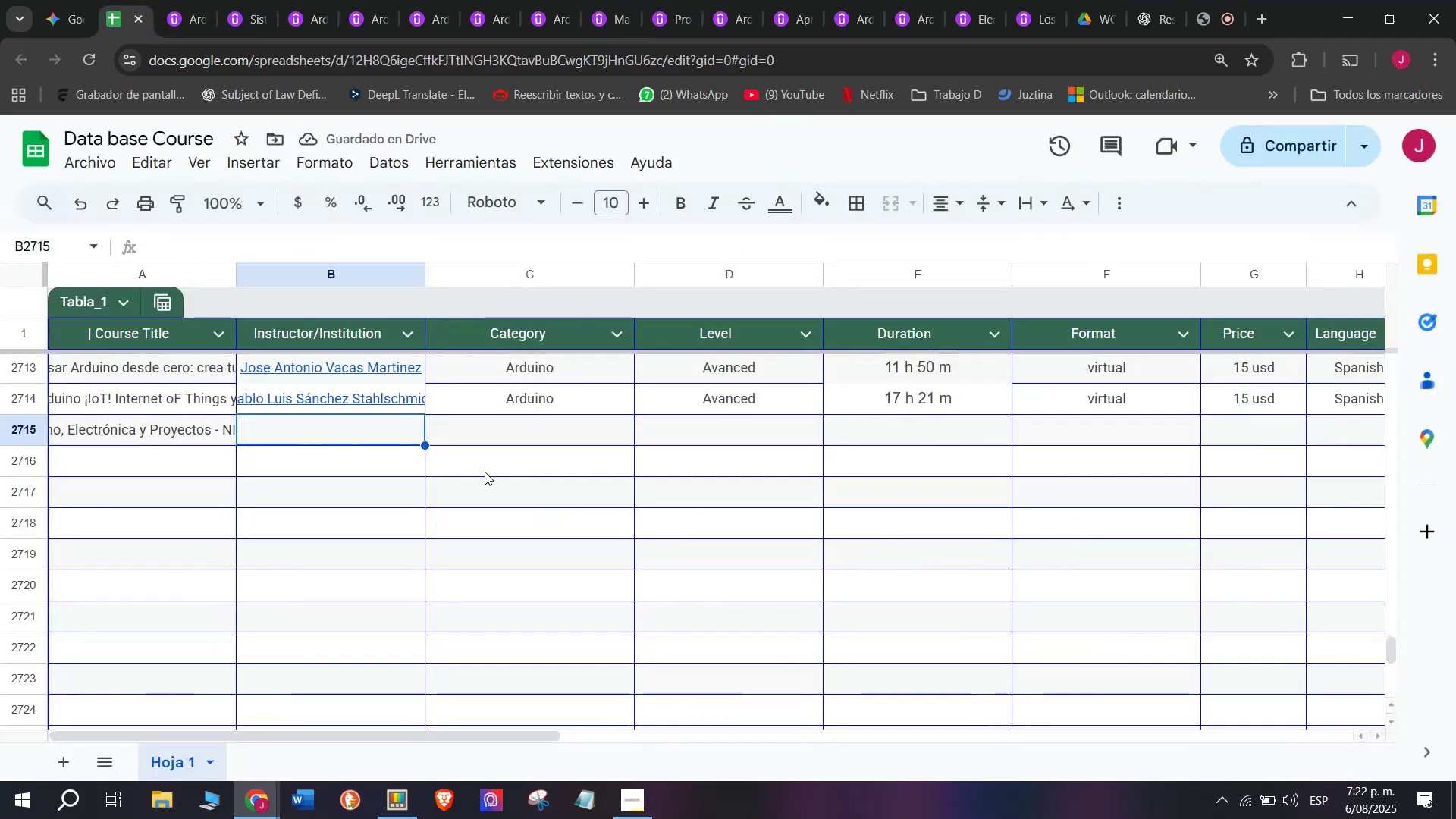 
key(Z)
 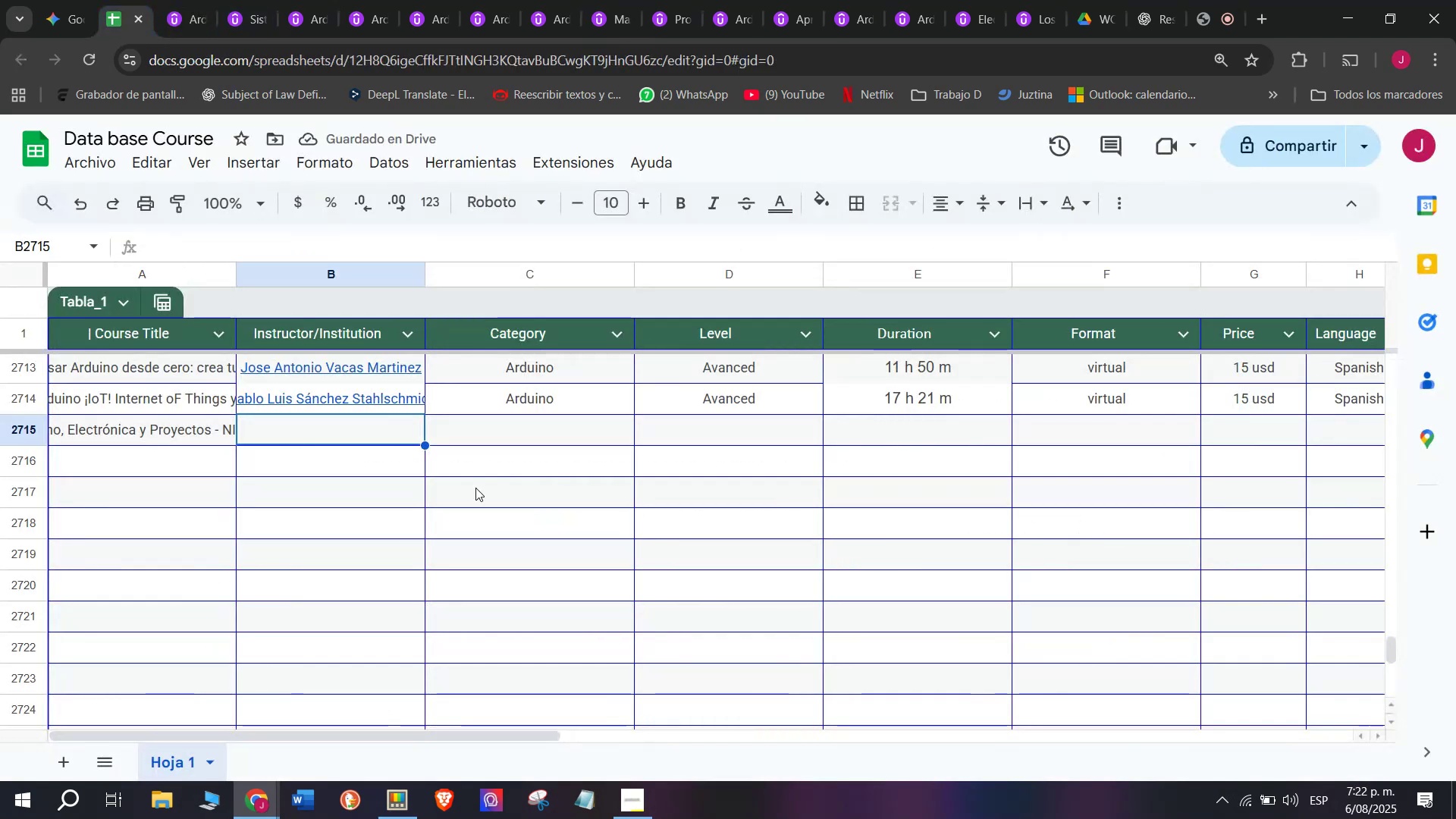 
key(Control+ControlLeft)
 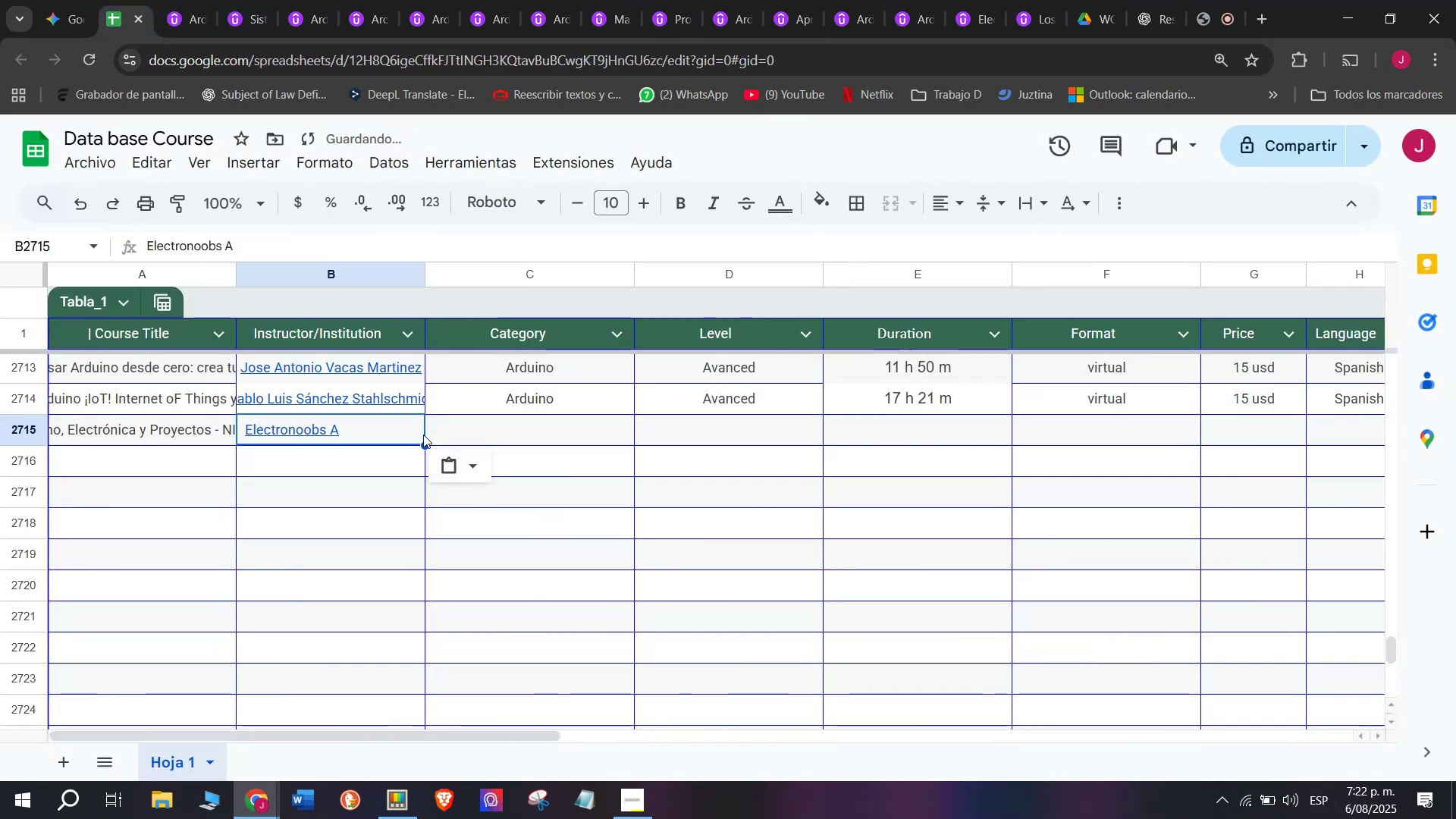 
key(Control+V)
 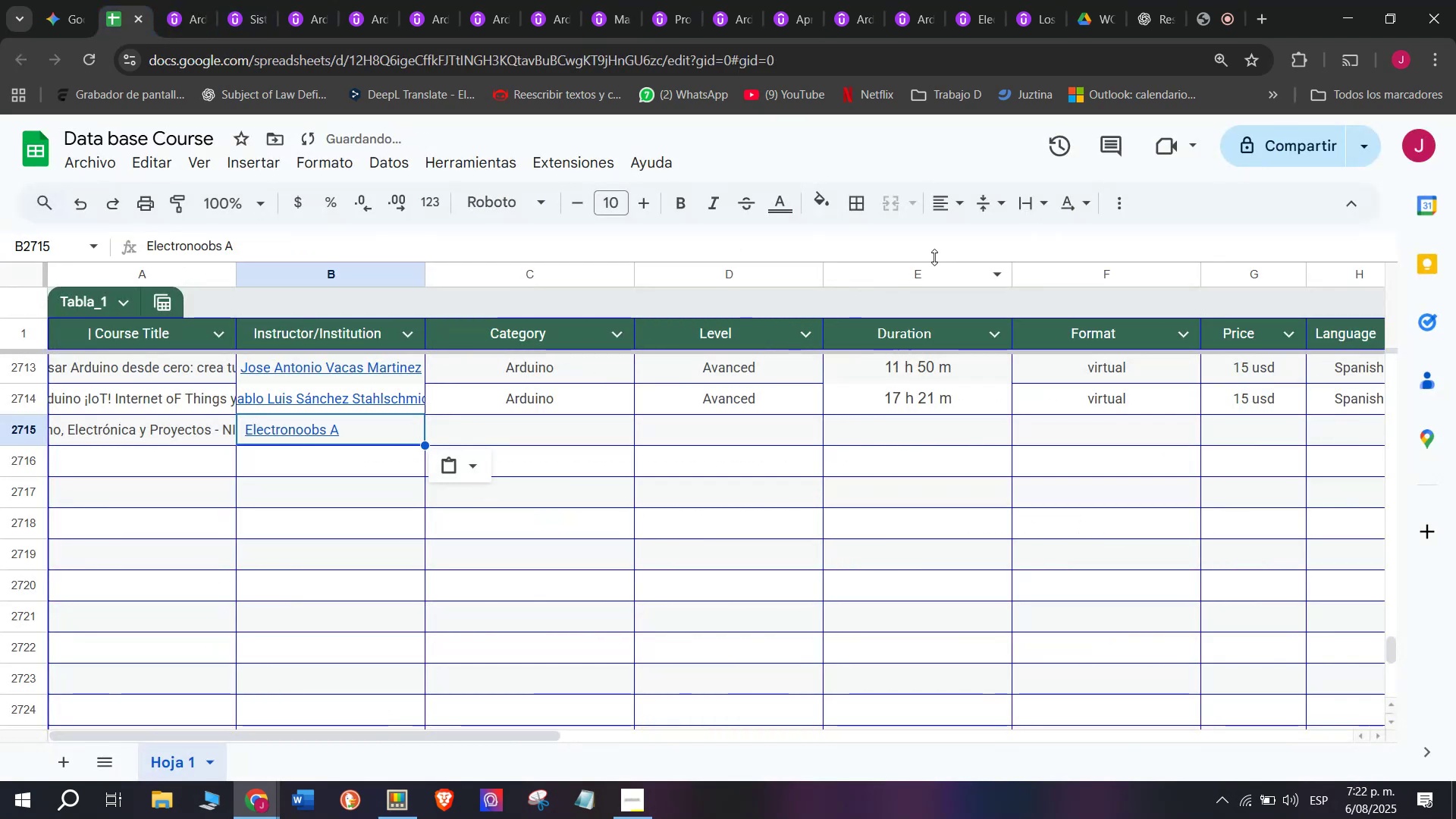 
left_click([952, 218])
 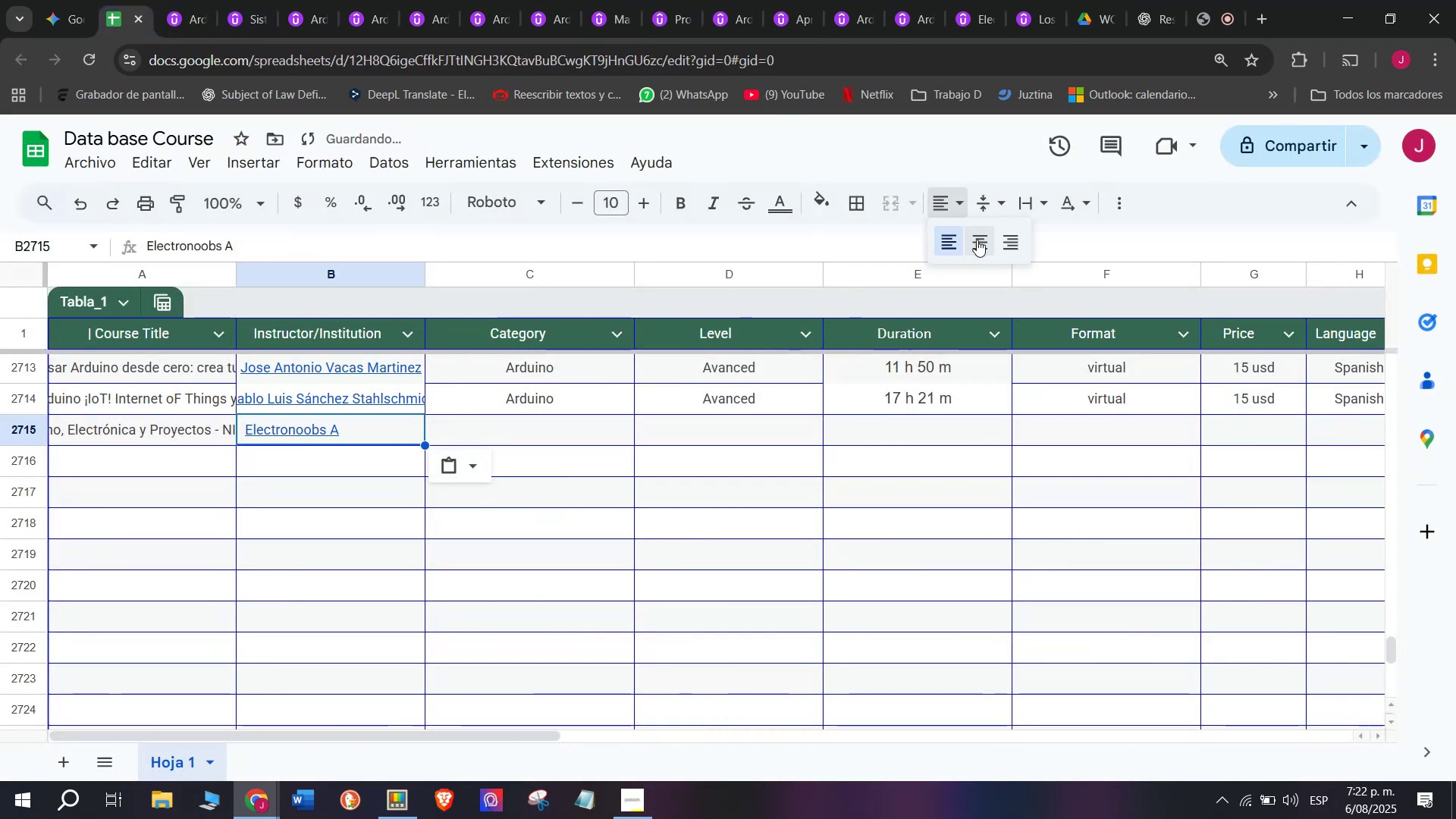 
double_click([977, 240])
 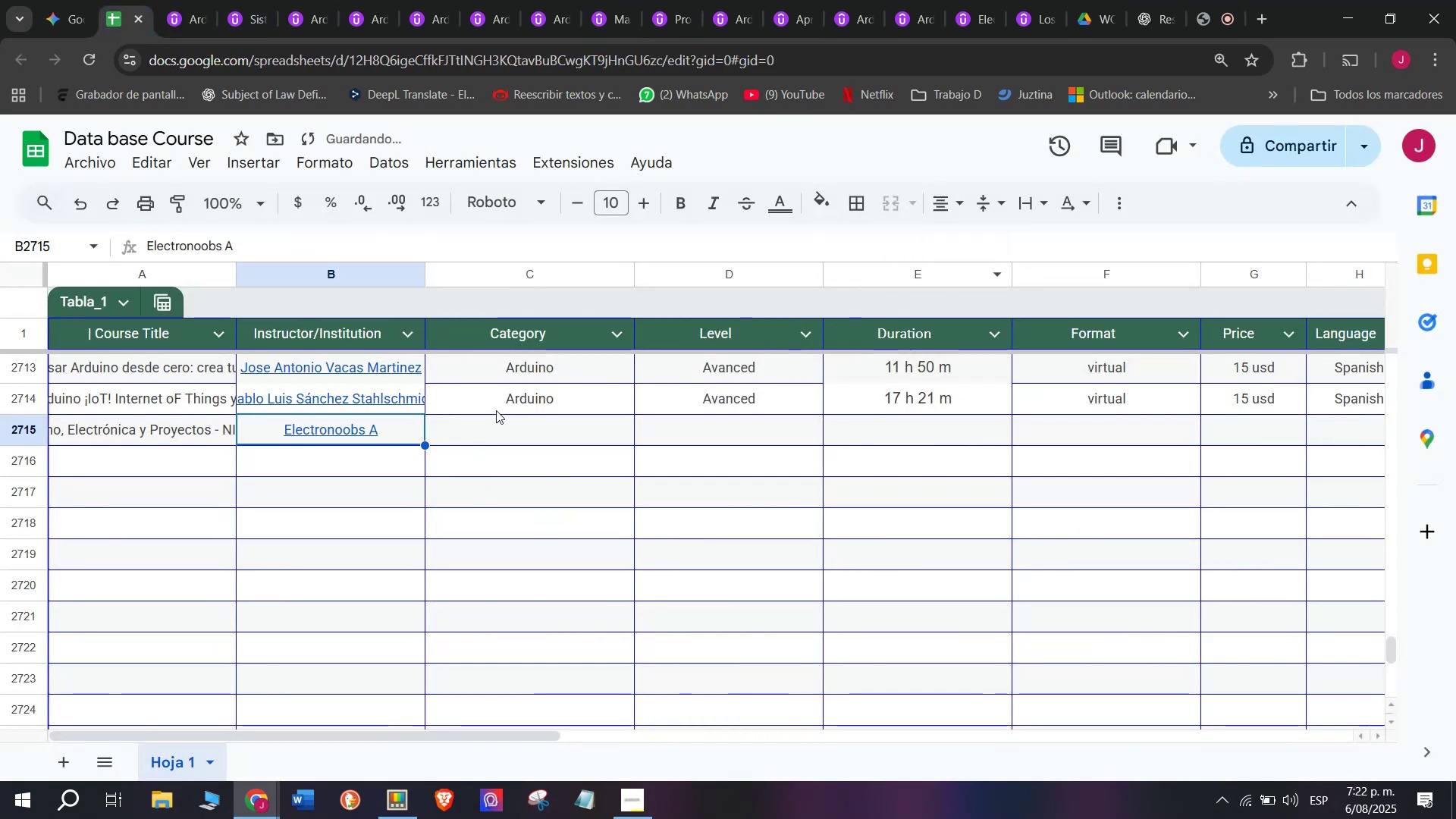 
key(Control+ControlLeft)
 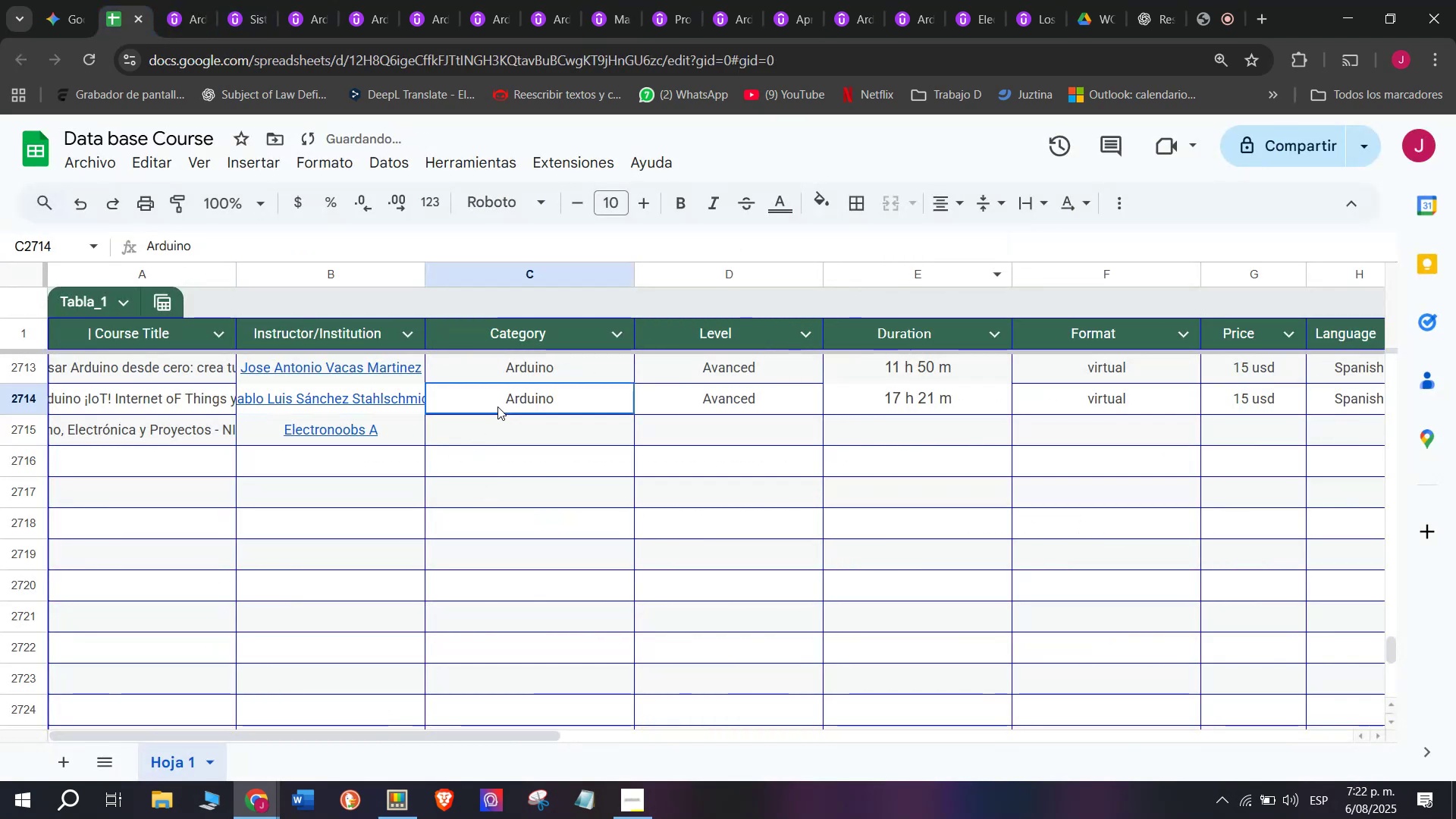 
key(Break)
 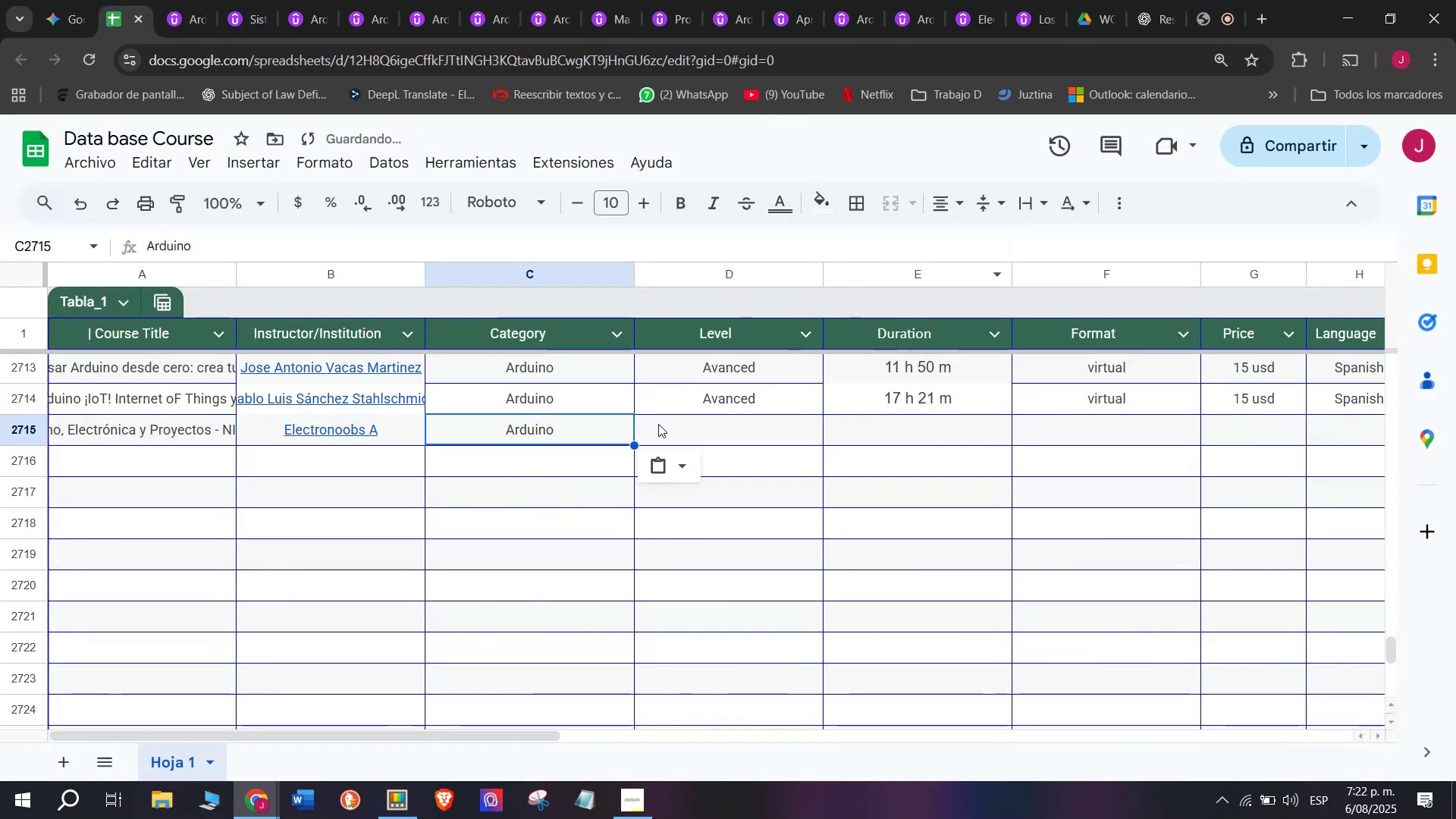 
key(Control+C)
 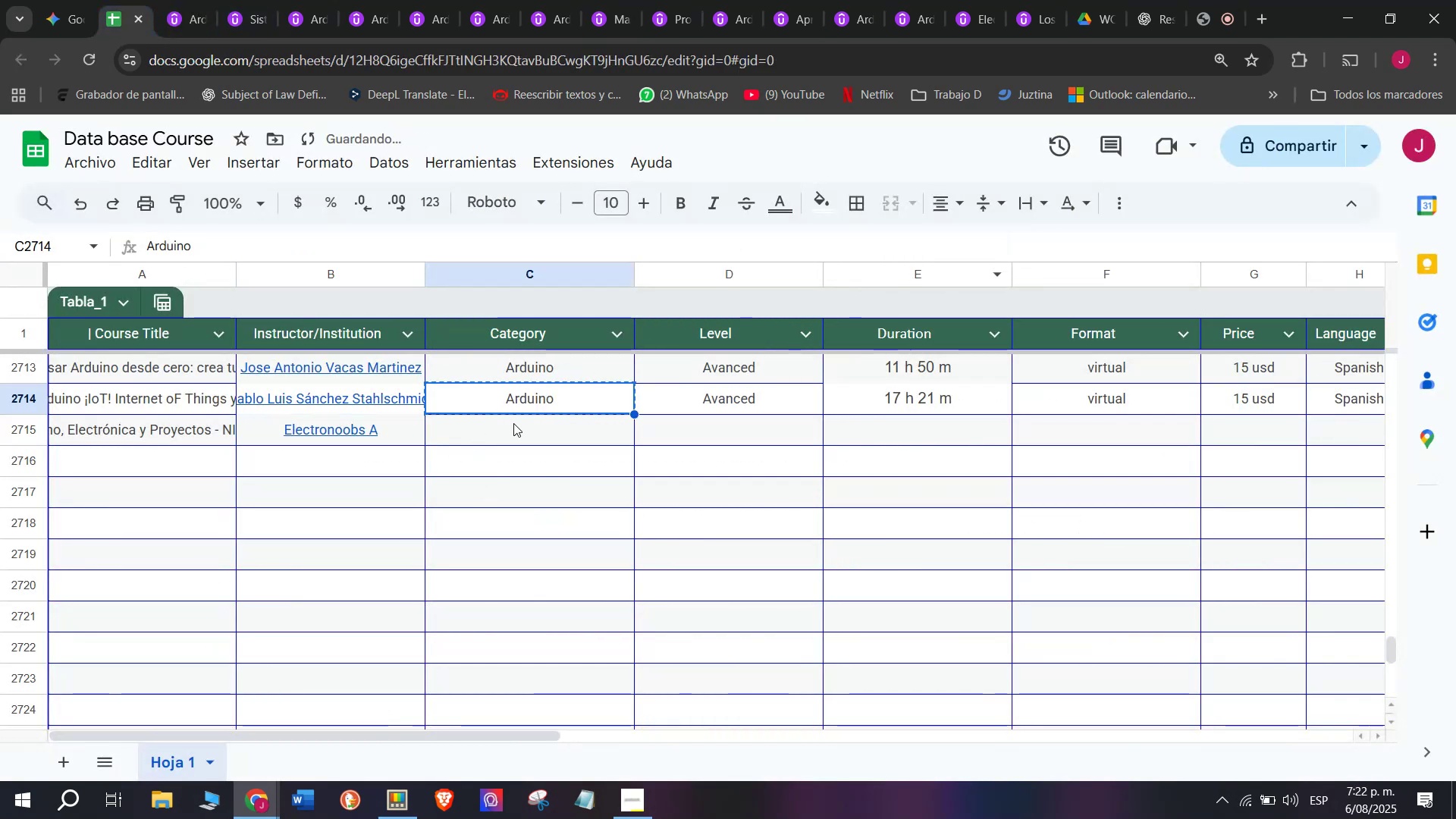 
double_click([513, 423])
 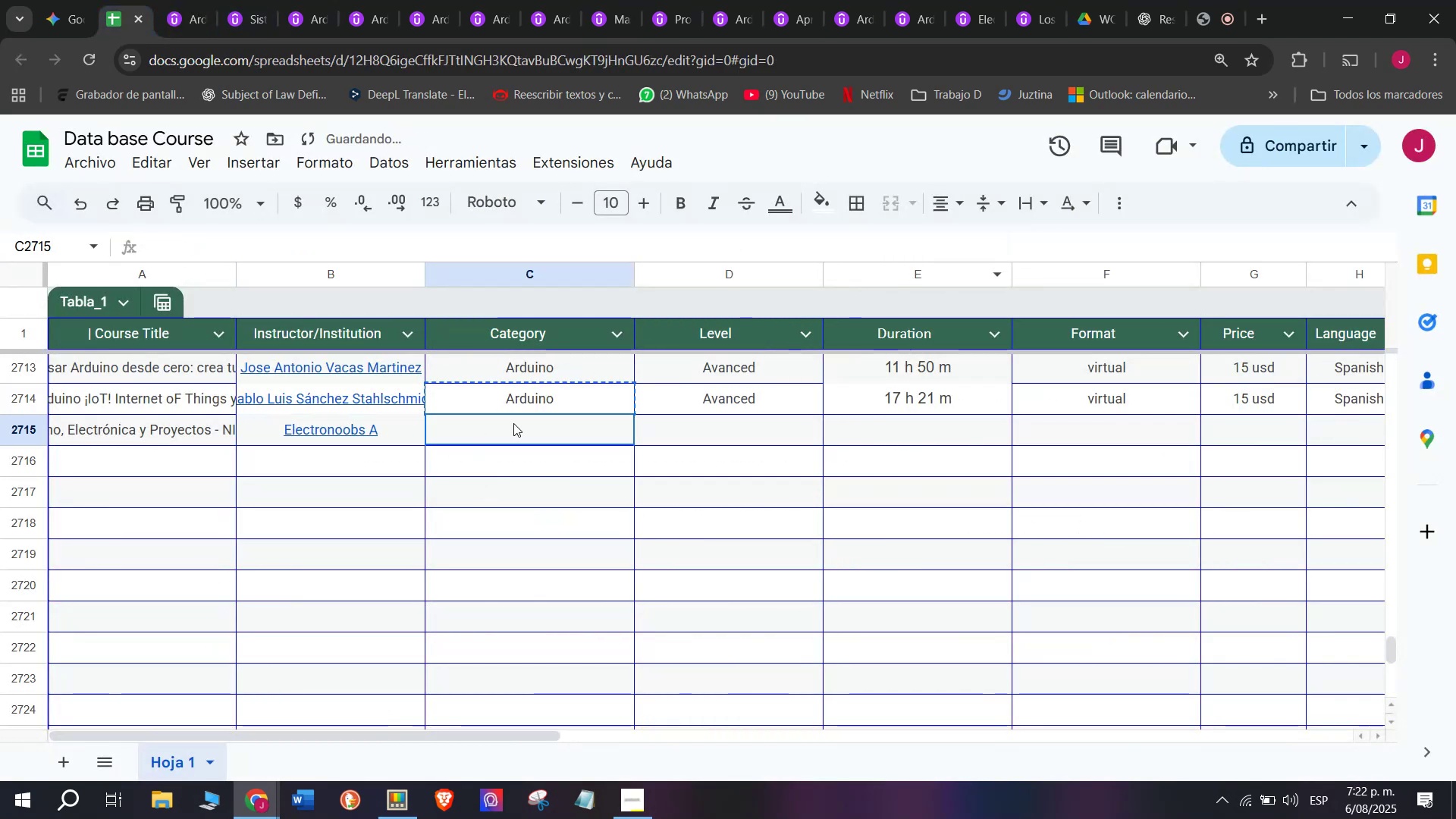 
key(Control+ControlLeft)
 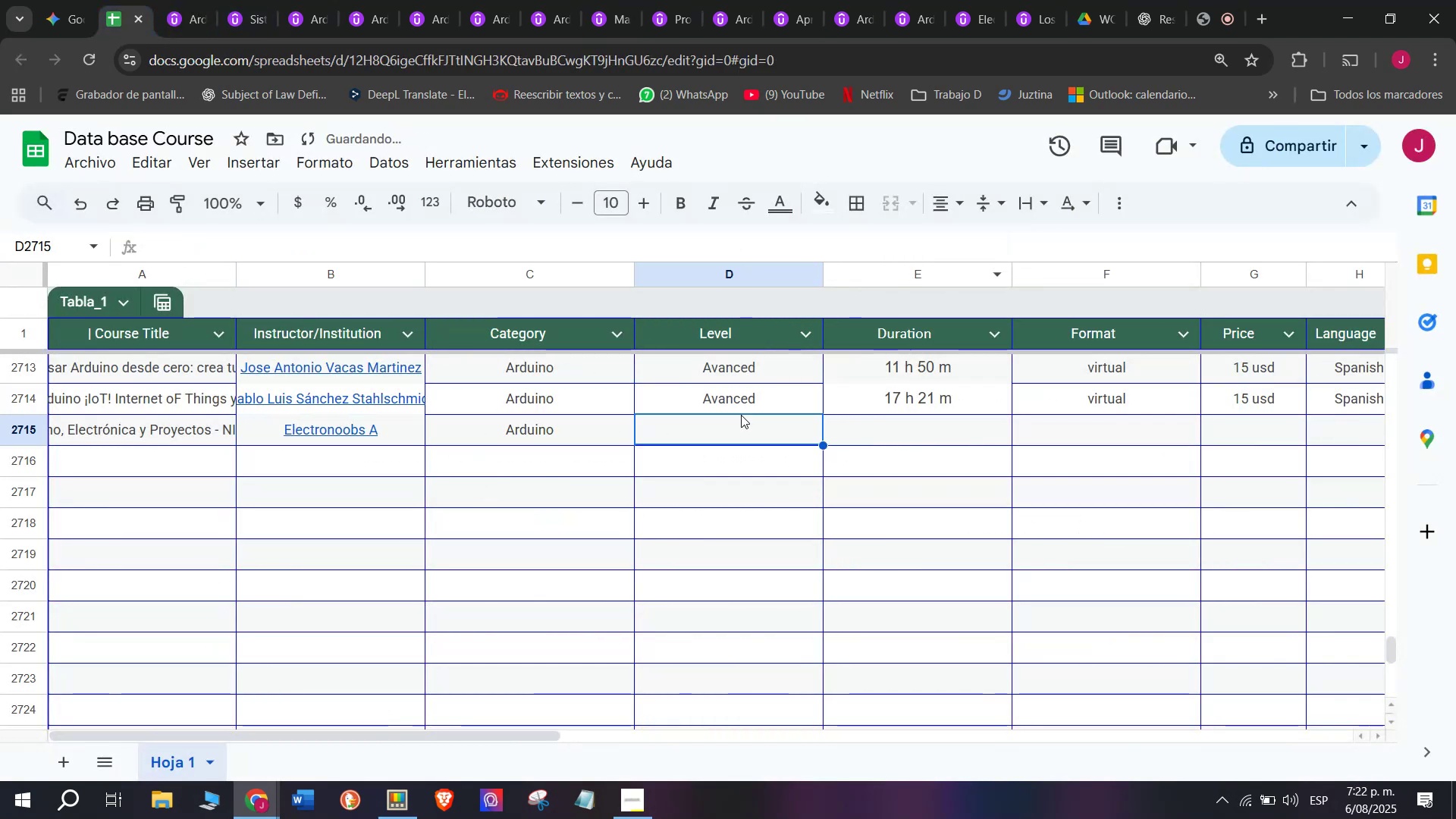 
key(Z)
 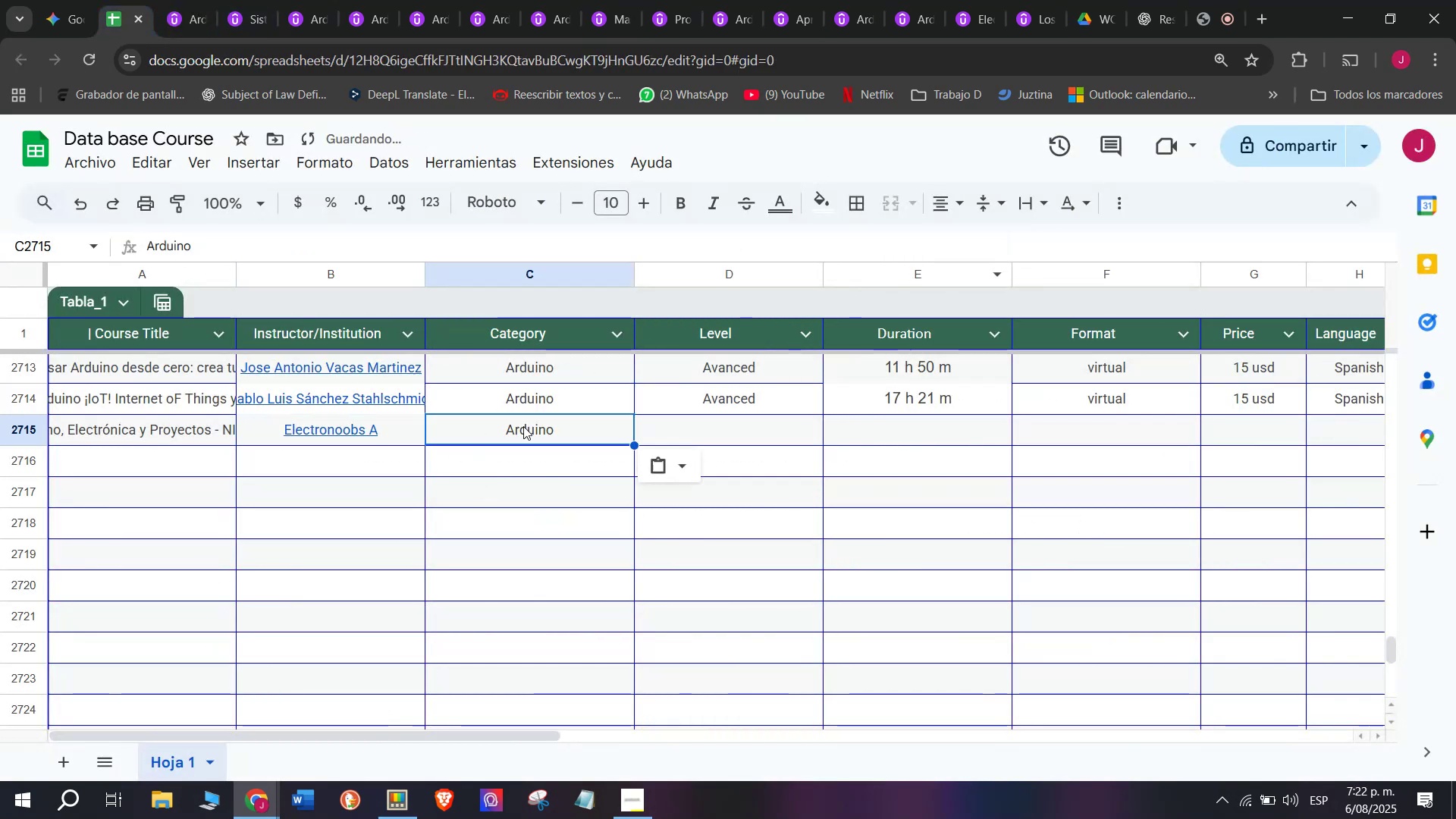 
key(Control+V)
 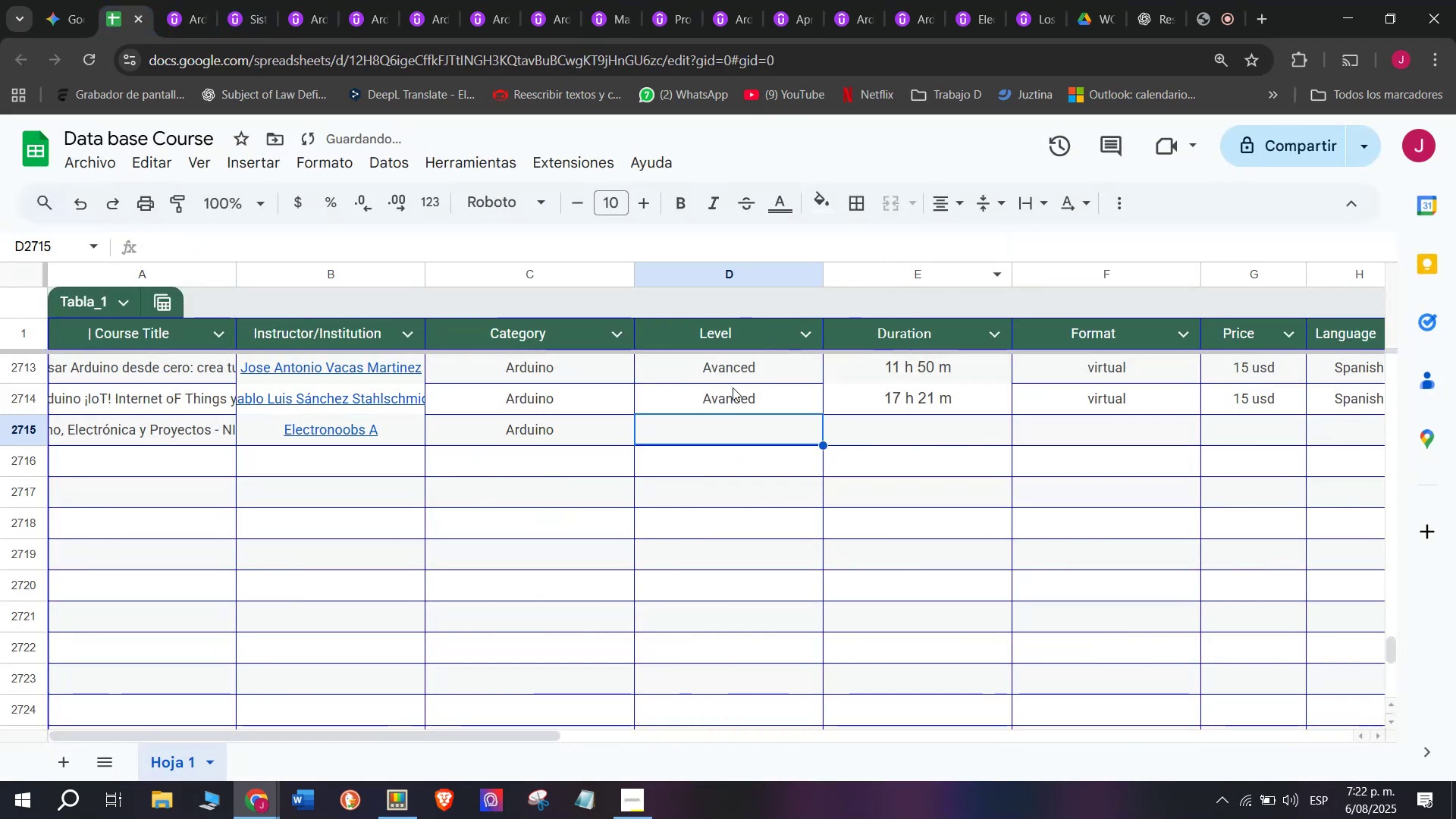 
triple_click([731, 385])
 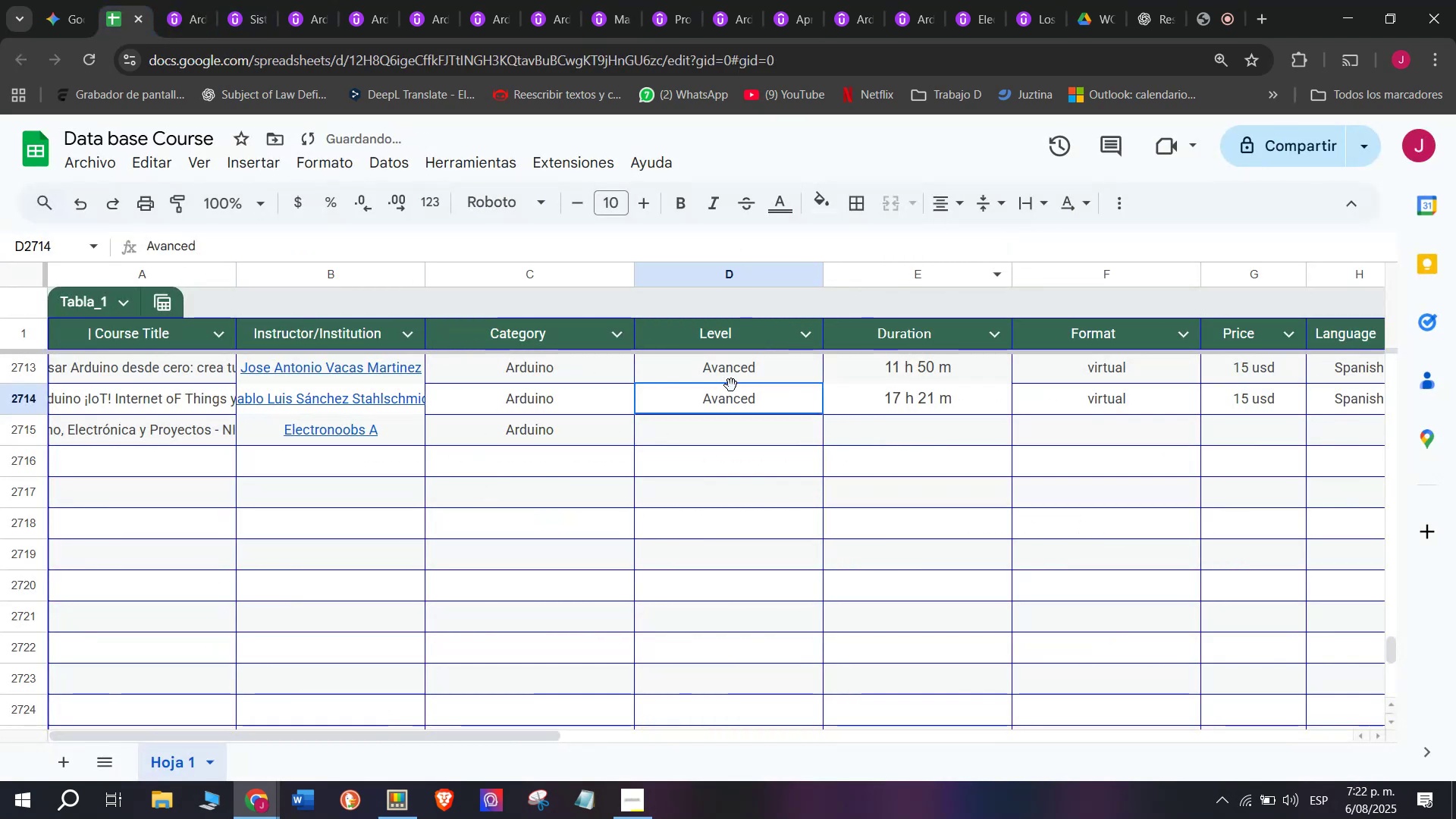 
key(Break)
 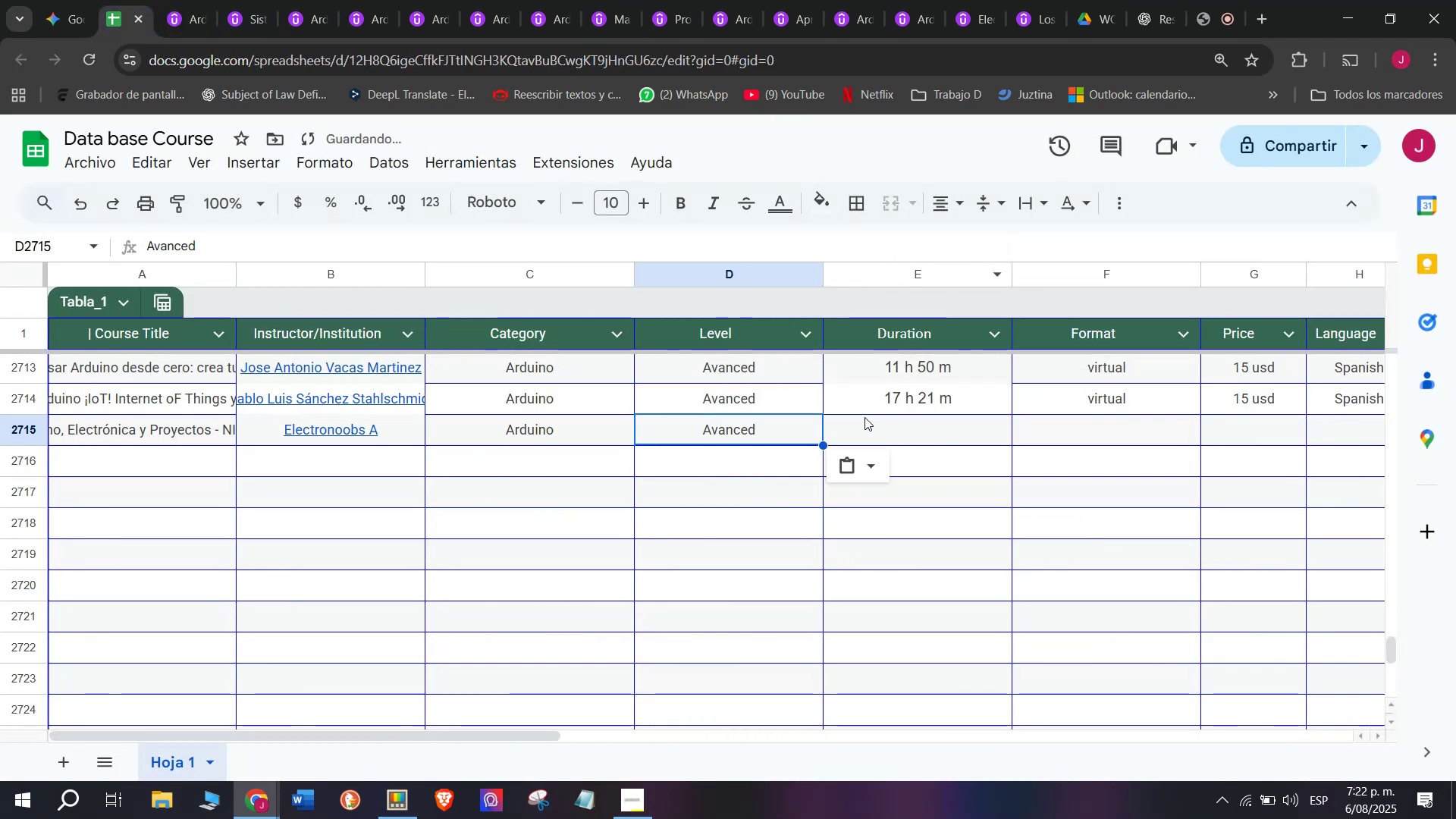 
key(Control+ControlLeft)
 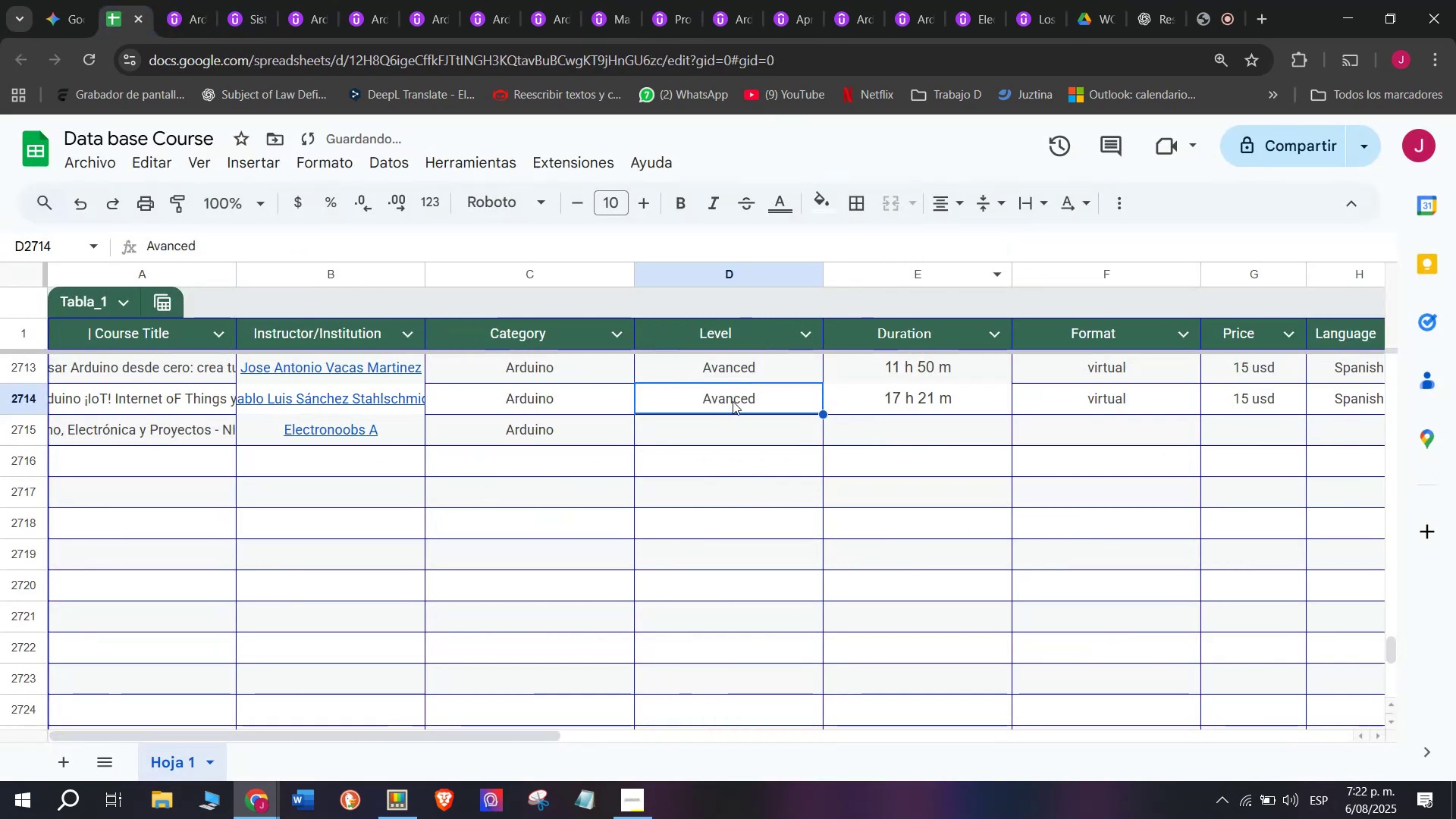 
key(Control+C)
 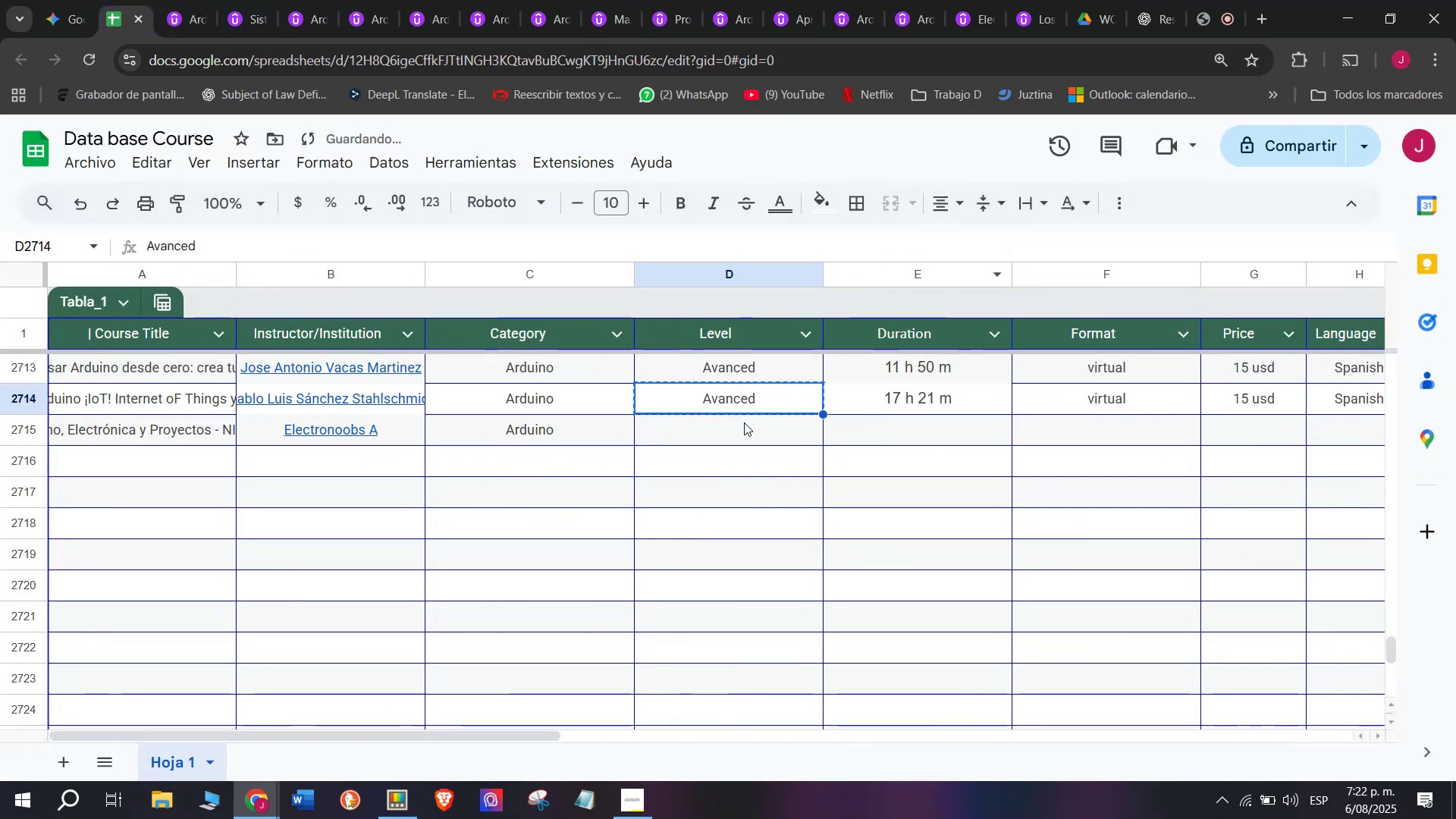 
triple_click([744, 422])
 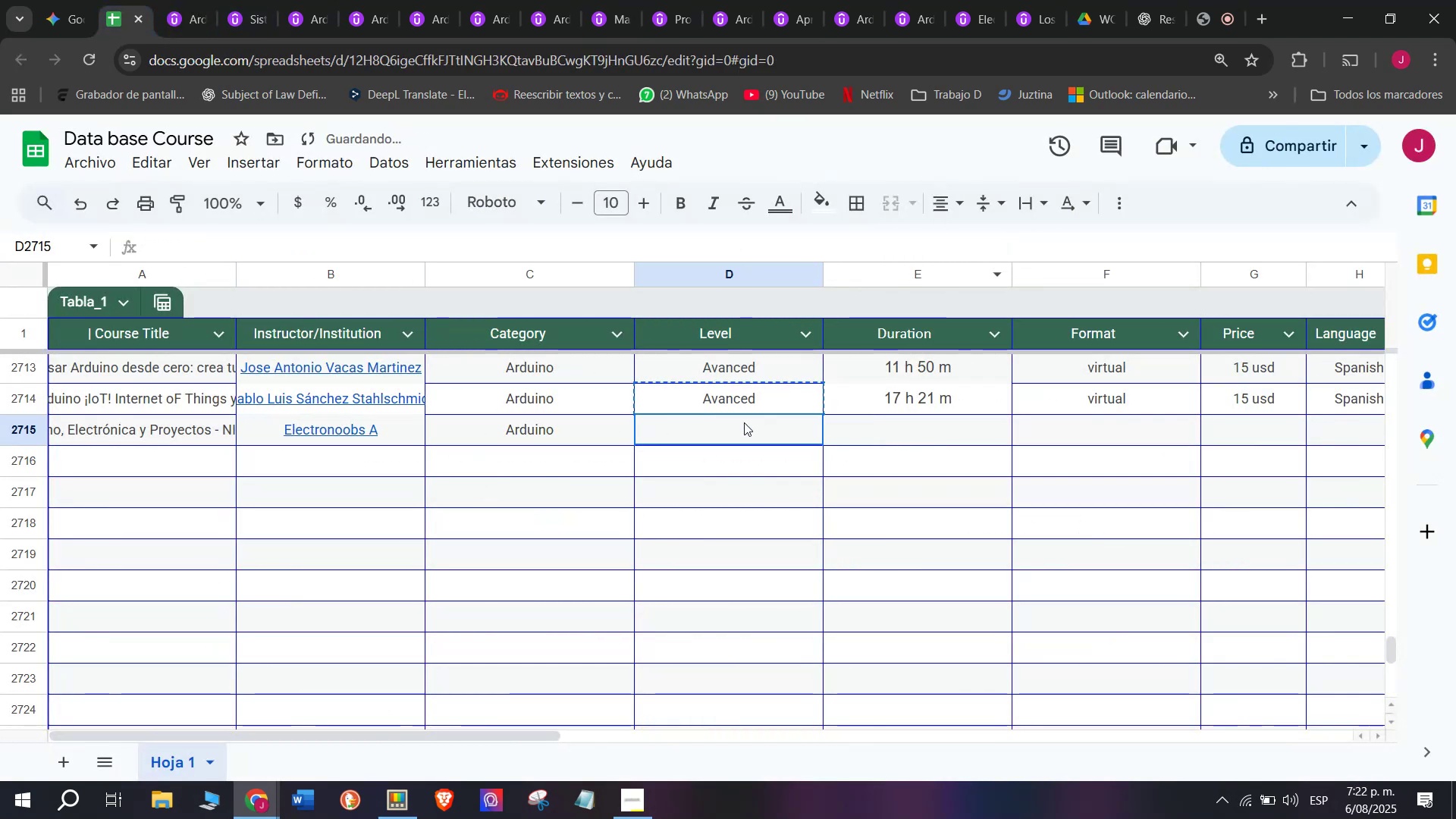 
key(Z)
 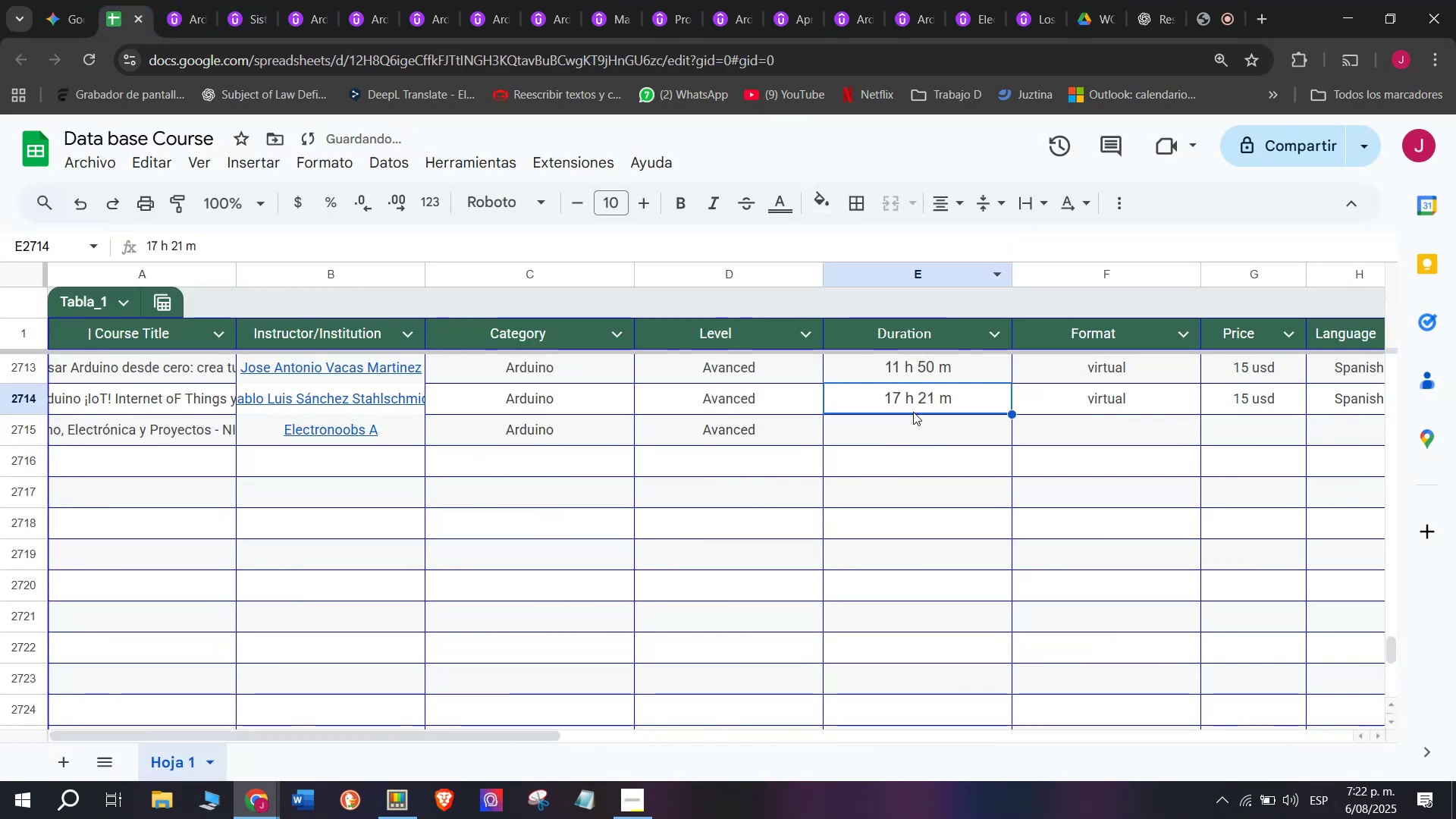 
key(Control+ControlLeft)
 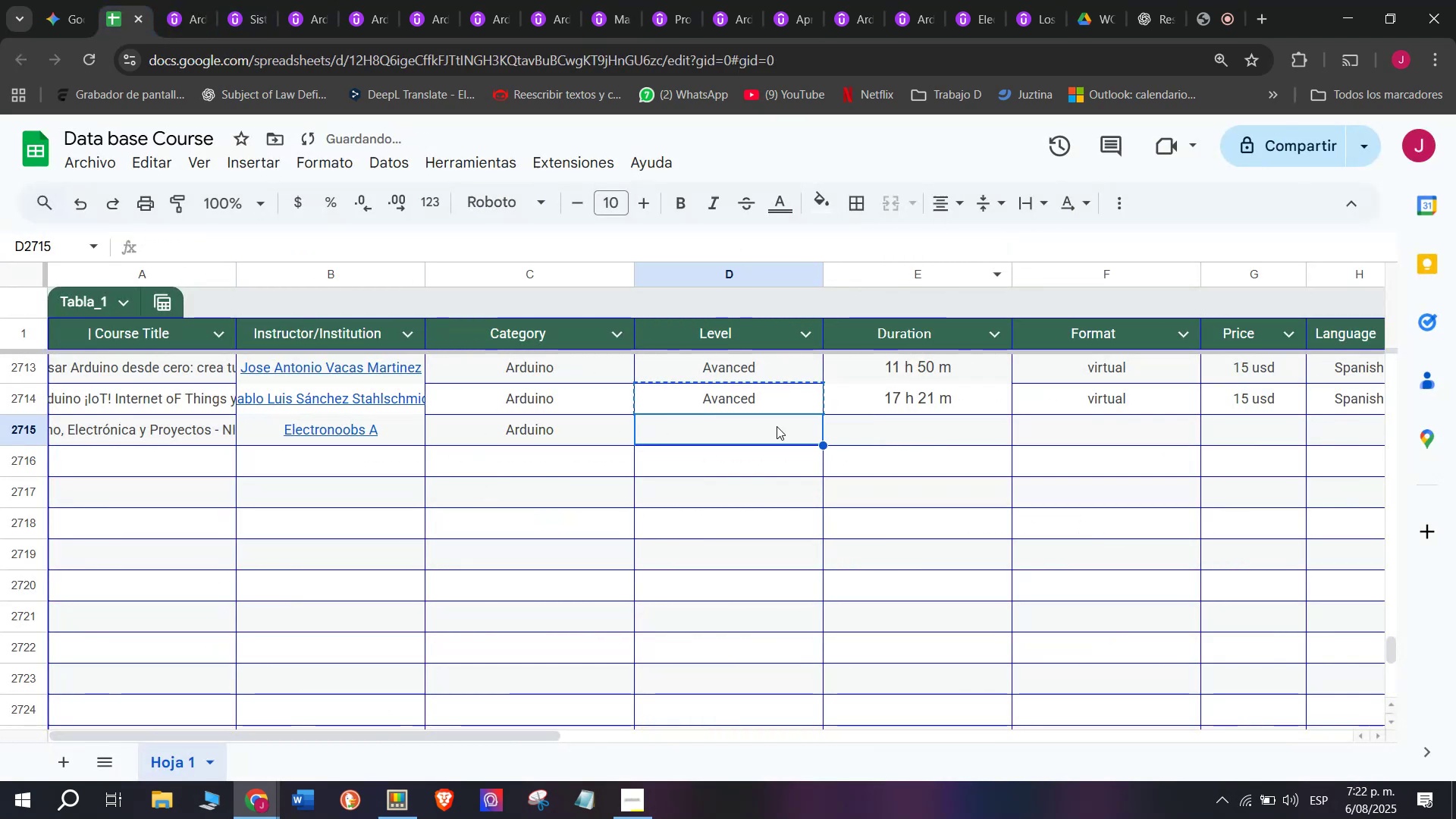 
key(Control+V)
 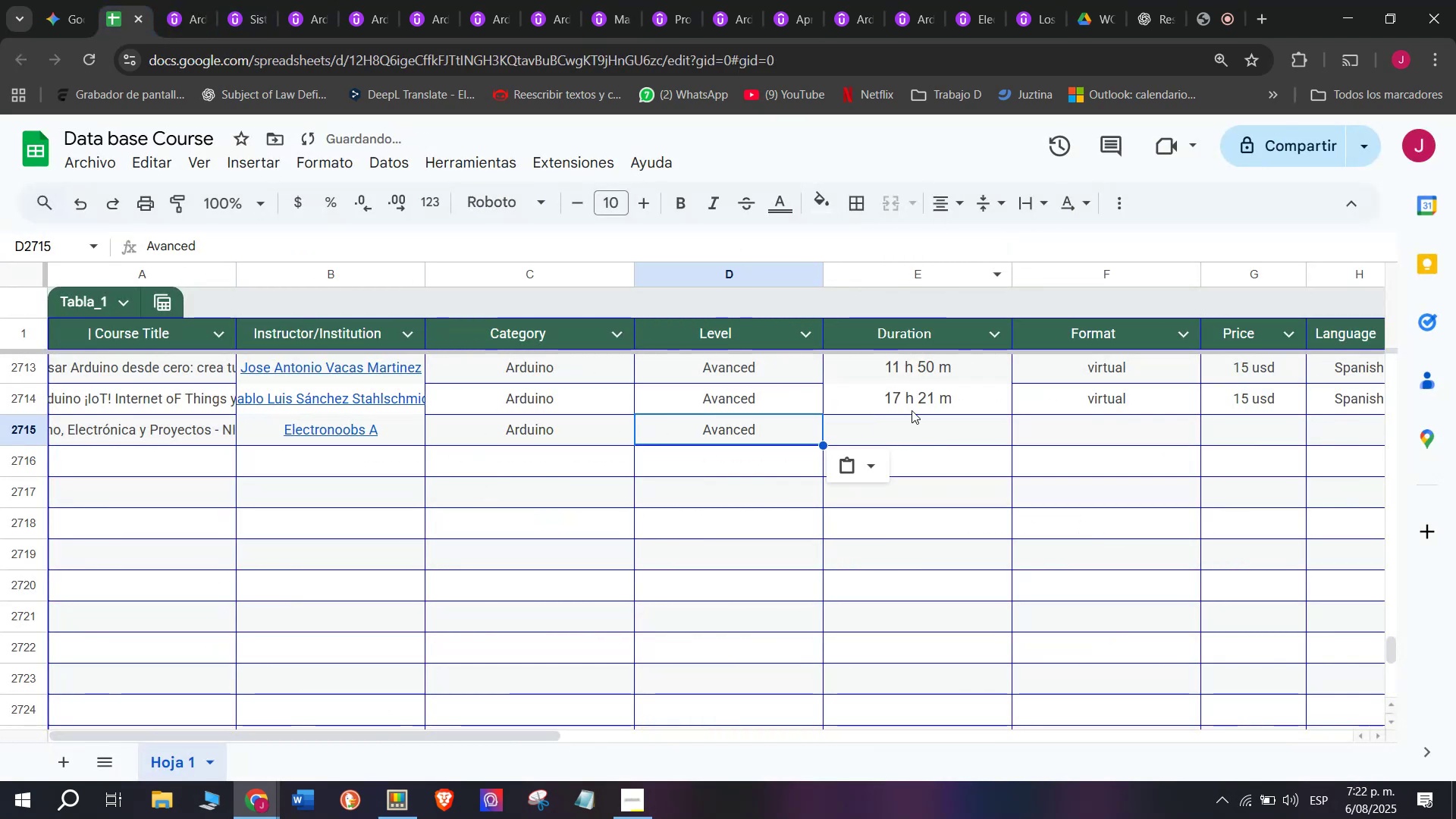 
triple_click([912, 410])
 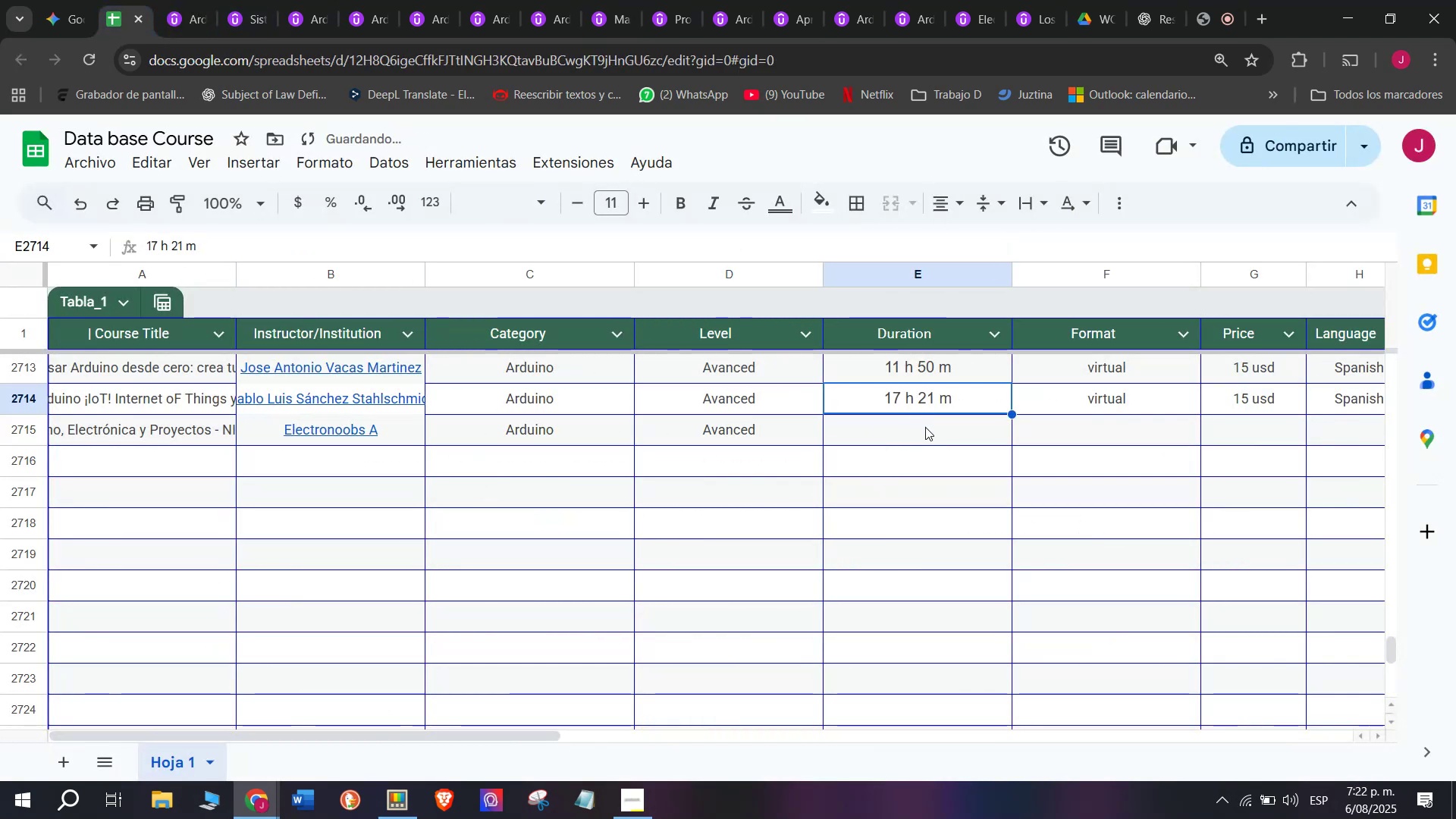 
left_click([925, 428])
 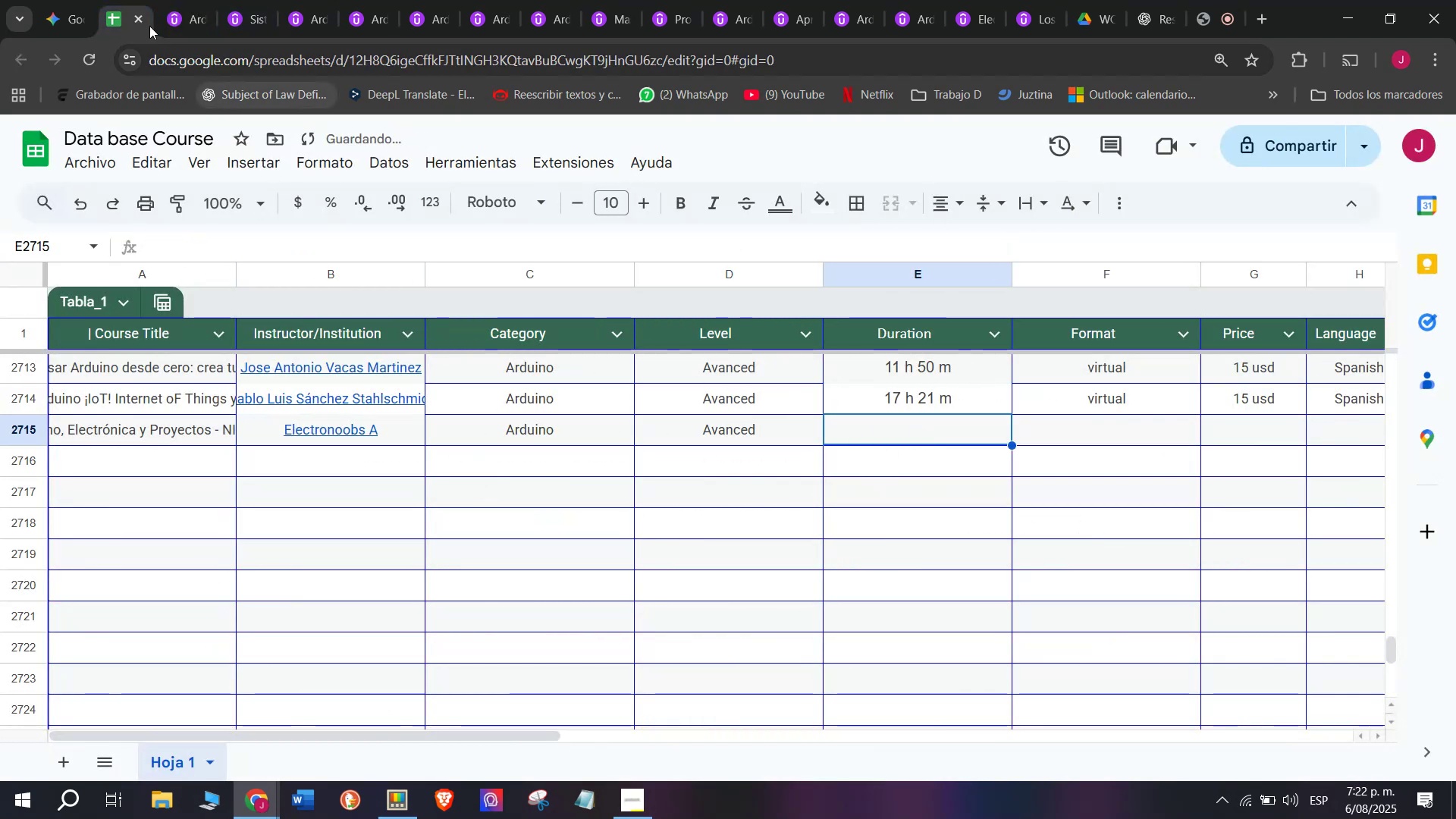 
left_click([168, 0])
 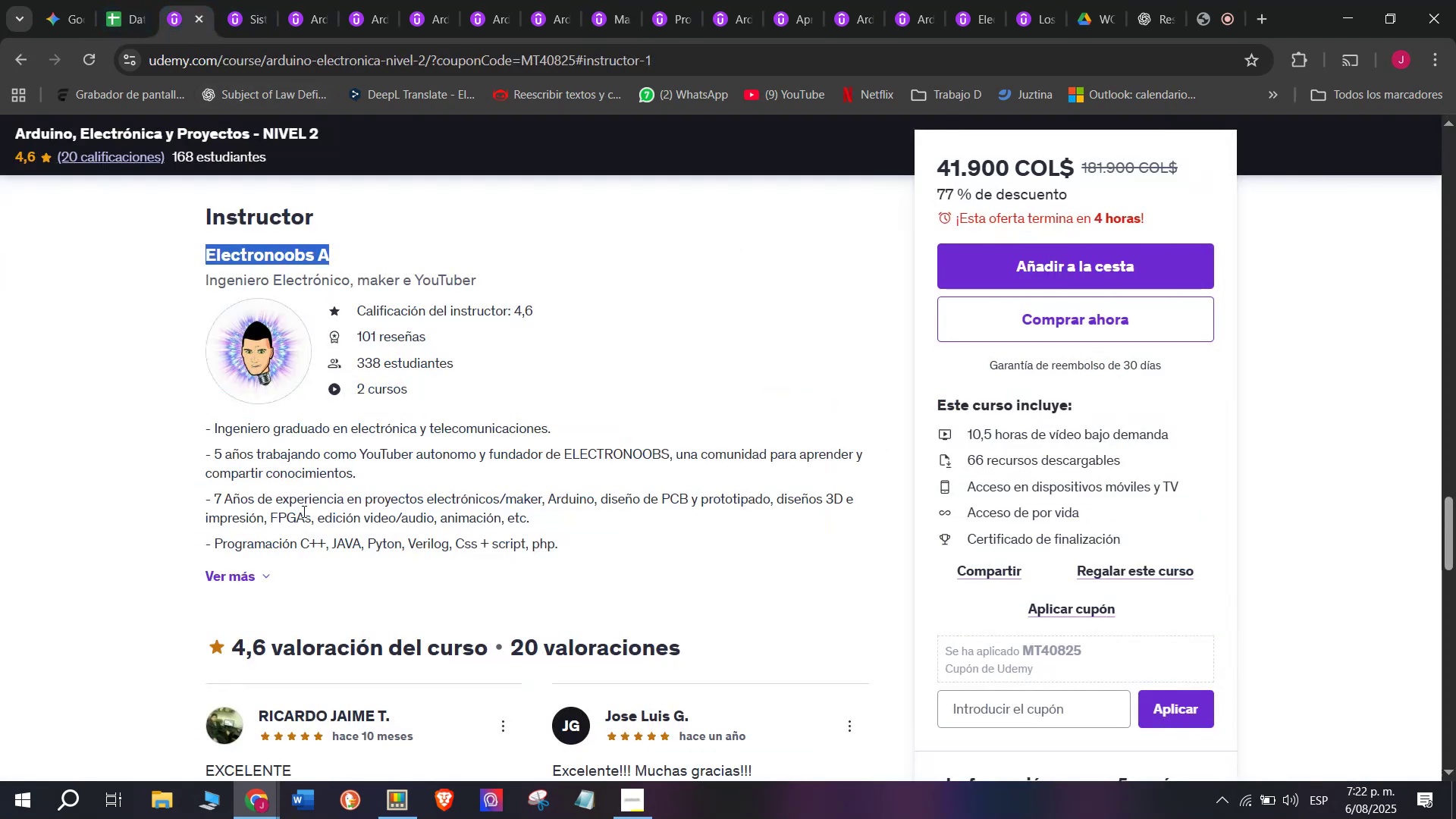 
scroll: coordinate [334, 588], scroll_direction: up, amount: 10.0
 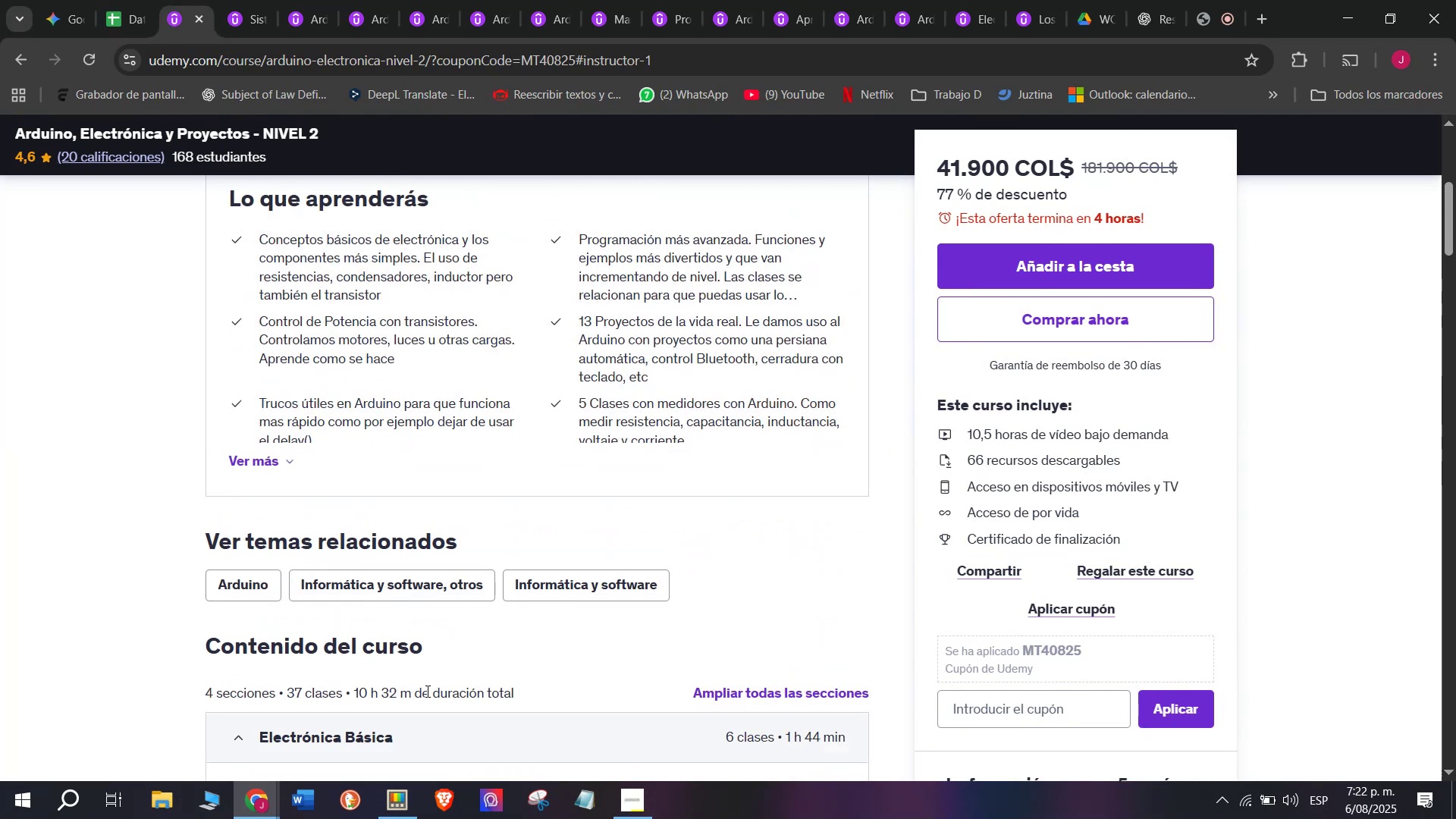 
left_click_drag(start_coordinate=[413, 691], to_coordinate=[351, 691])
 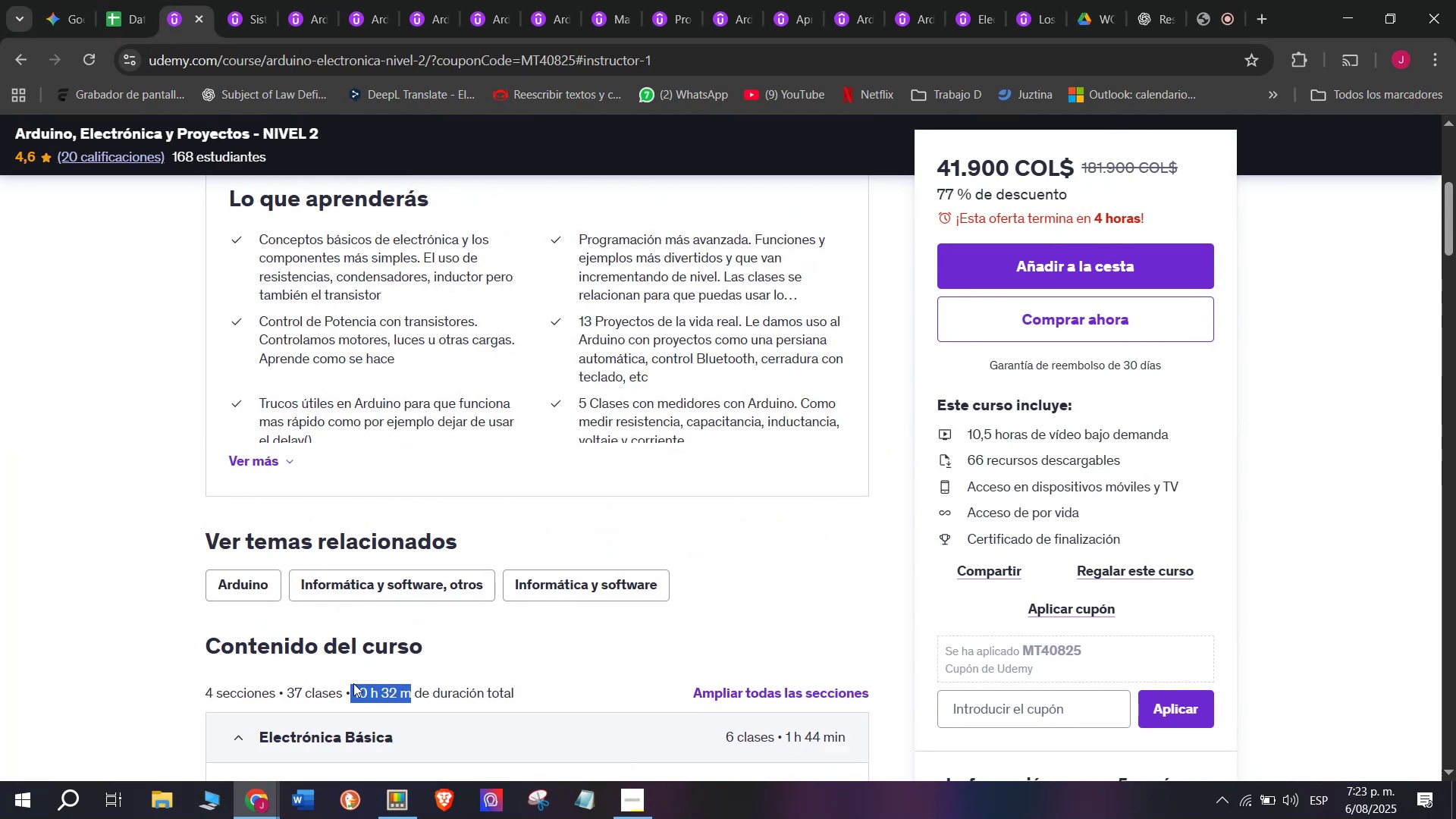 
key(Control+C)
 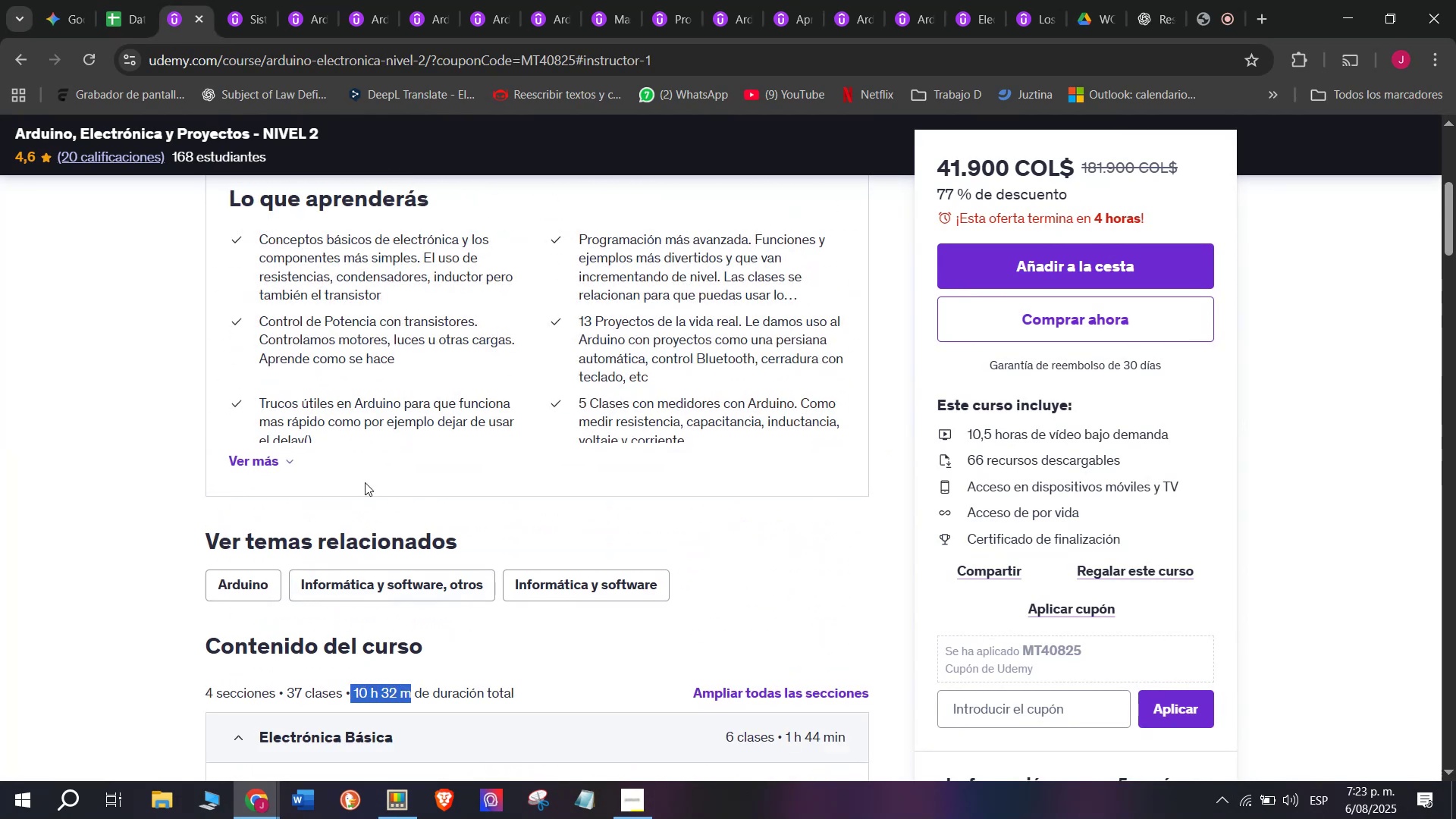 
key(Break)
 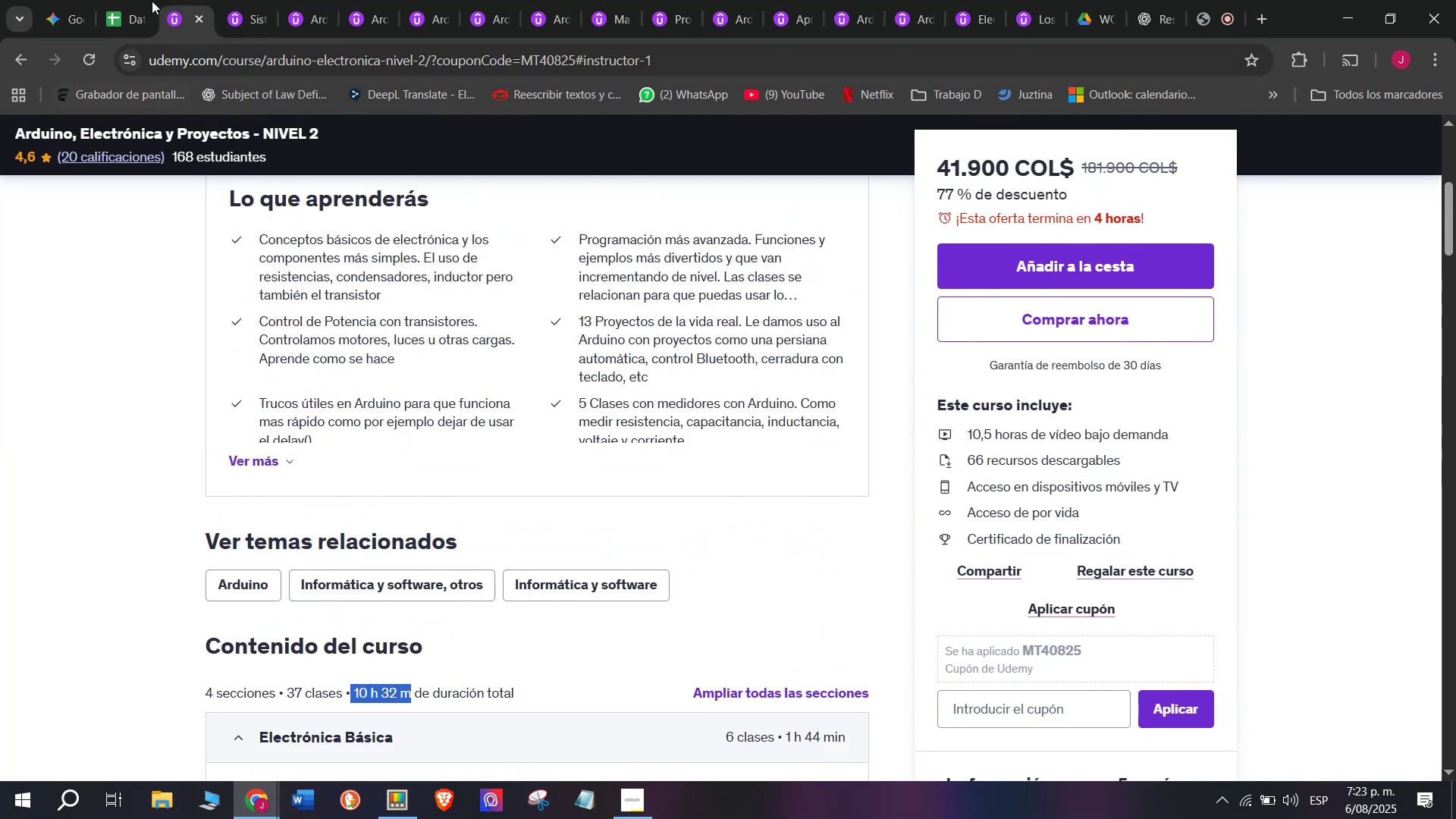 
key(Control+ControlLeft)
 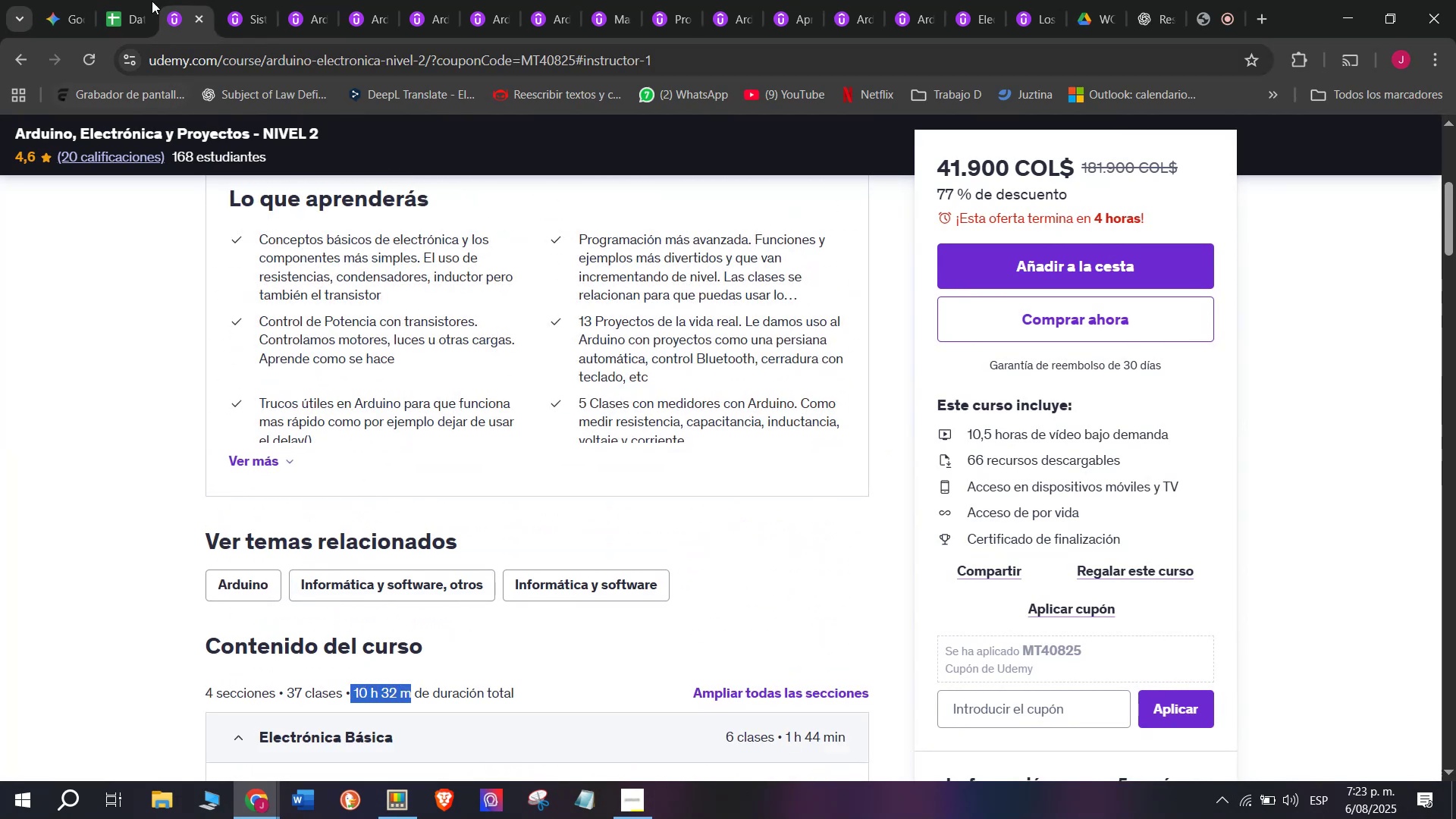 
key(Control+ControlLeft)
 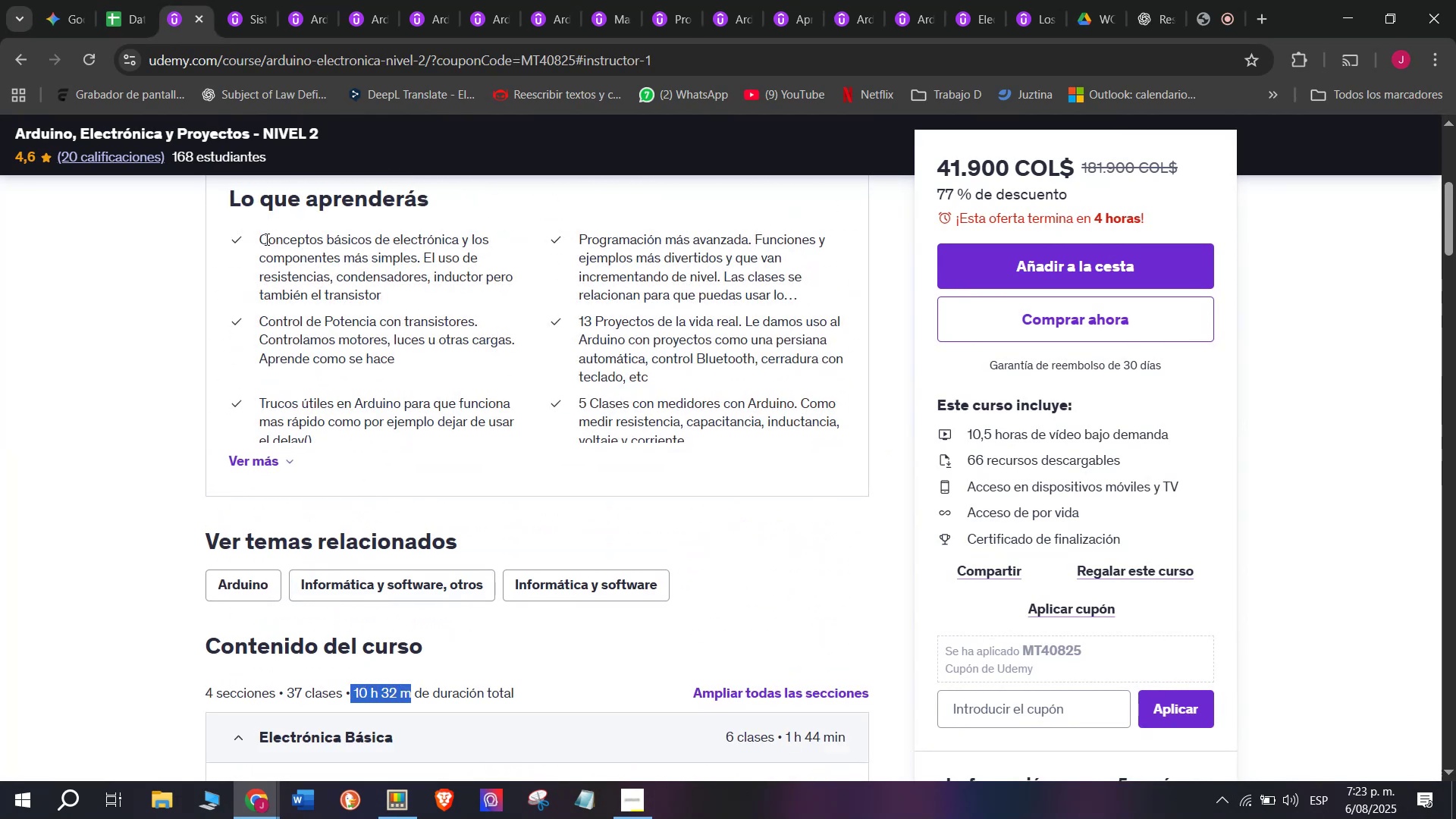 
key(Break)
 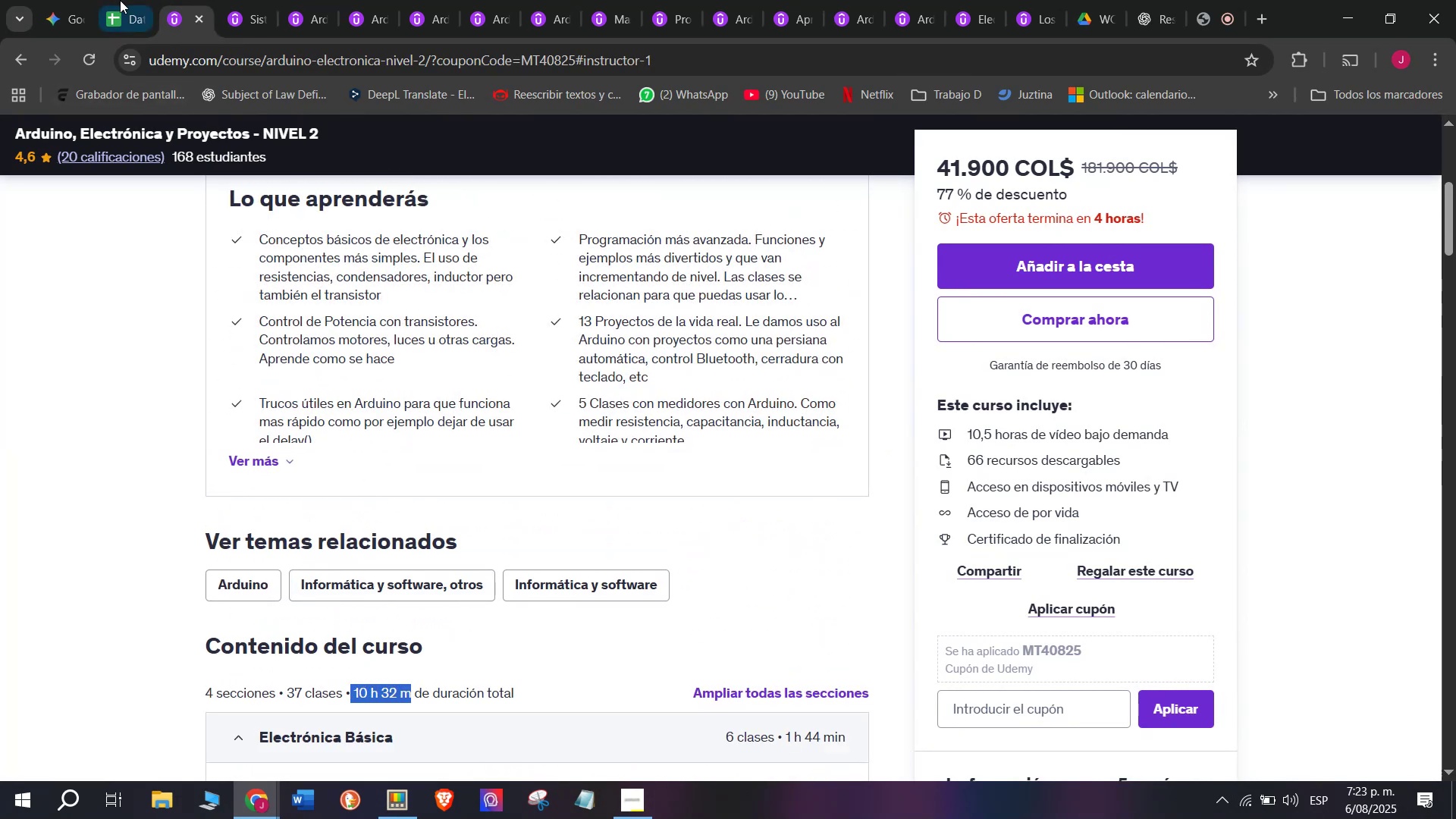 
key(Control+C)
 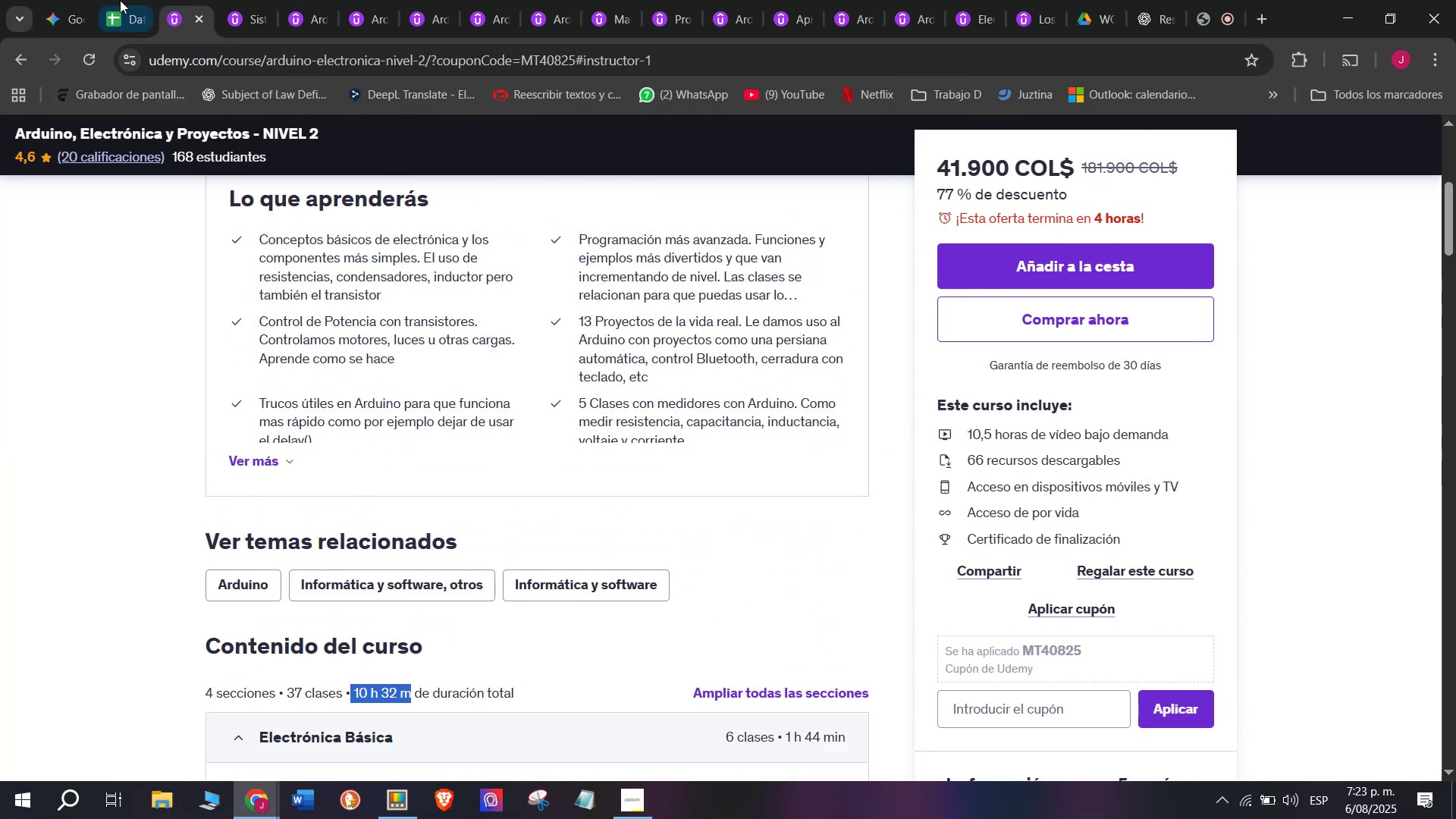 
left_click([118, 0])
 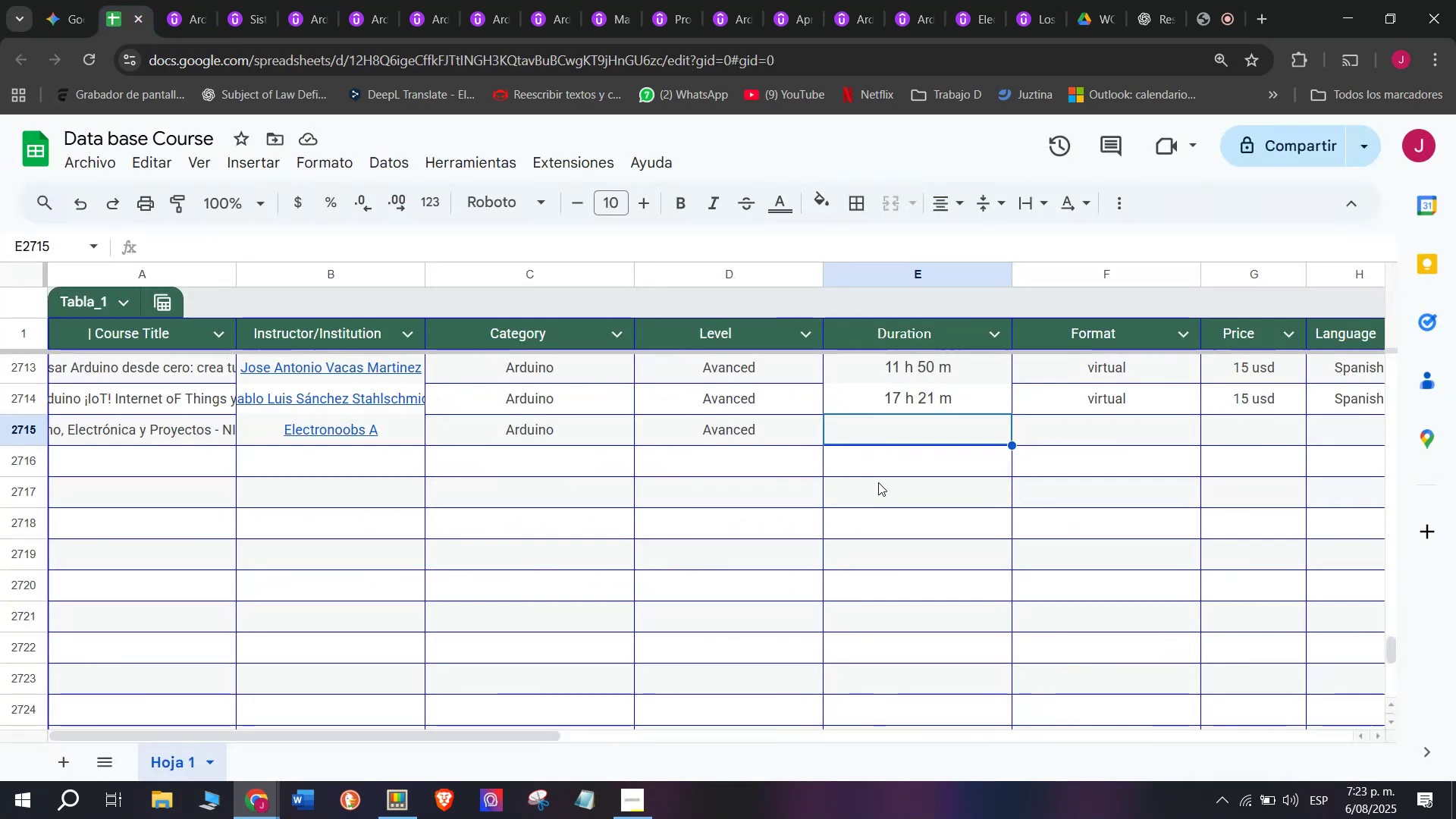 
key(Z)
 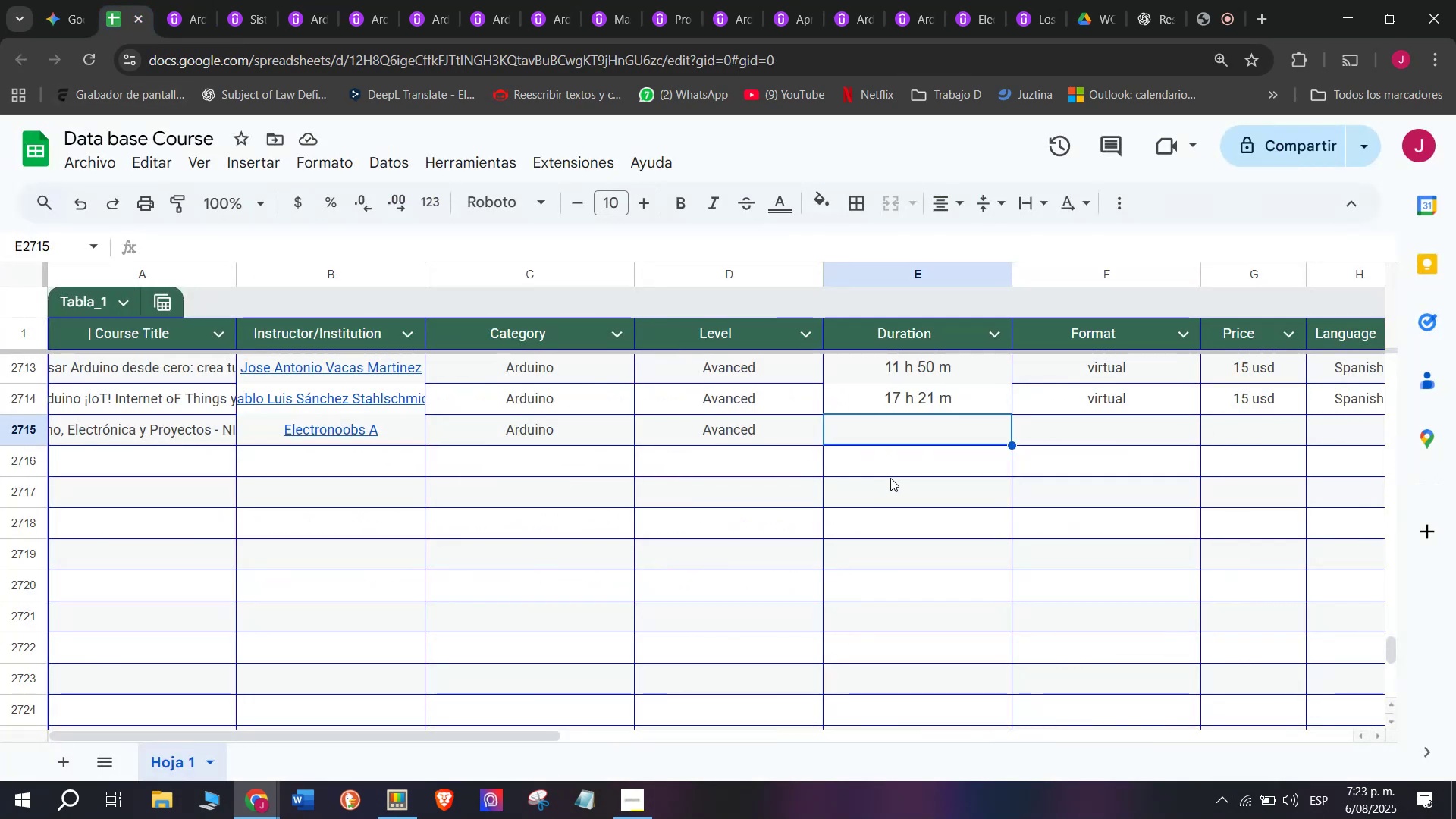 
key(Control+ControlLeft)
 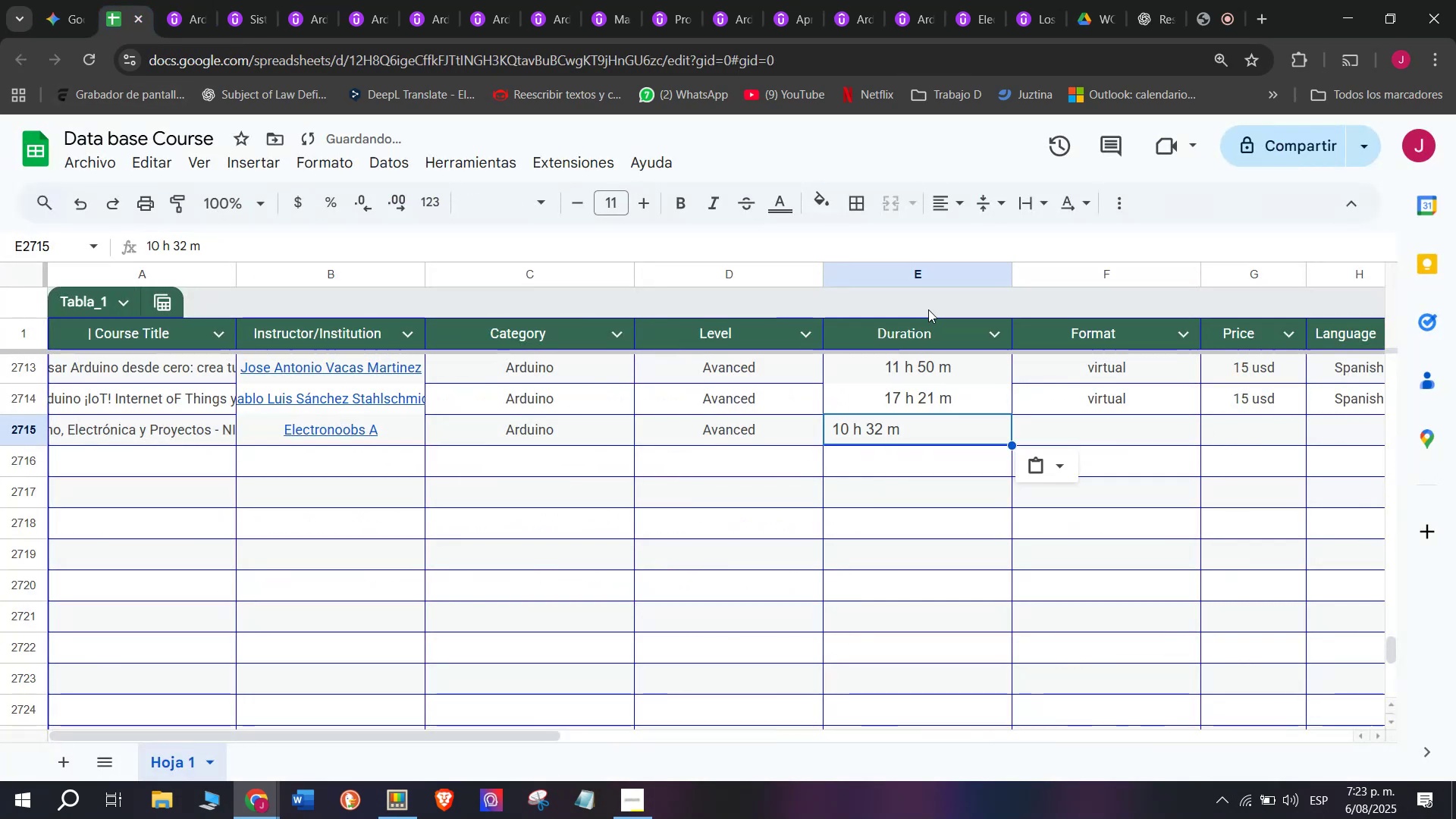 
key(Control+V)
 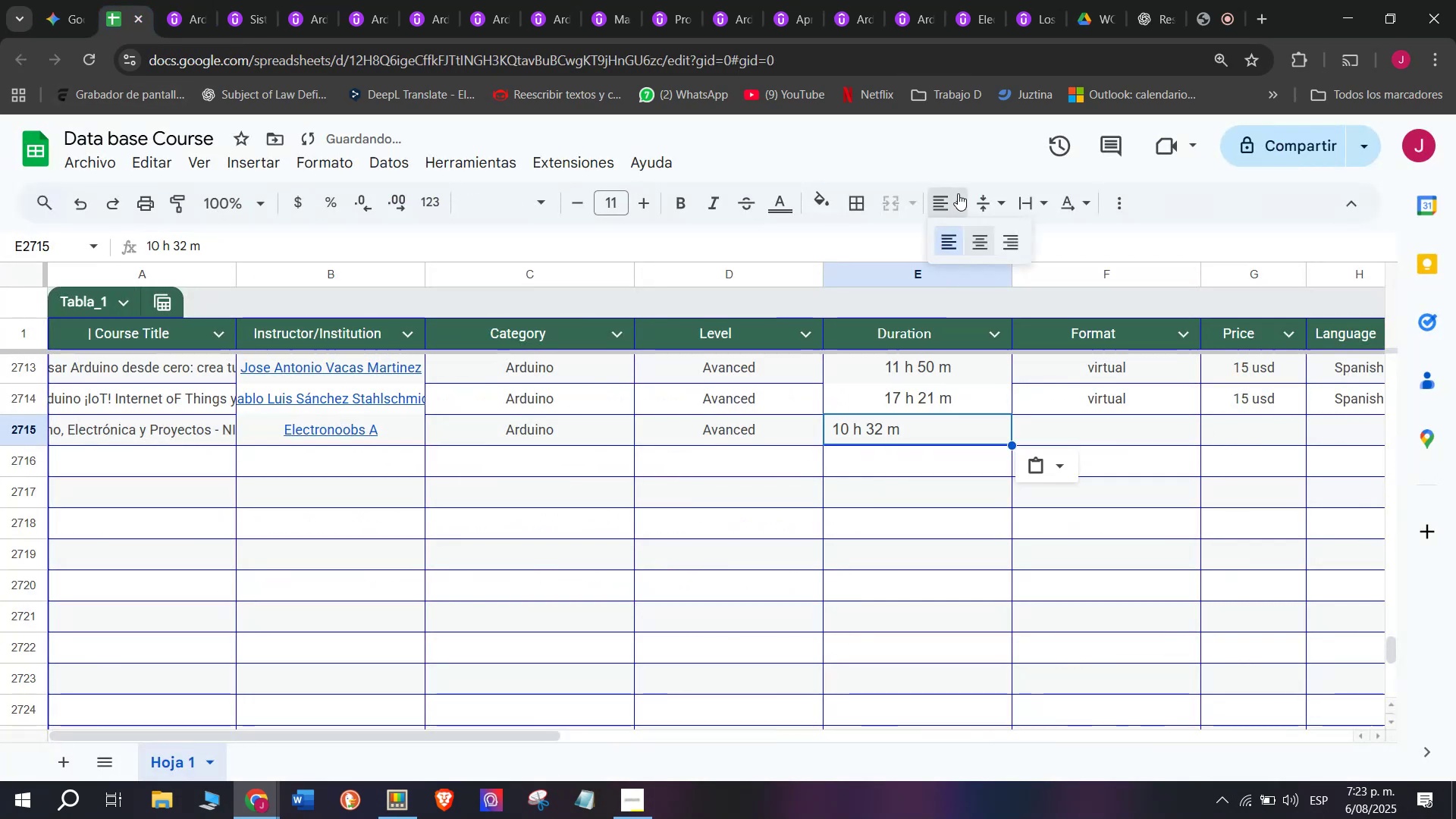 
double_click([982, 234])
 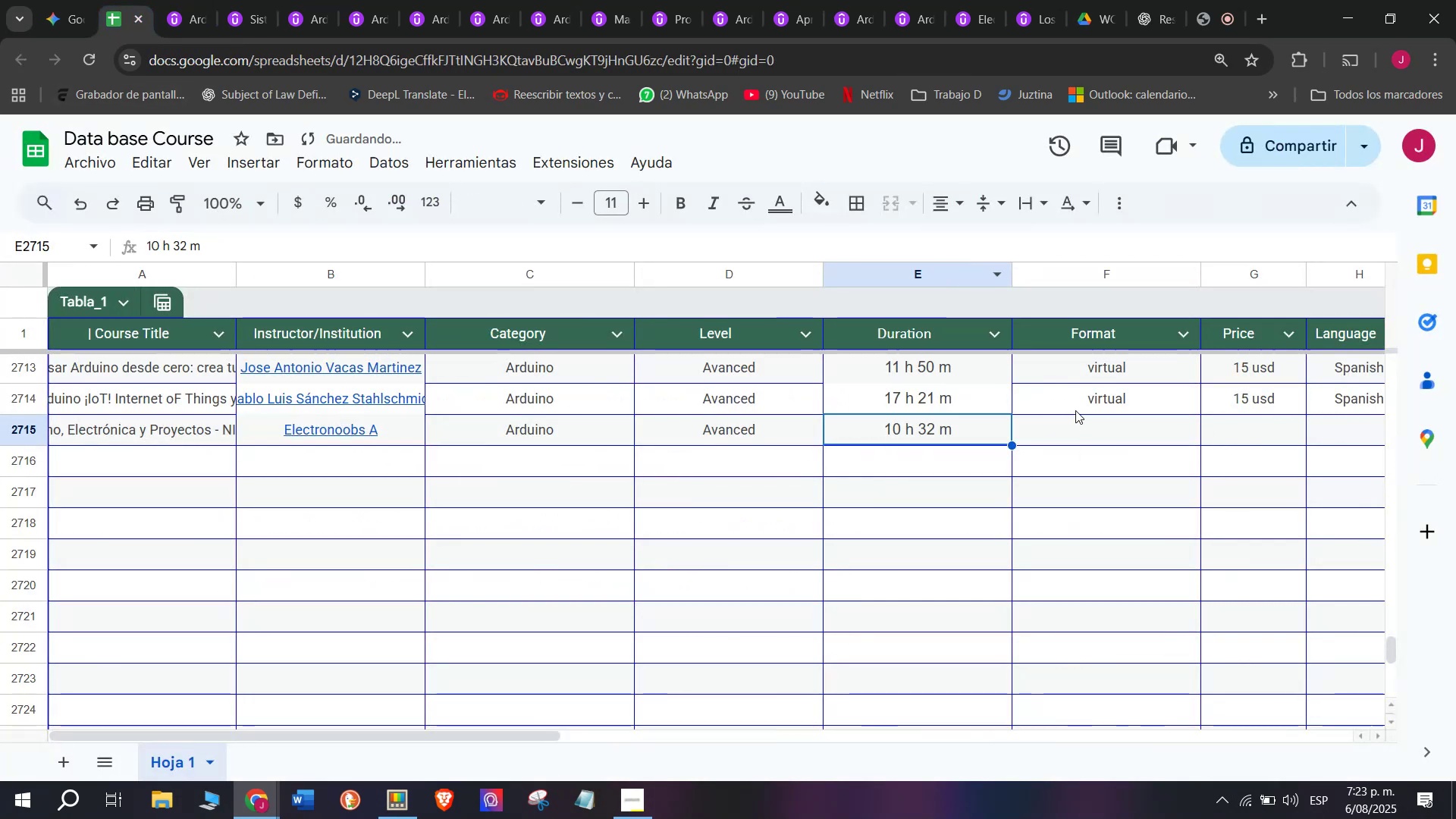 
key(Break)
 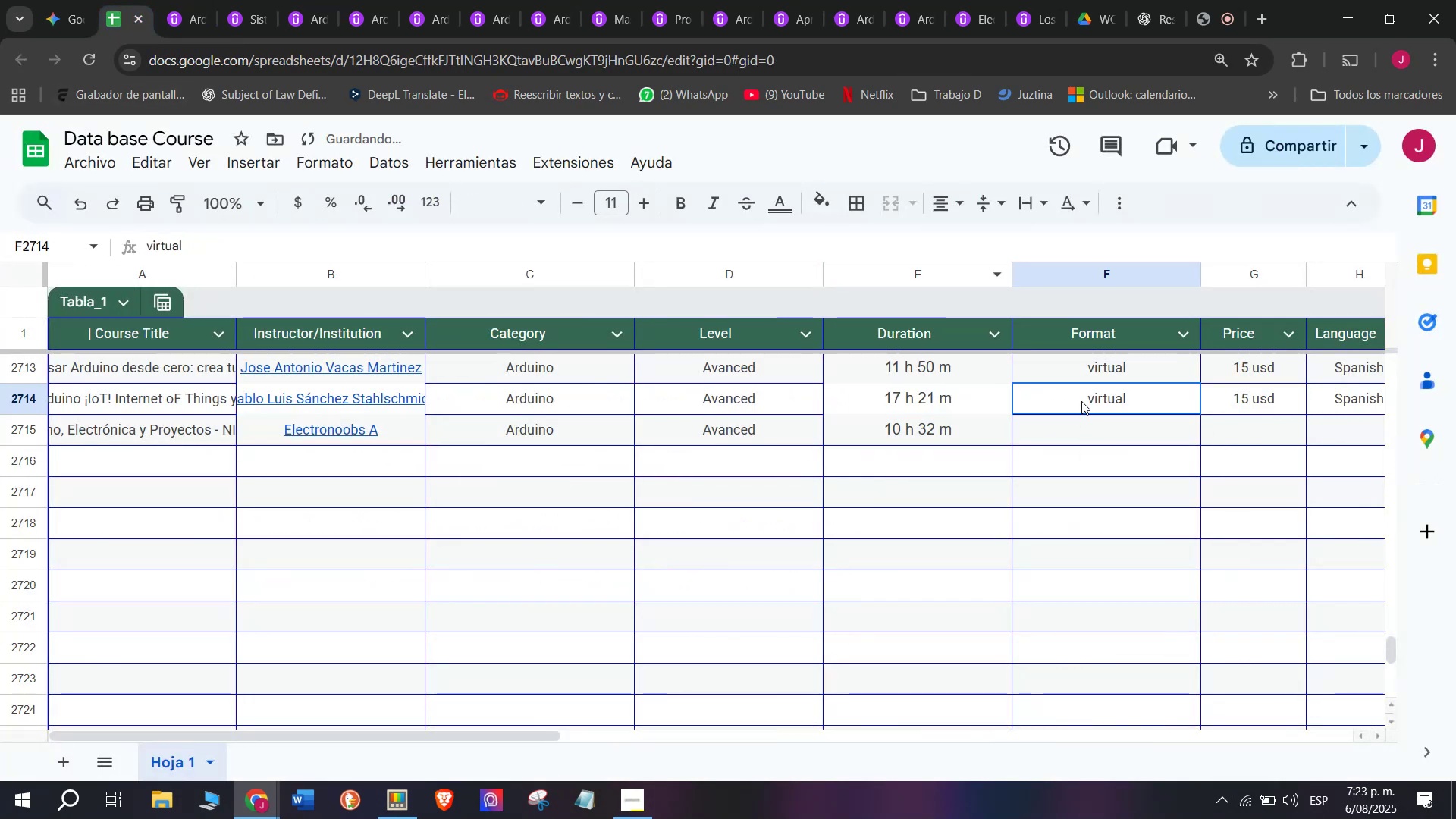 
key(Control+ControlLeft)
 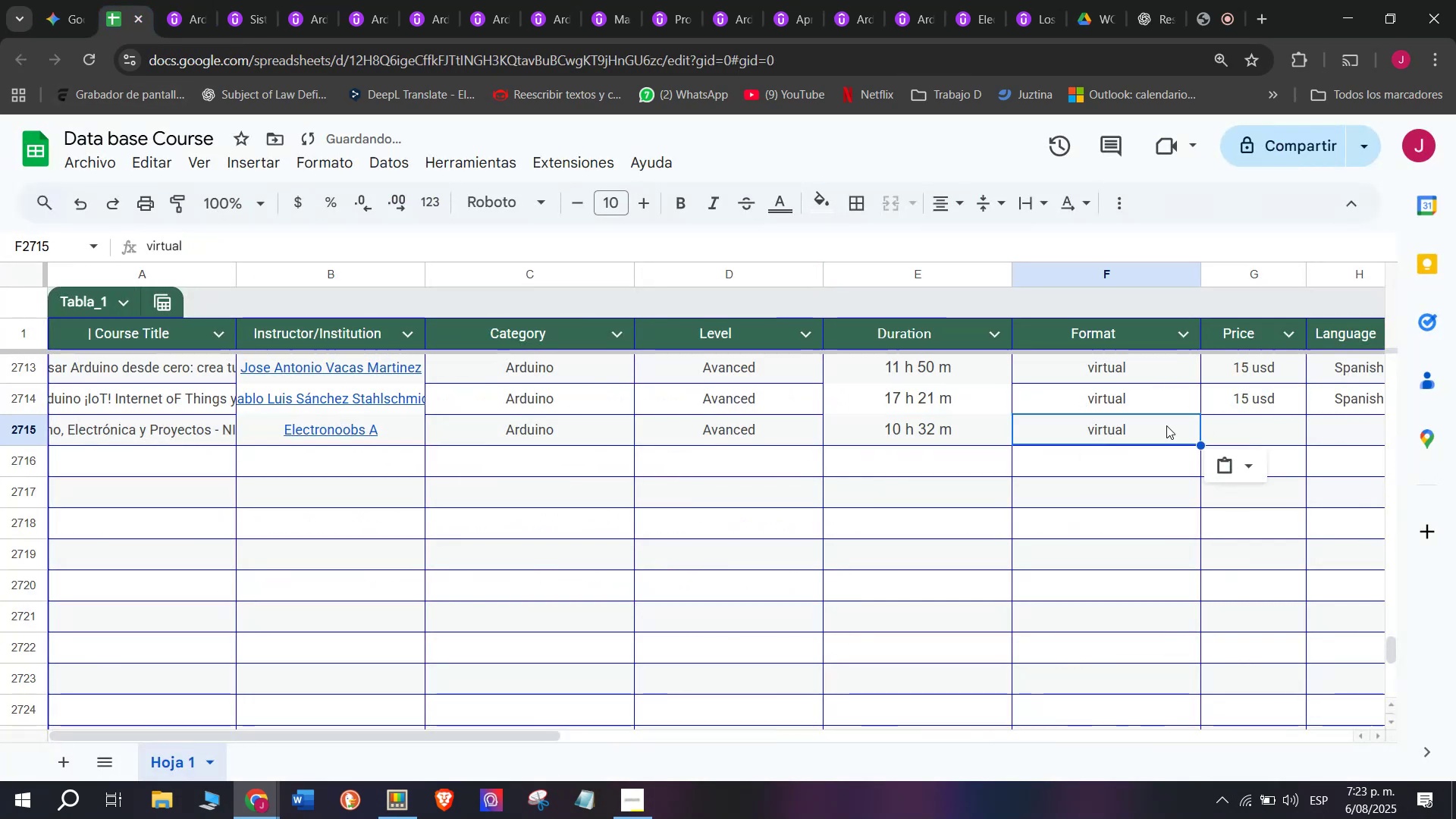 
key(Control+C)
 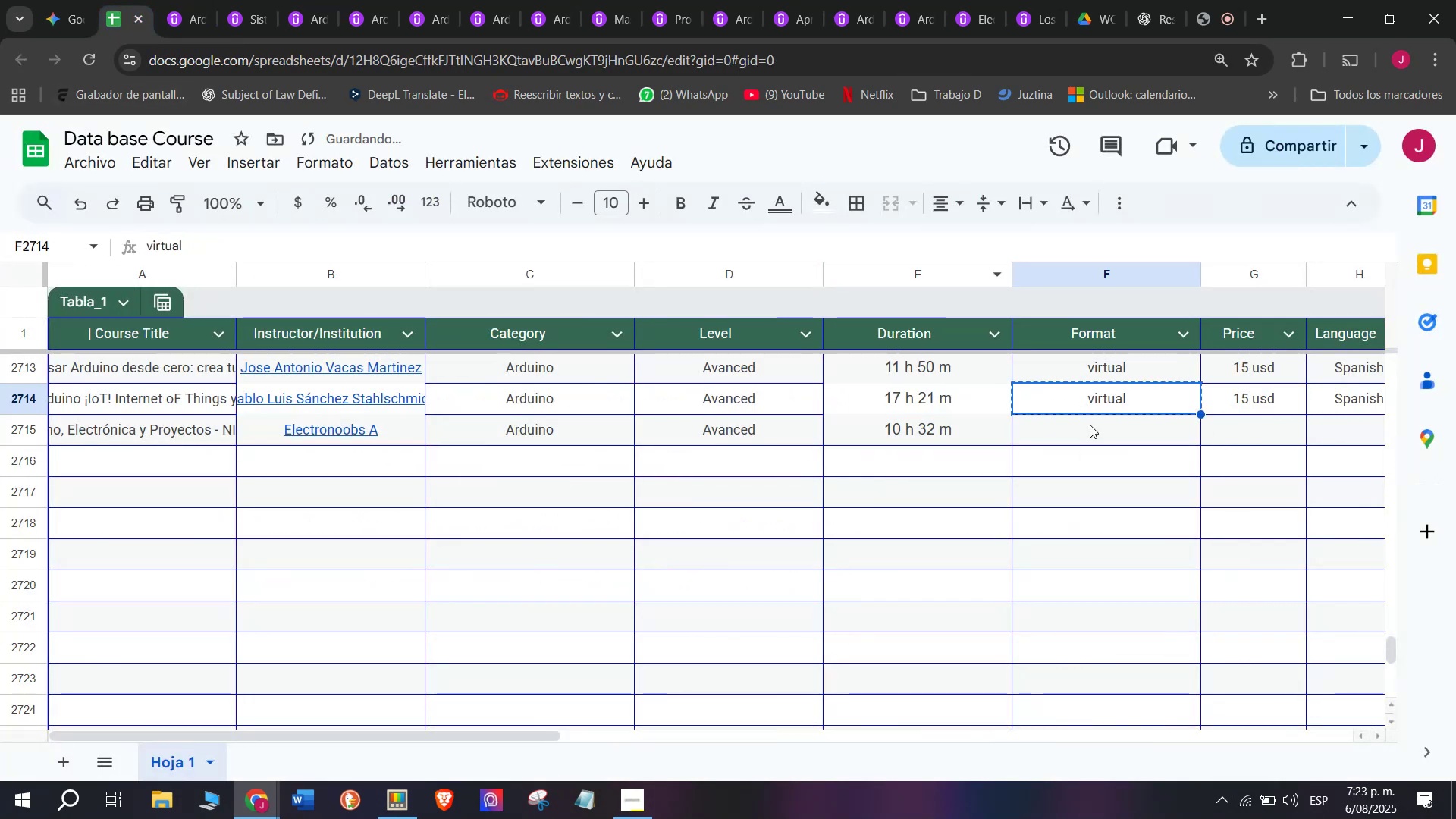 
key(Control+ControlLeft)
 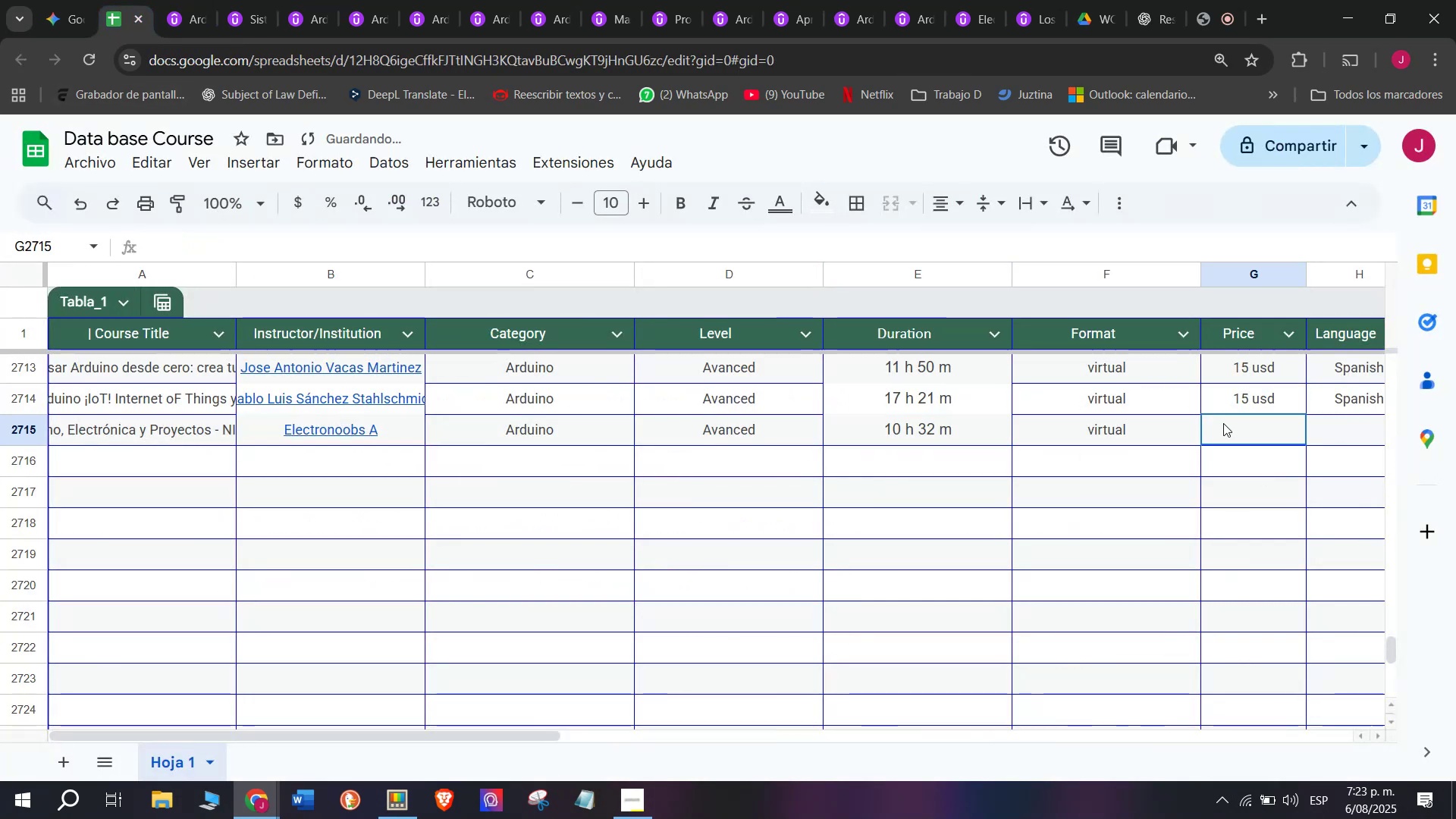 
key(Z)
 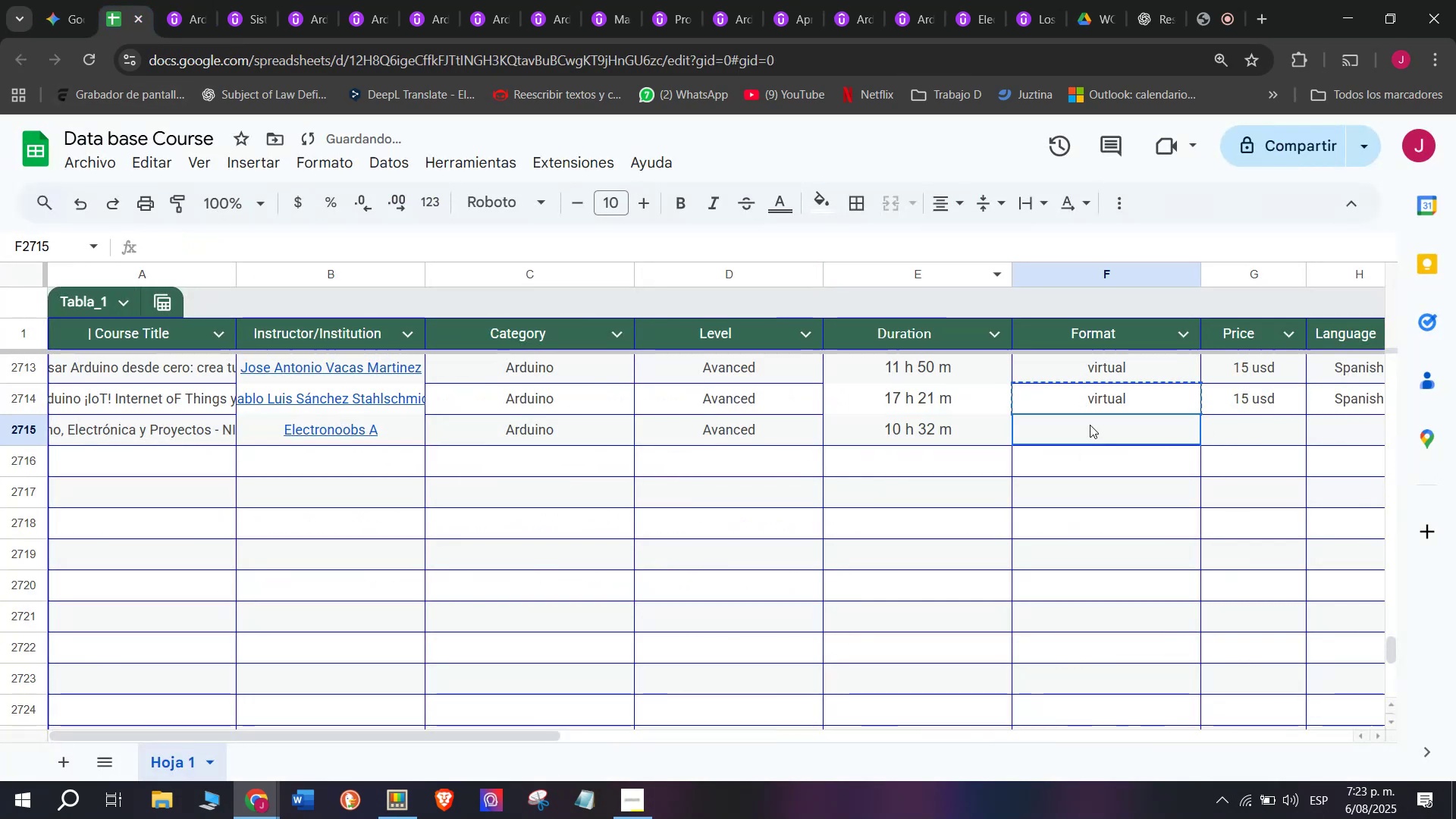 
key(Control+V)
 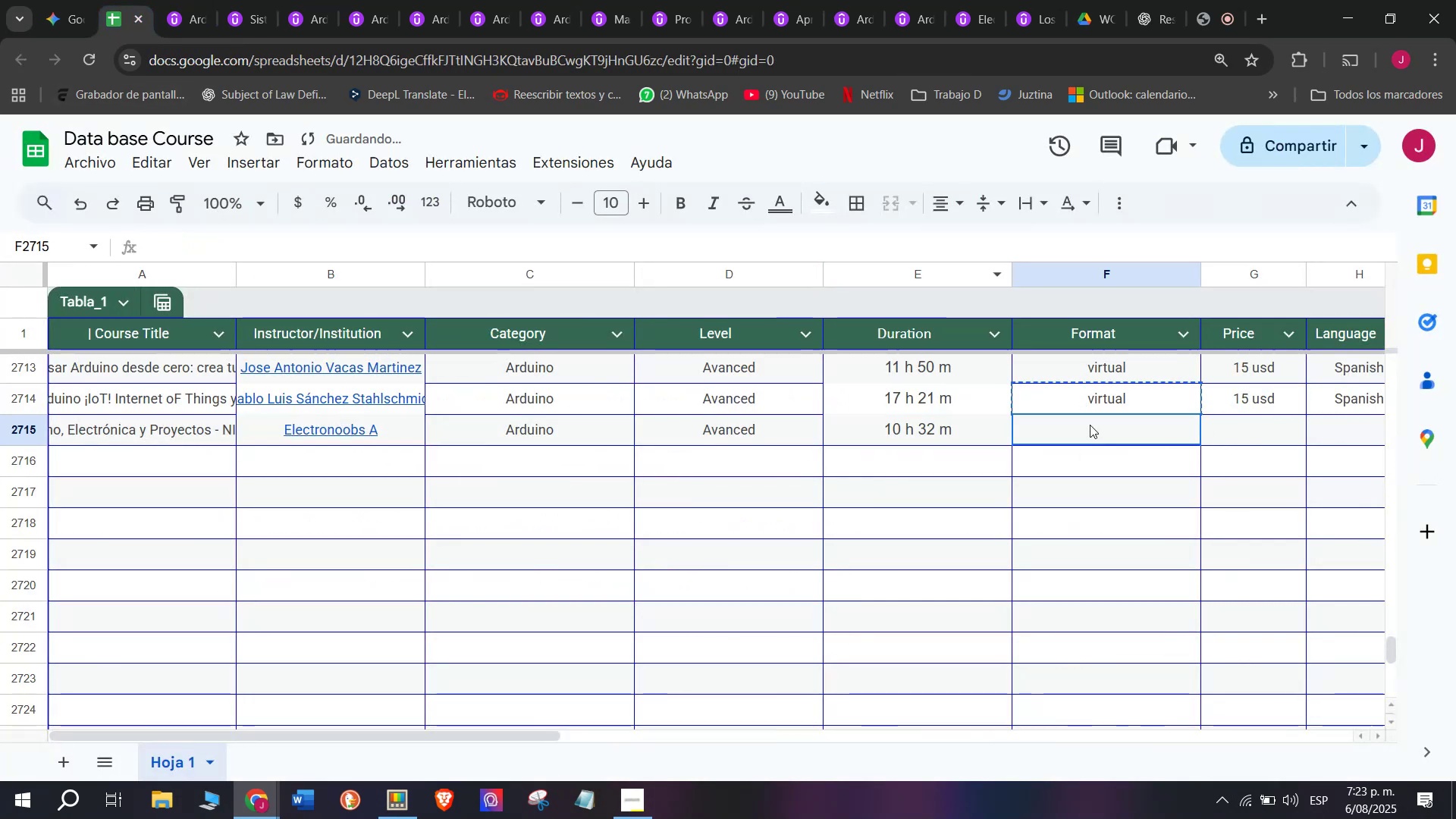 
double_click([1090, 425])
 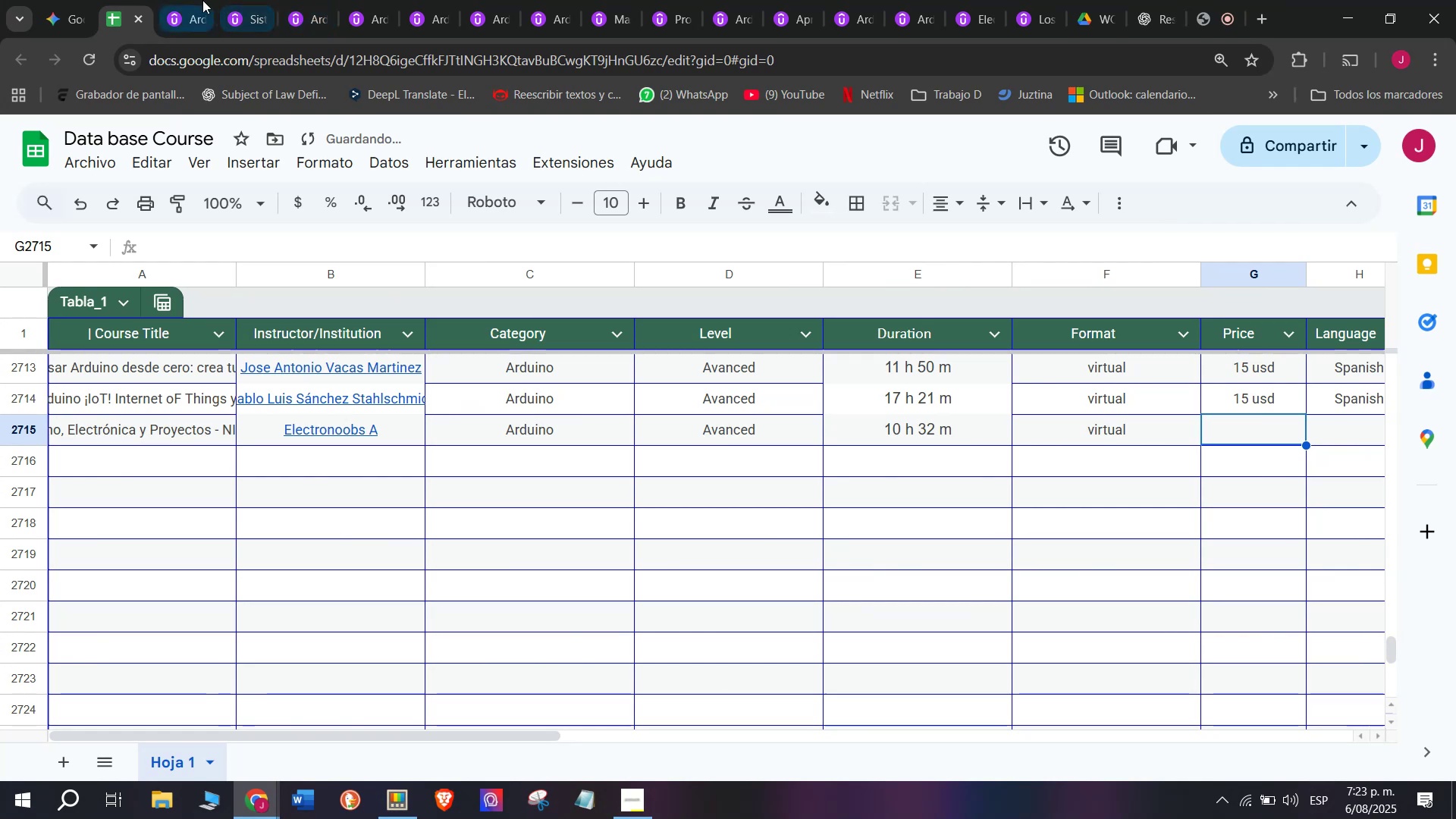 
scroll: coordinate [303, 456], scroll_direction: up, amount: 2.0
 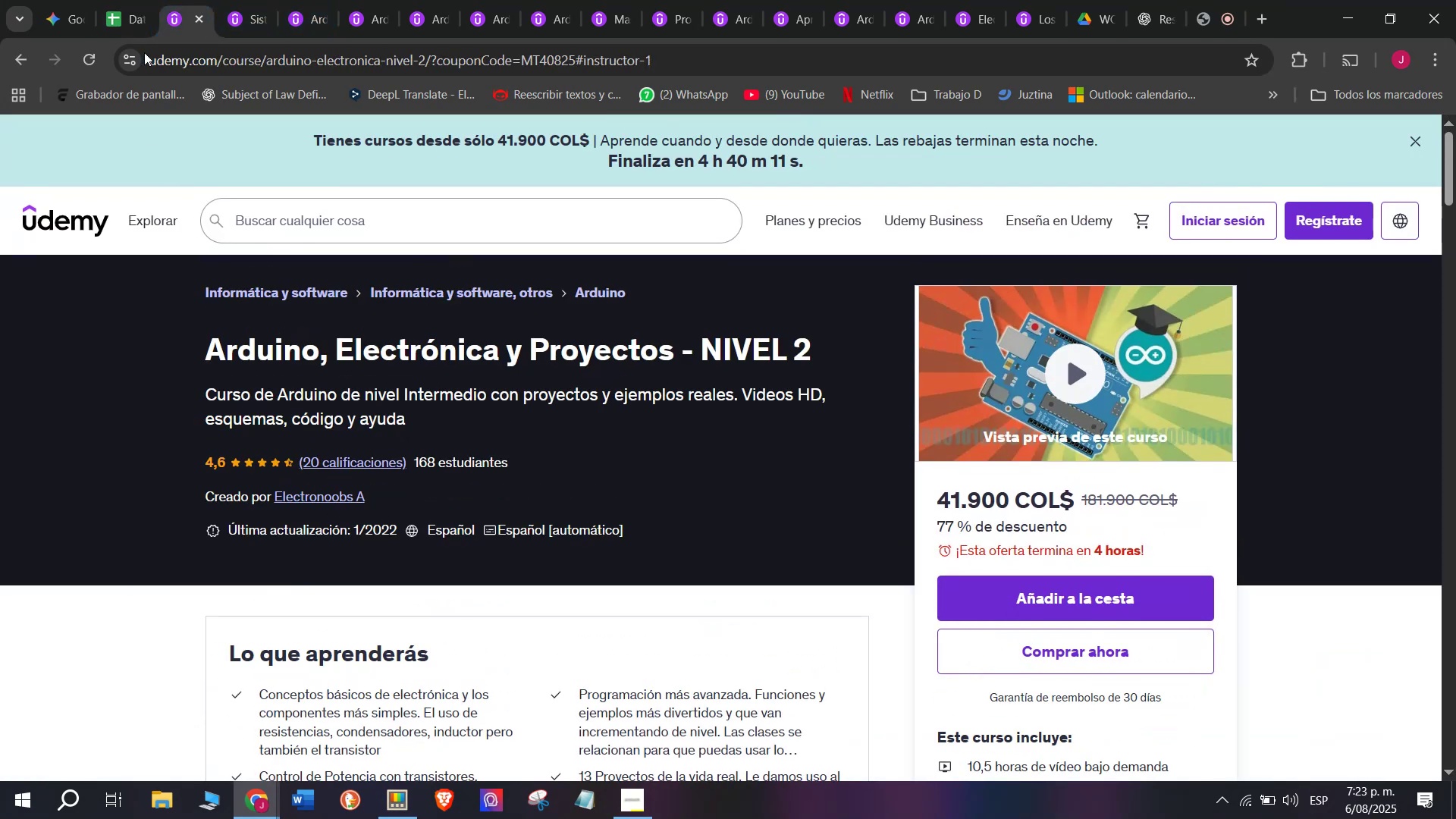 
left_click([111, 0])
 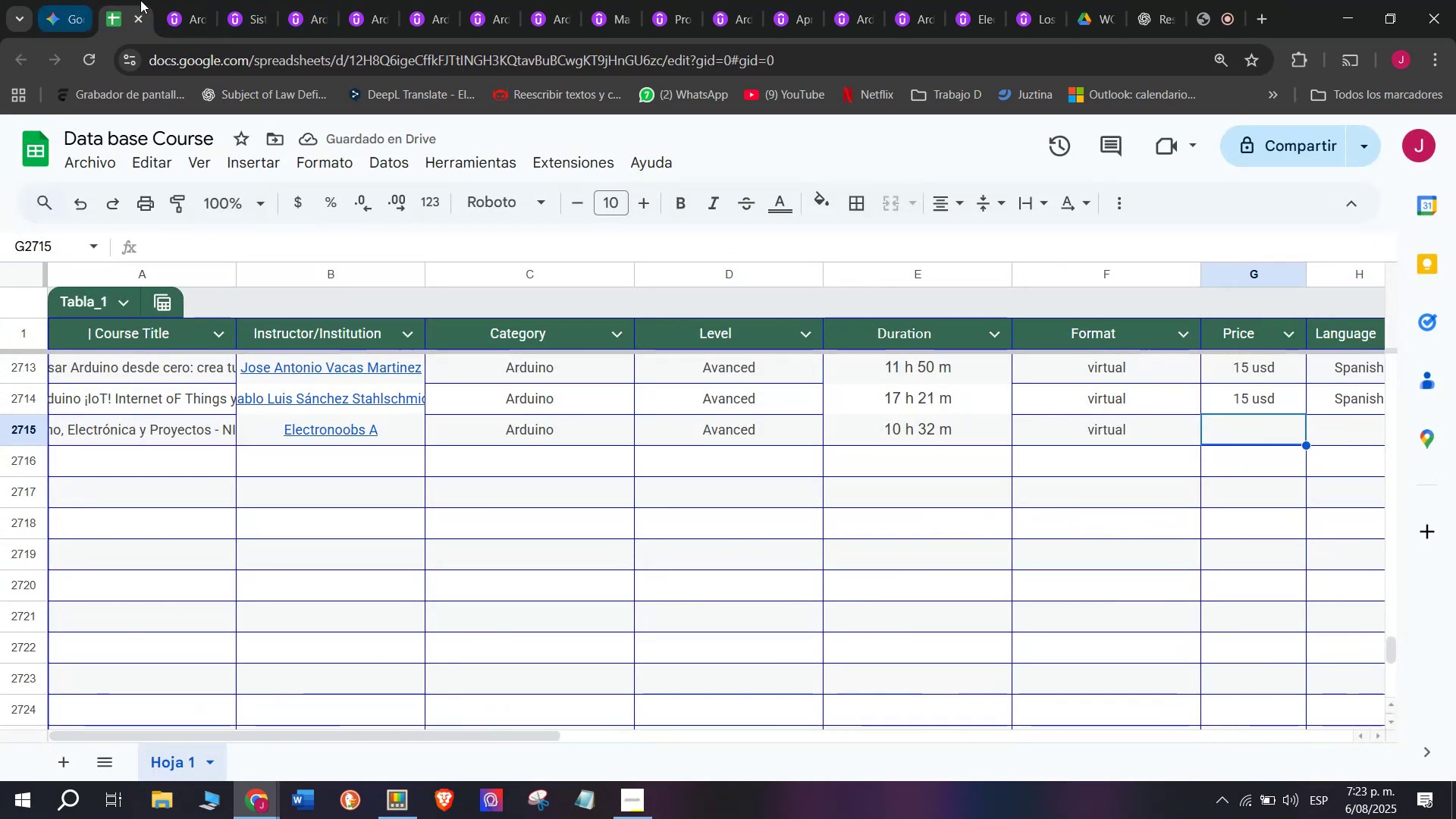 
left_click([190, 0])
 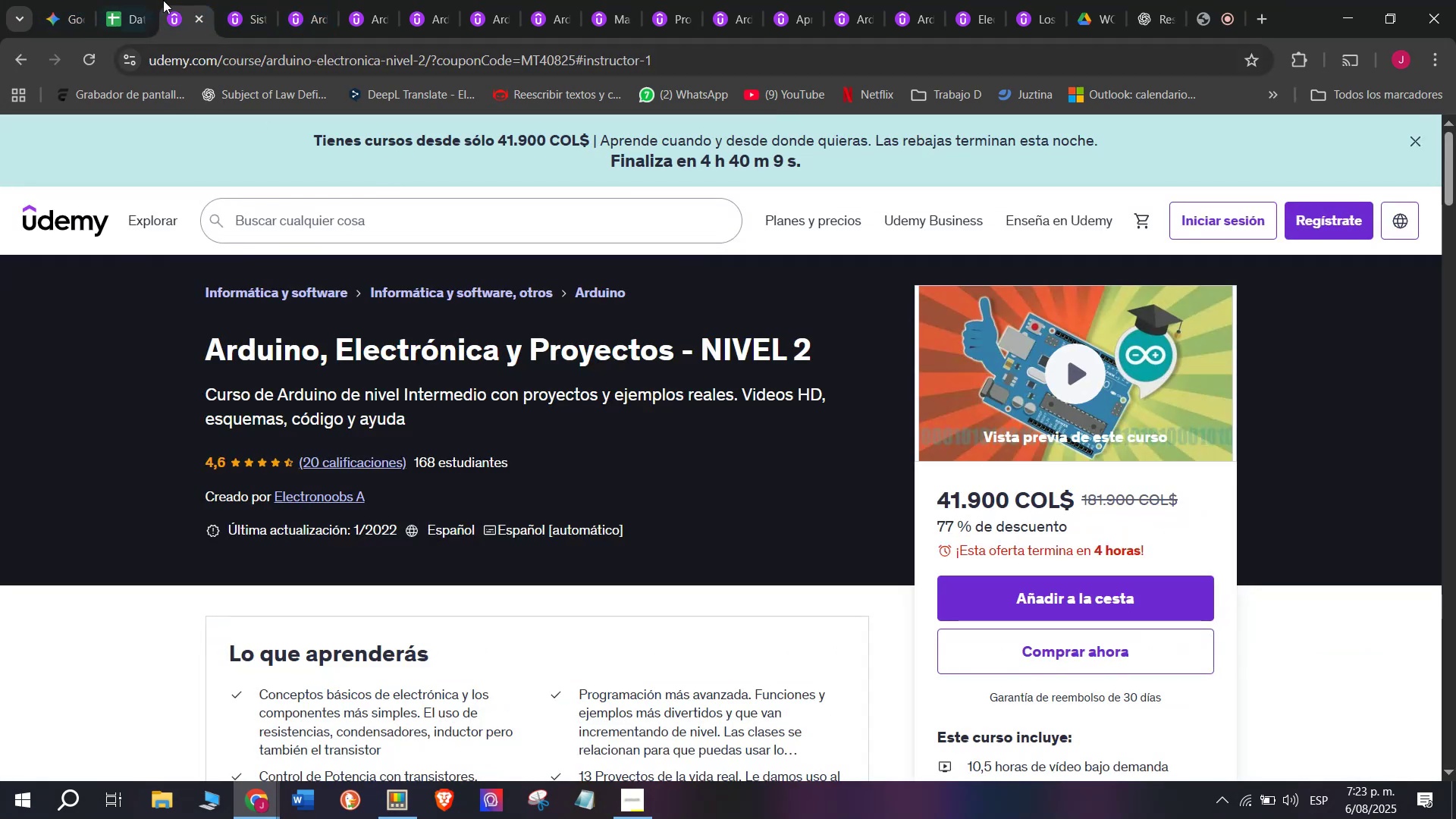 
left_click([105, 0])
 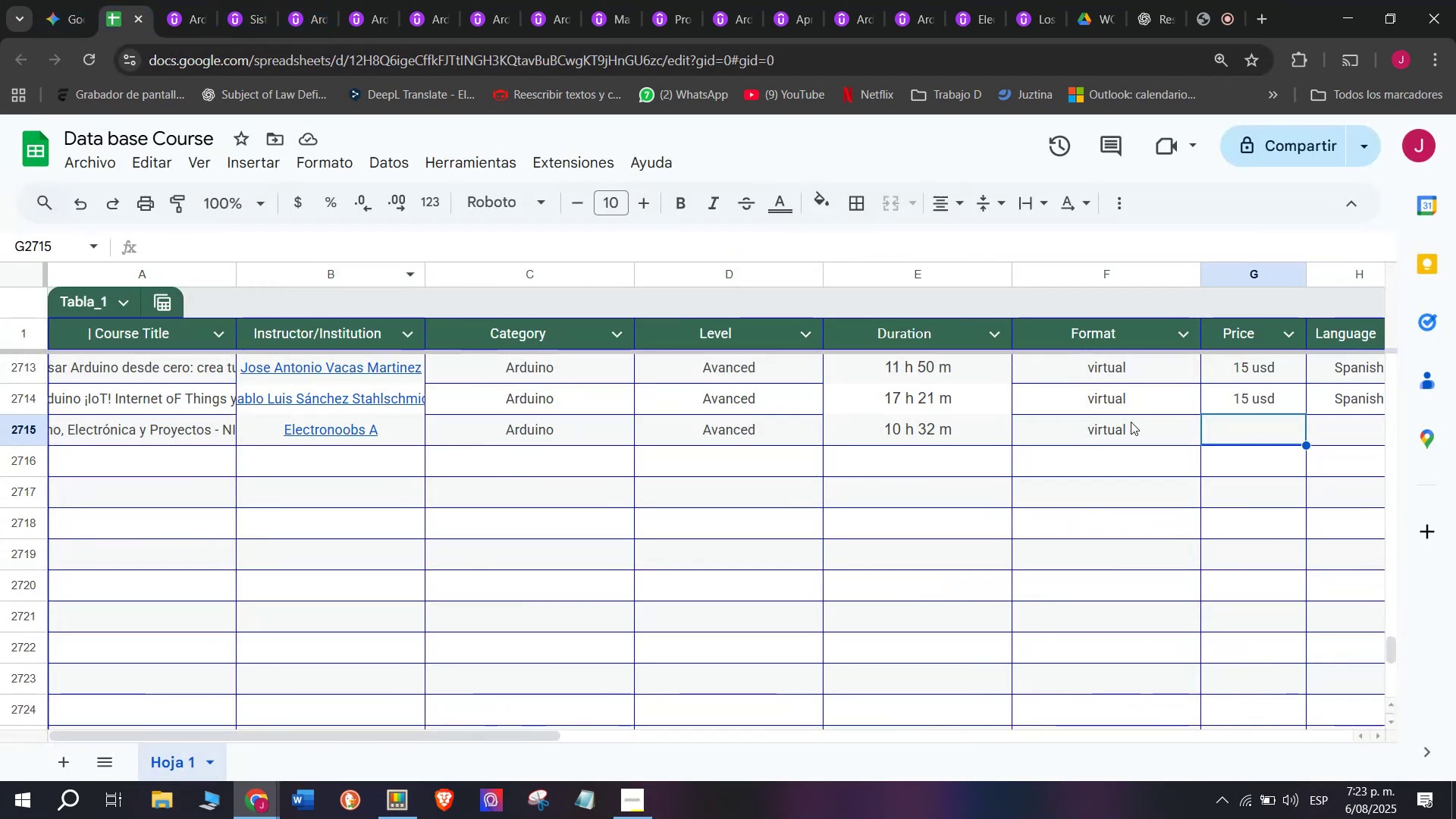 
type(10 usd)
 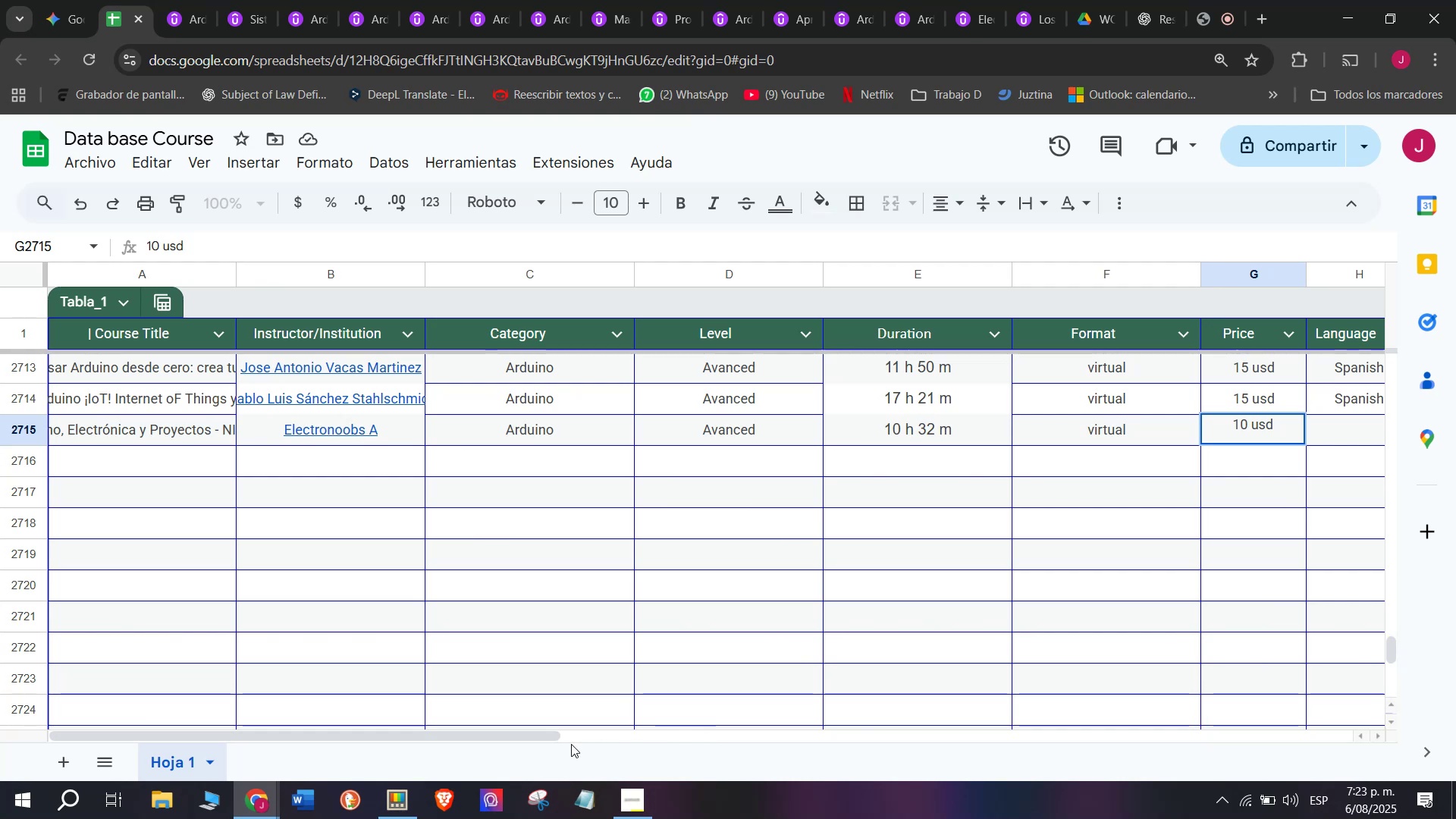 
left_click_drag(start_coordinate=[552, 731], to_coordinate=[797, 741])
 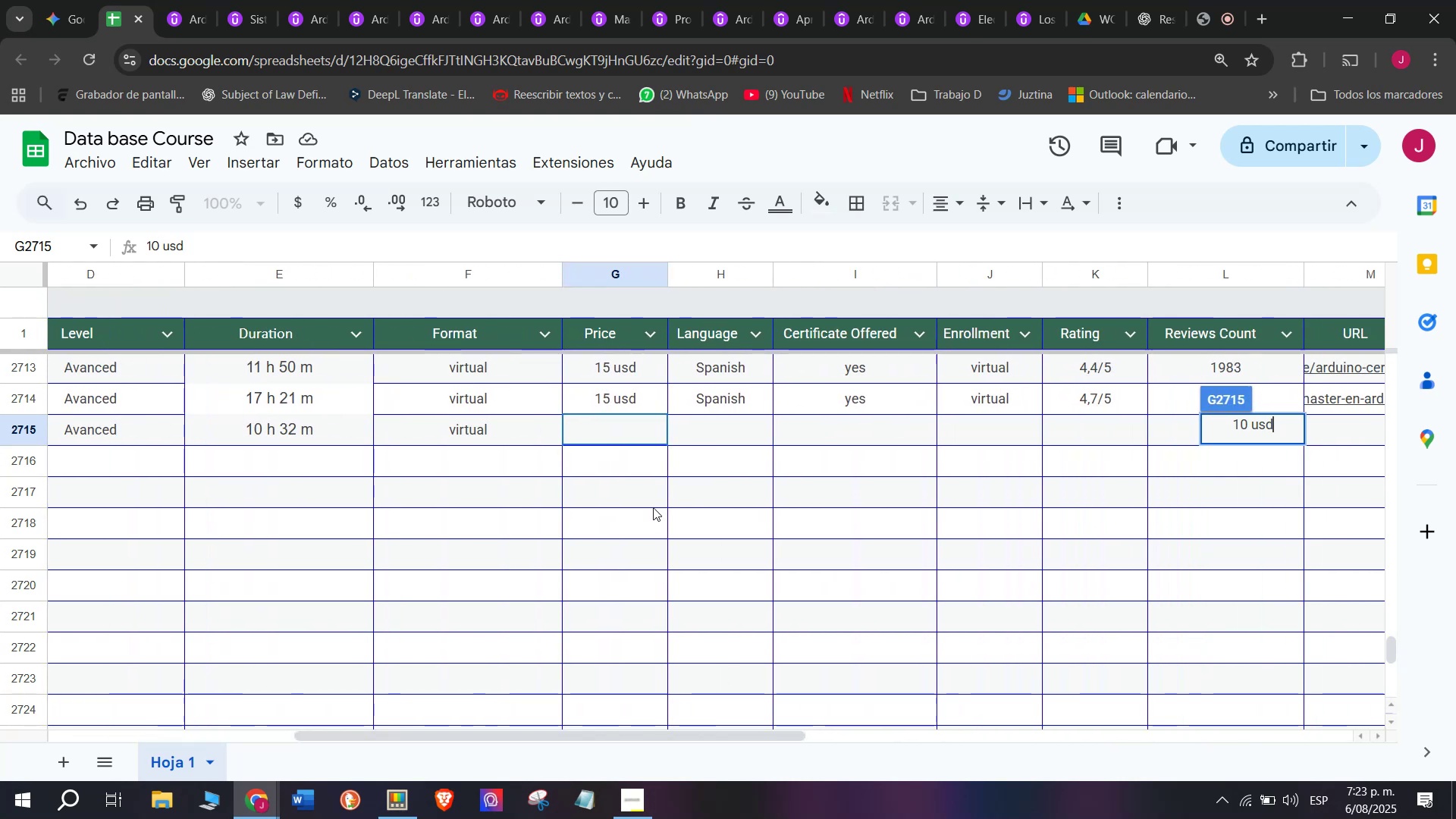 
left_click([653, 506])
 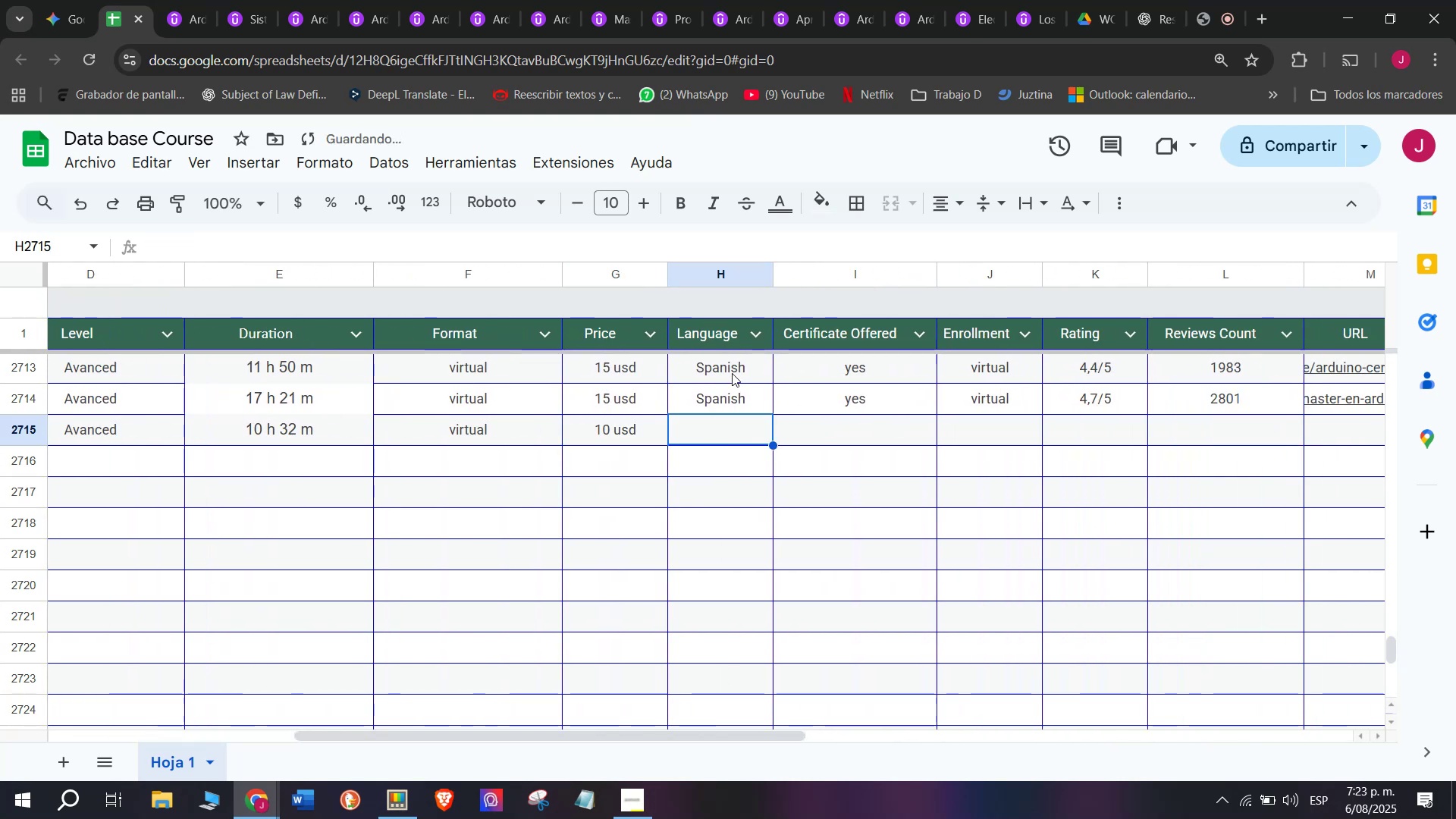 
left_click([736, 394])
 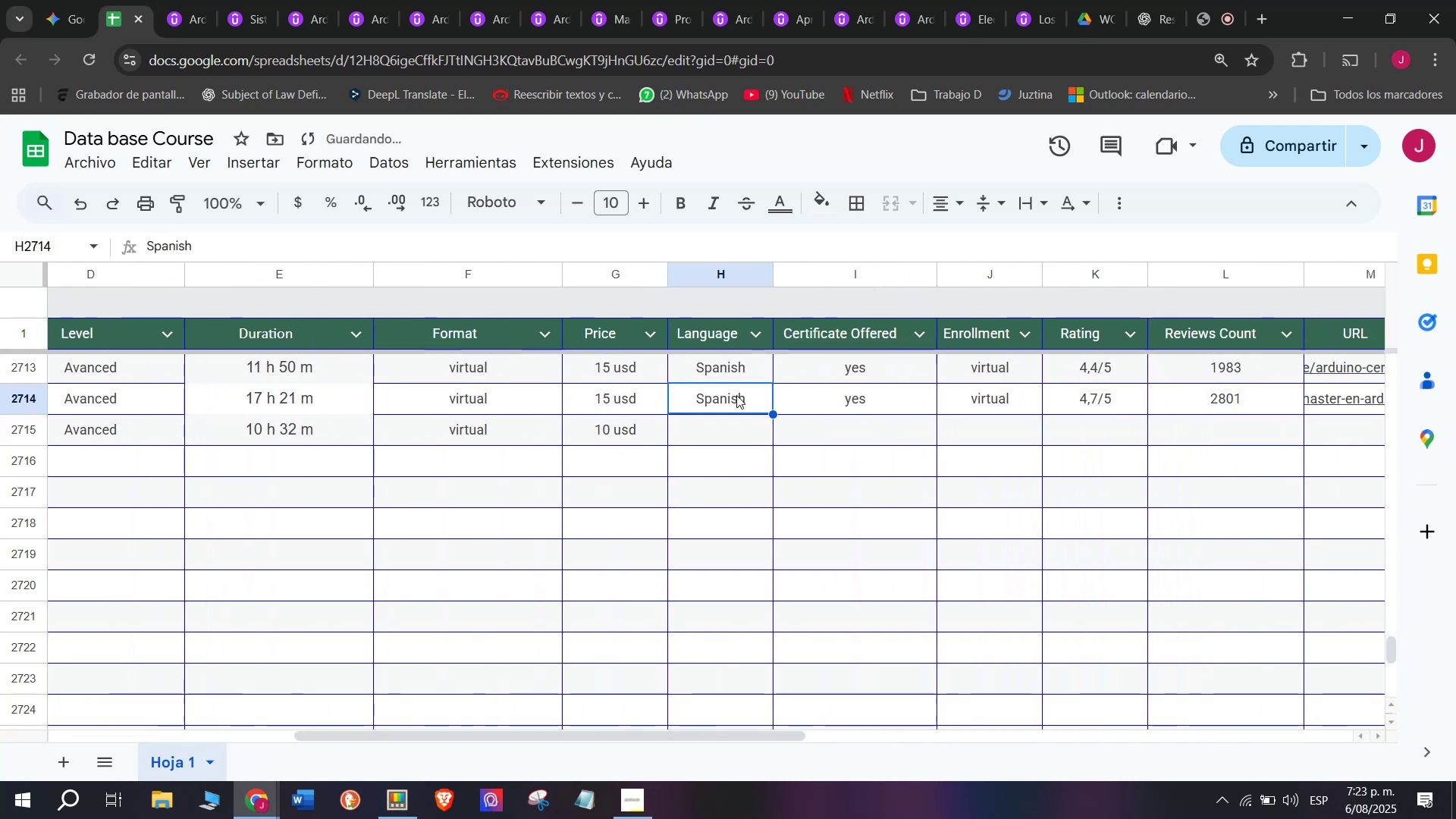 
key(Control+ControlLeft)
 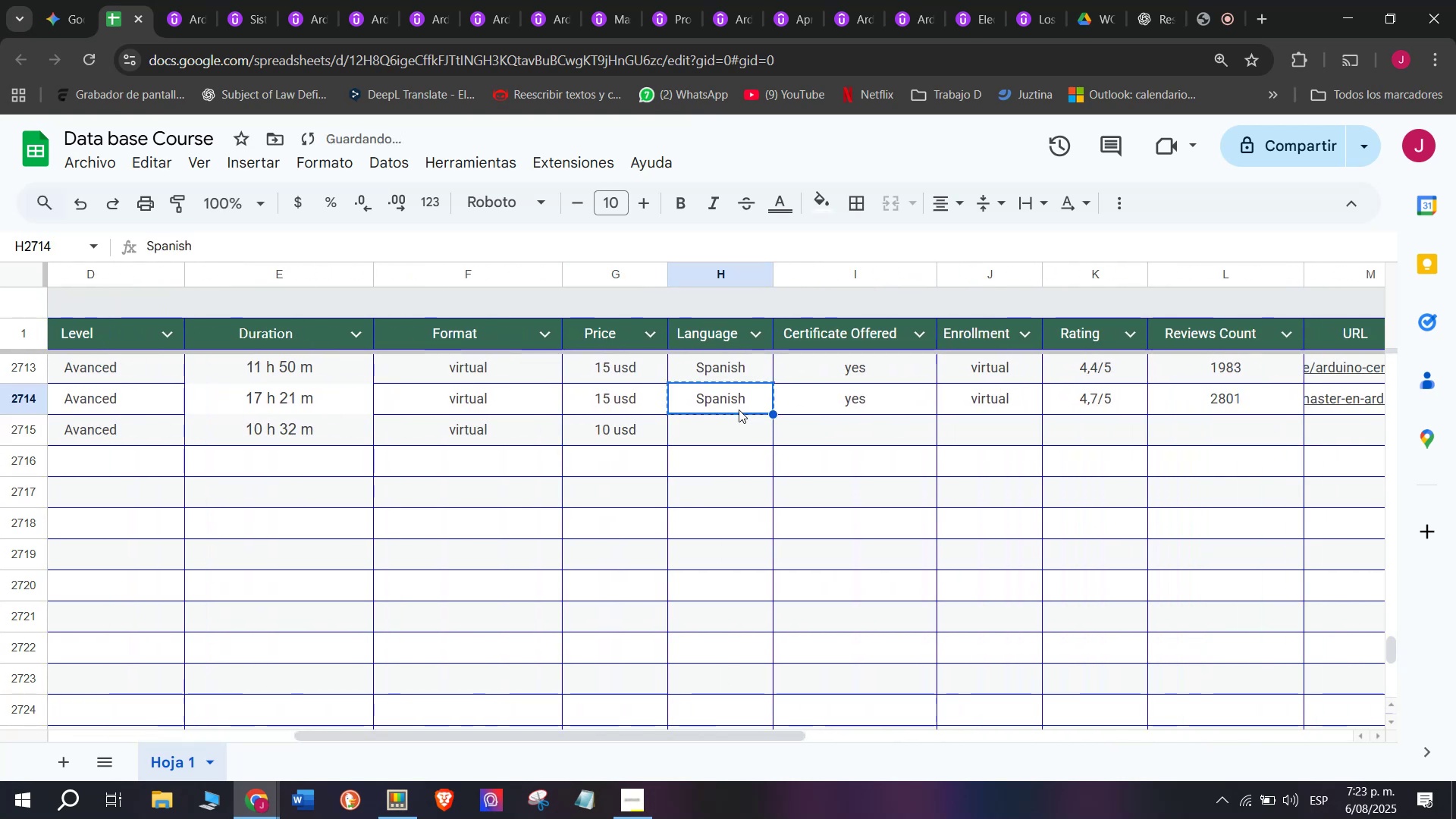 
key(Break)
 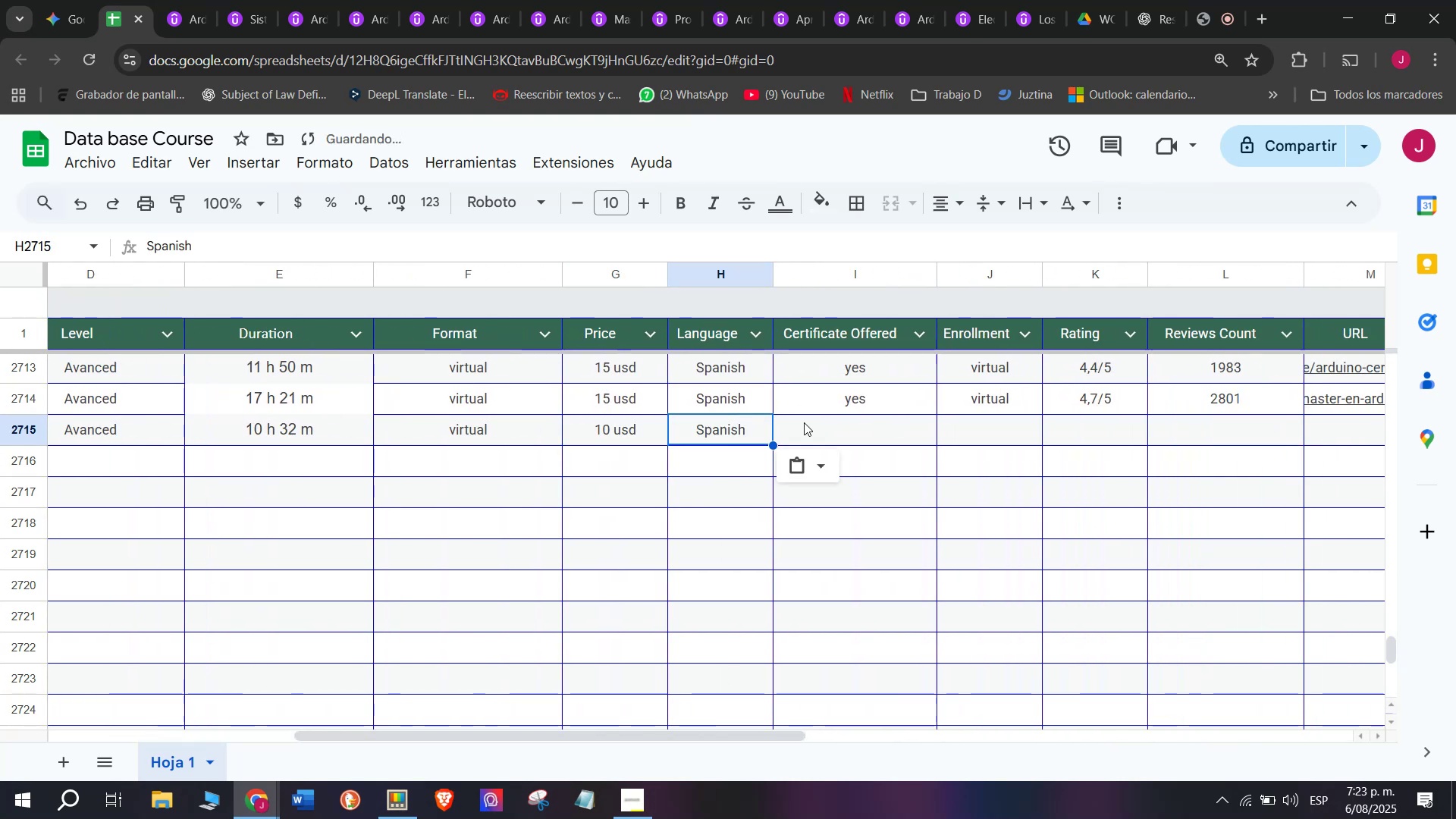 
key(Control+C)
 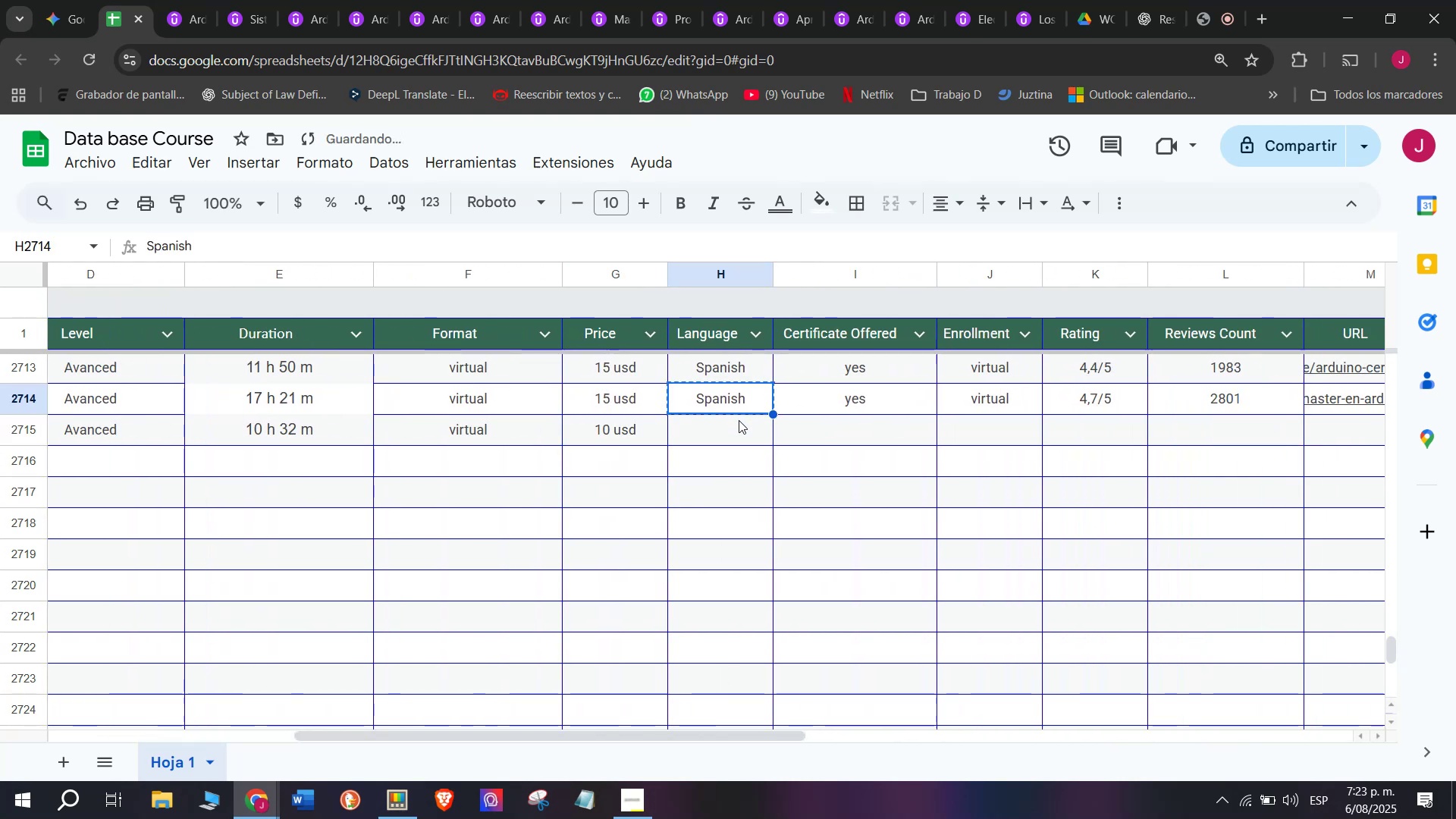 
key(Z)
 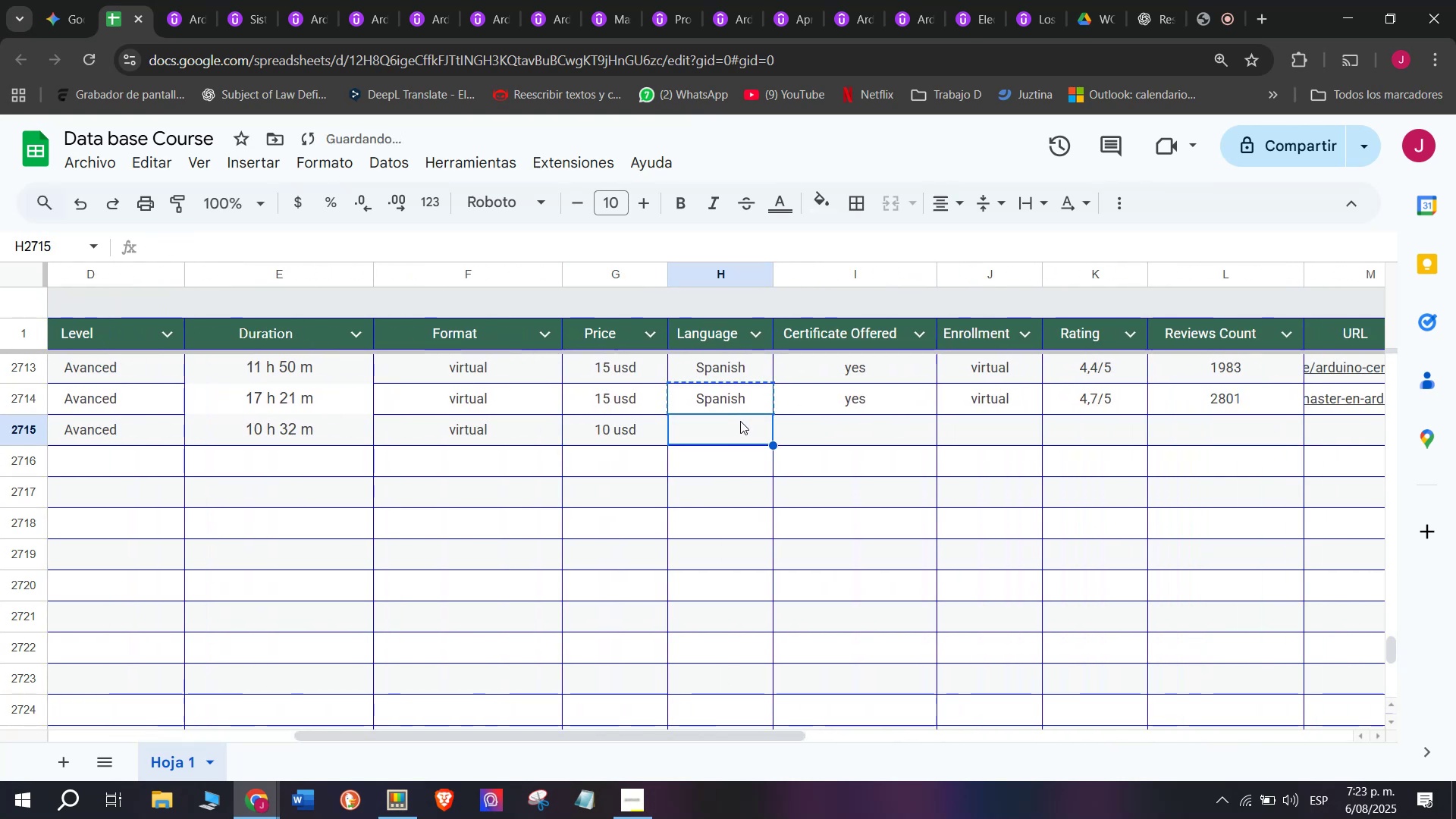 
key(Control+ControlLeft)
 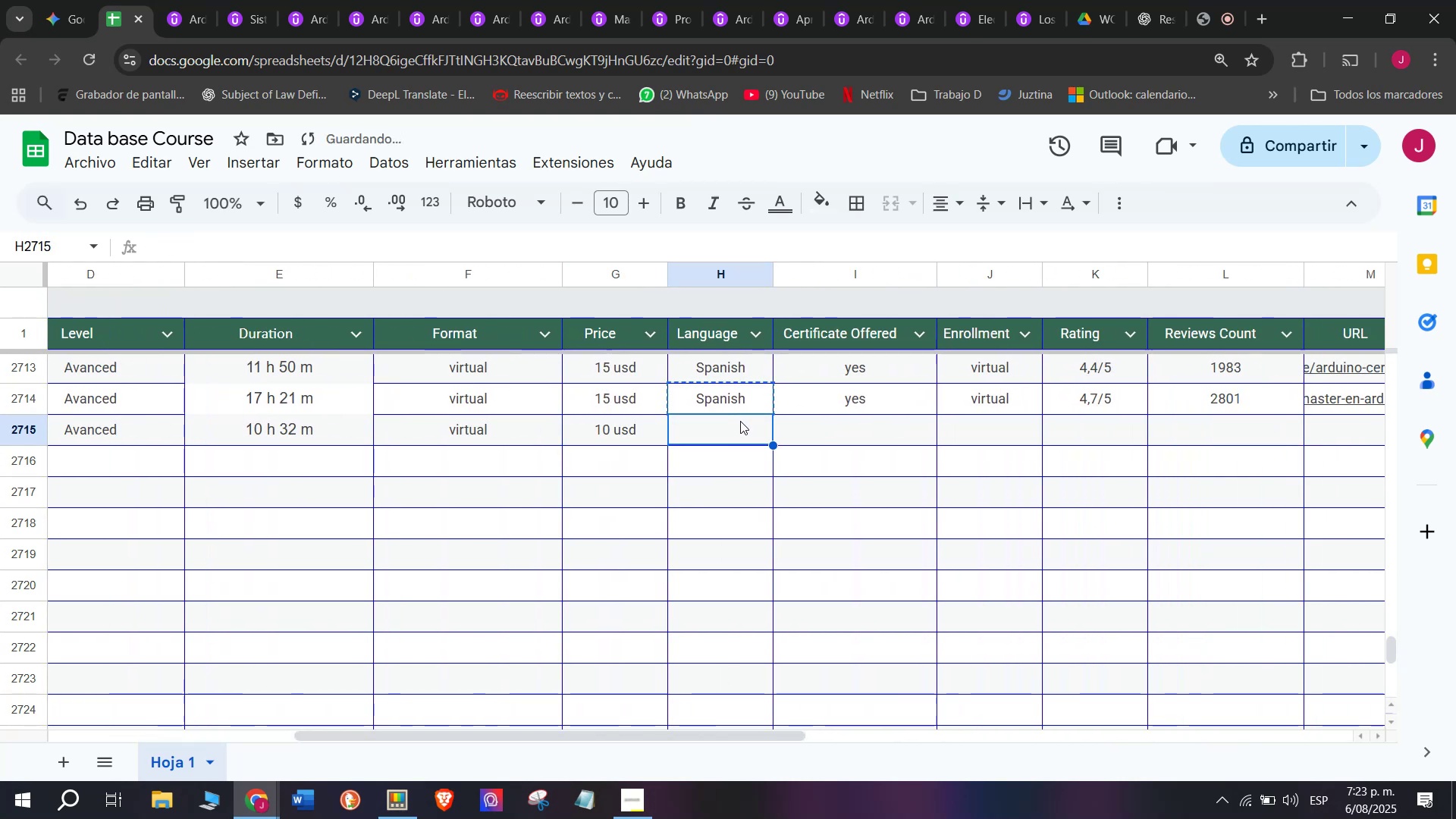 
key(Control+V)
 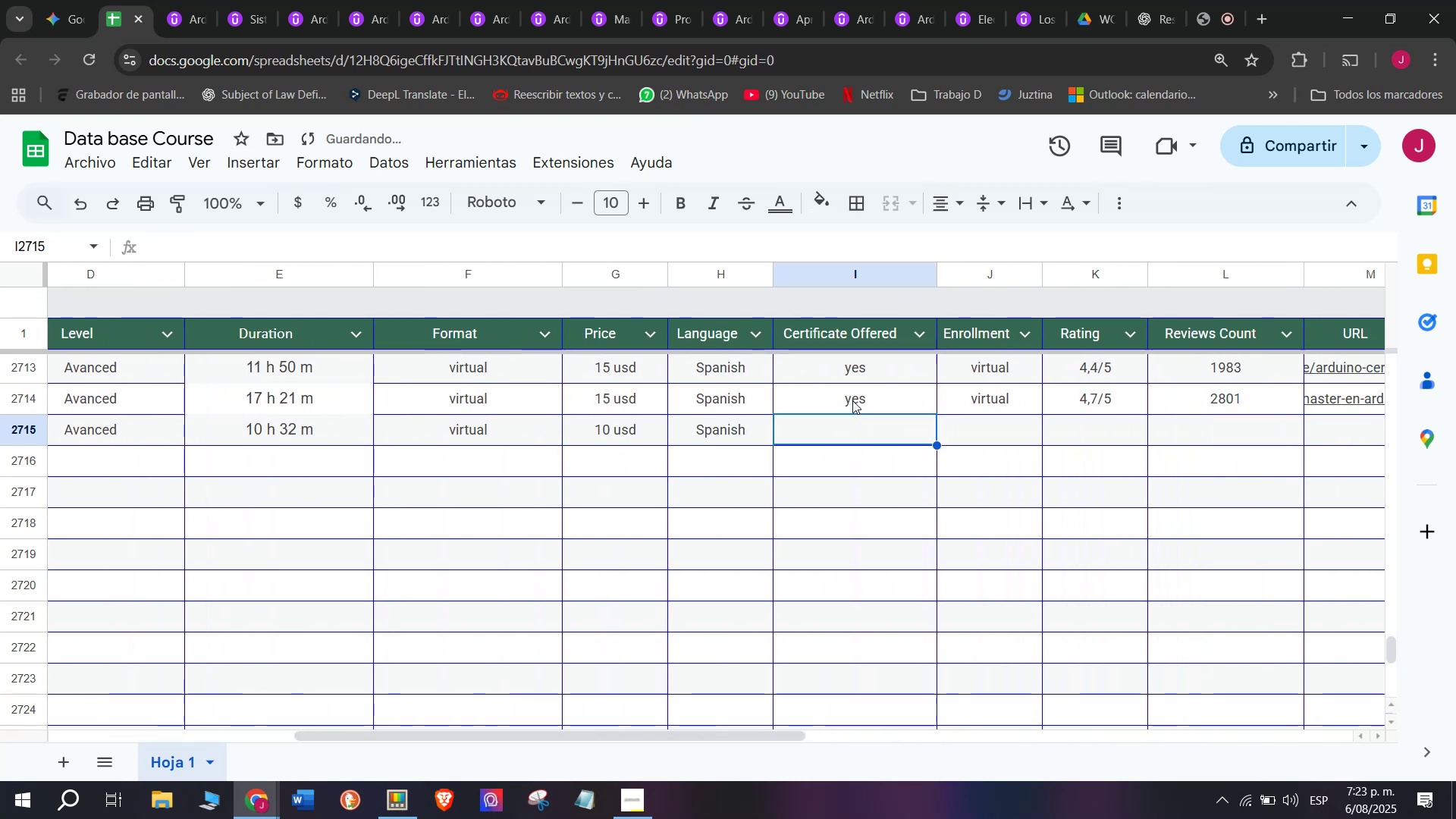 
triple_click([852, 400])
 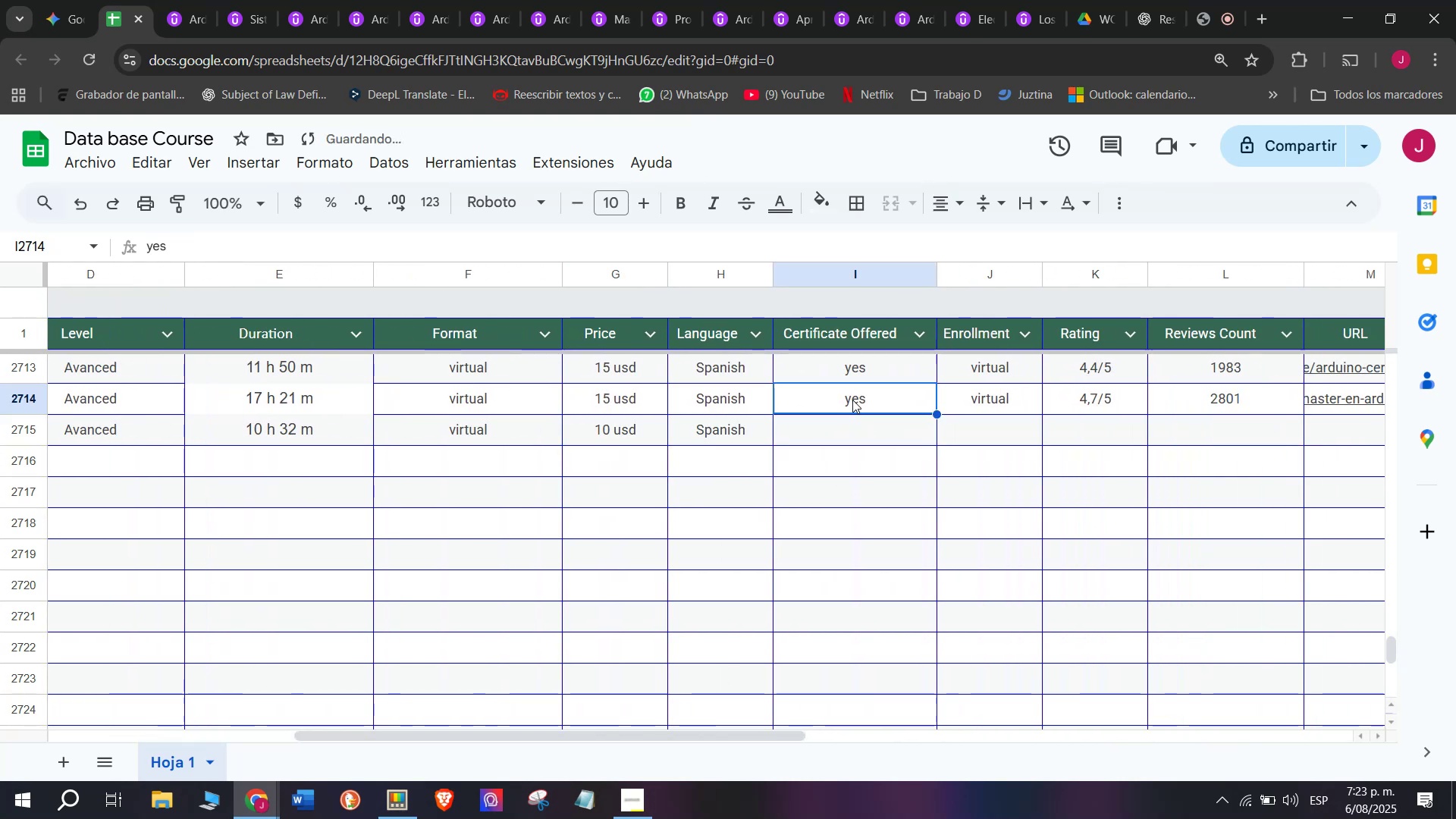 
key(Break)
 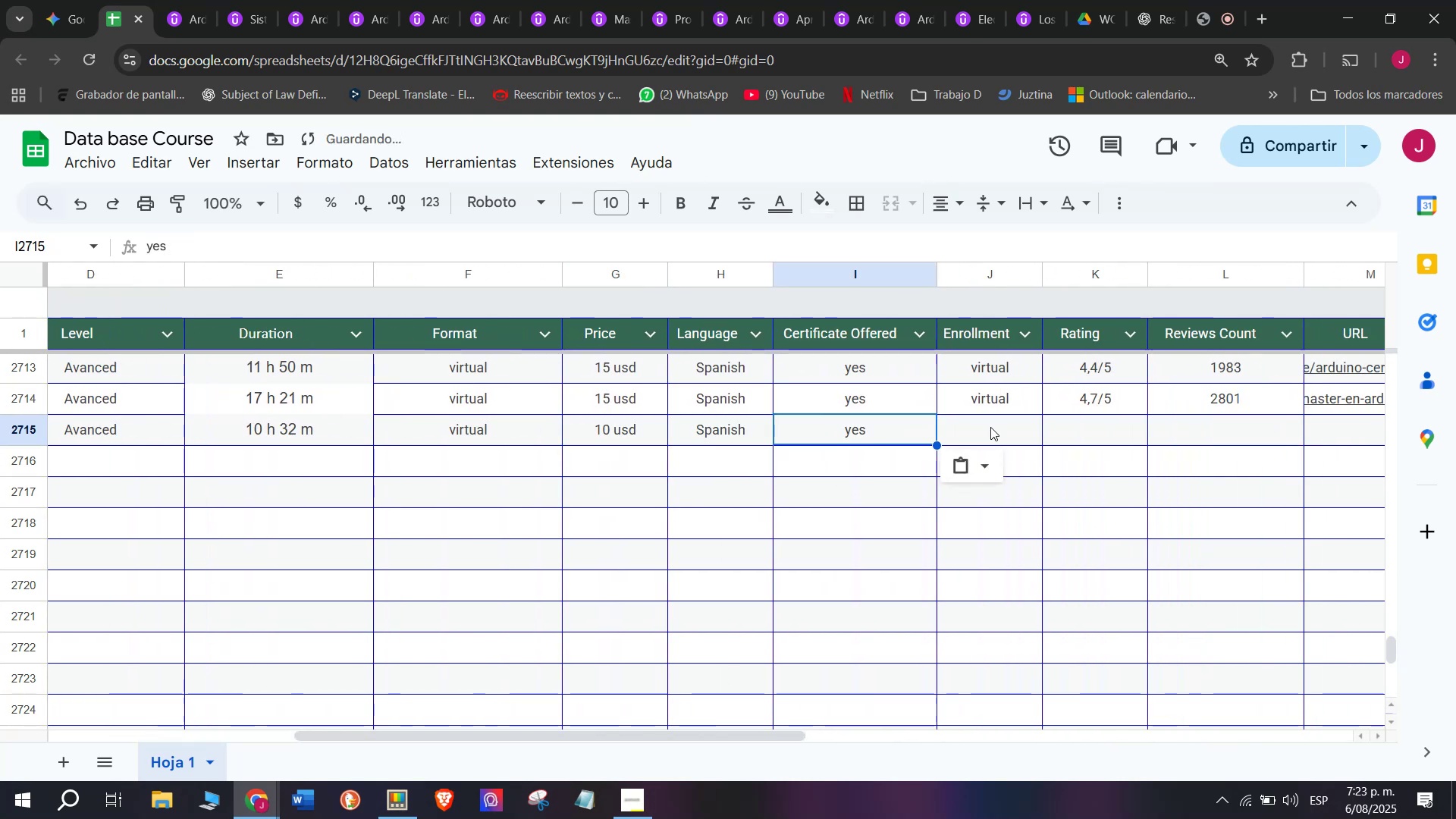 
key(Control+ControlLeft)
 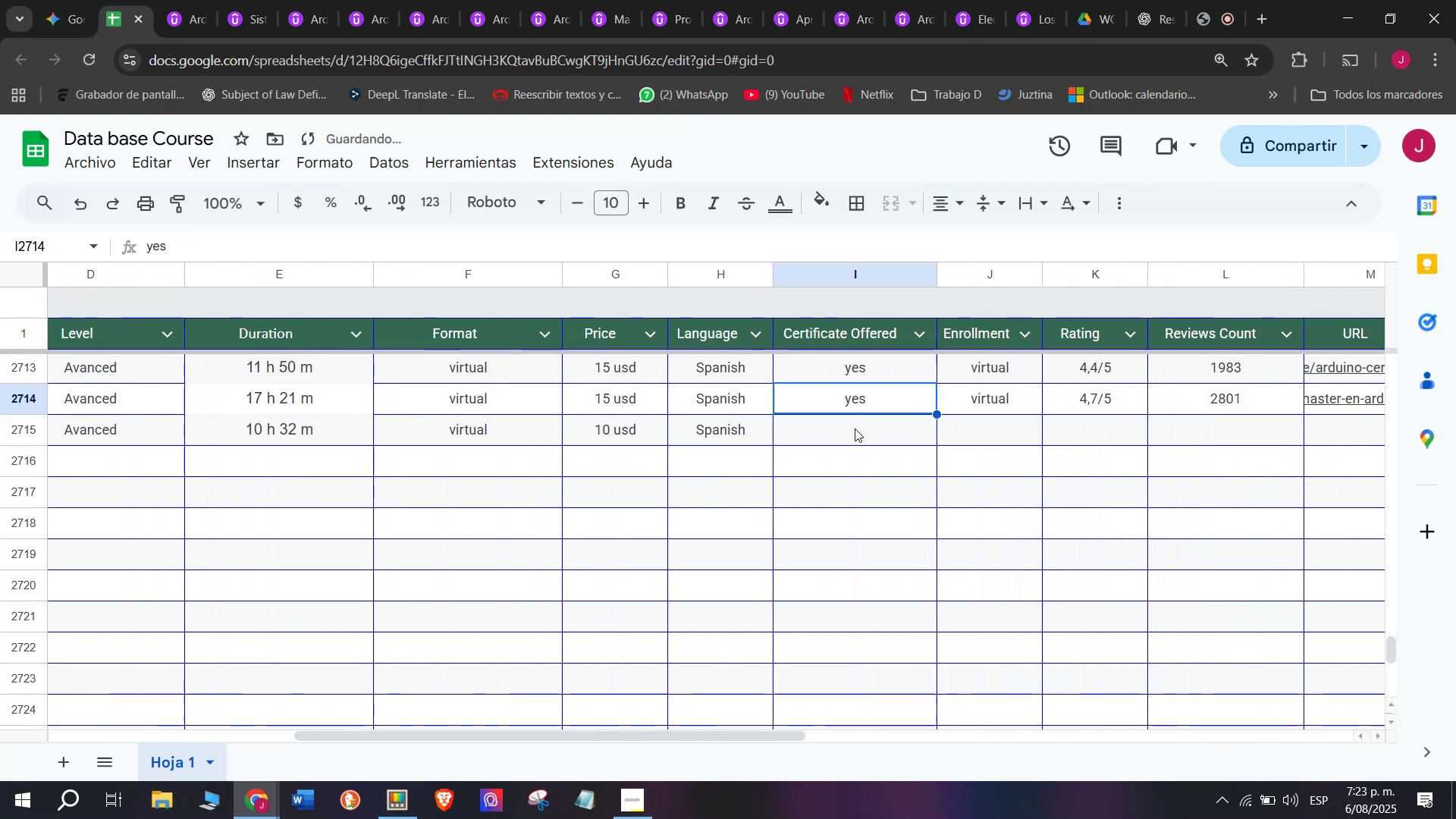 
key(Control+C)
 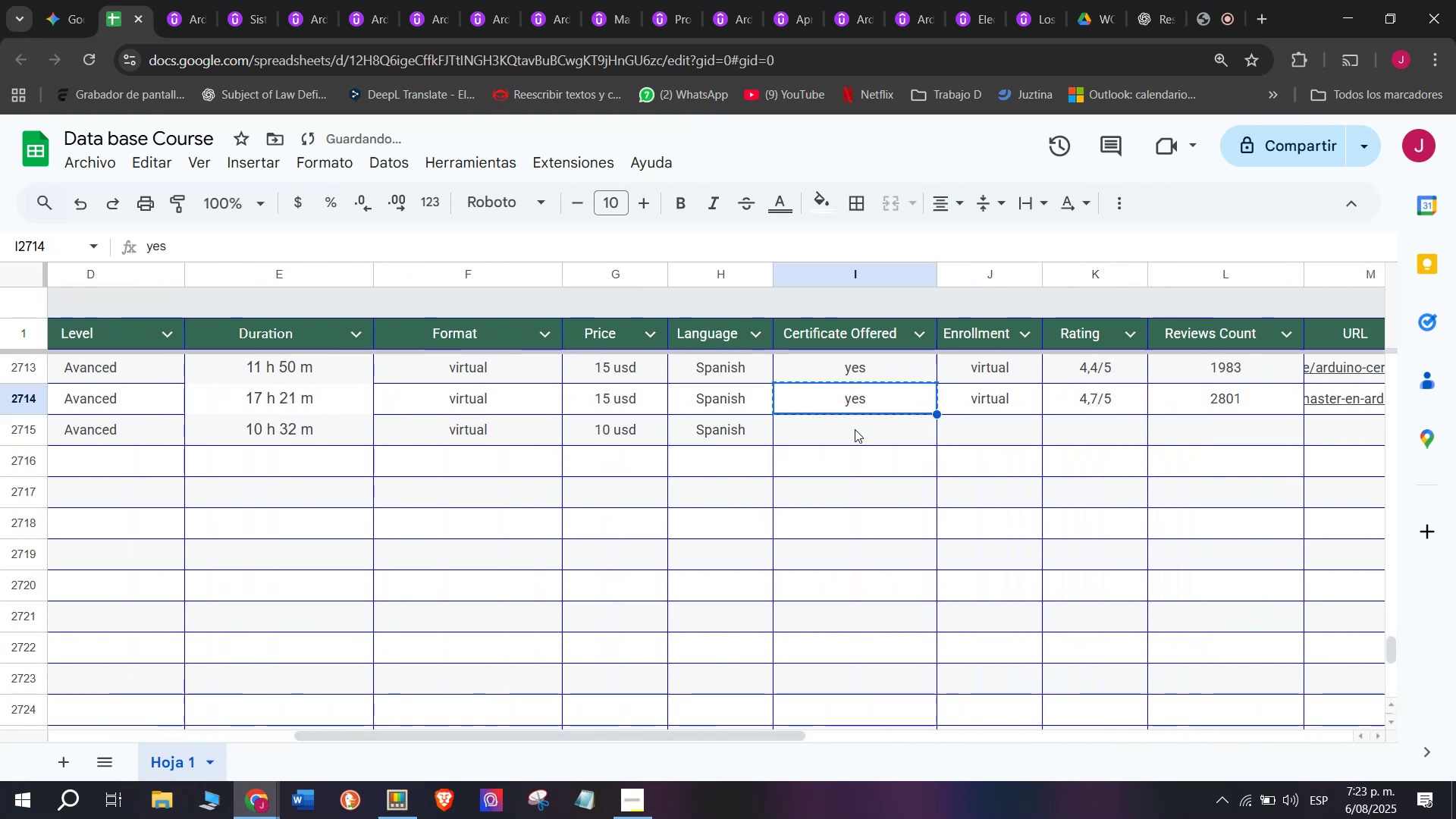 
triple_click([855, 429])
 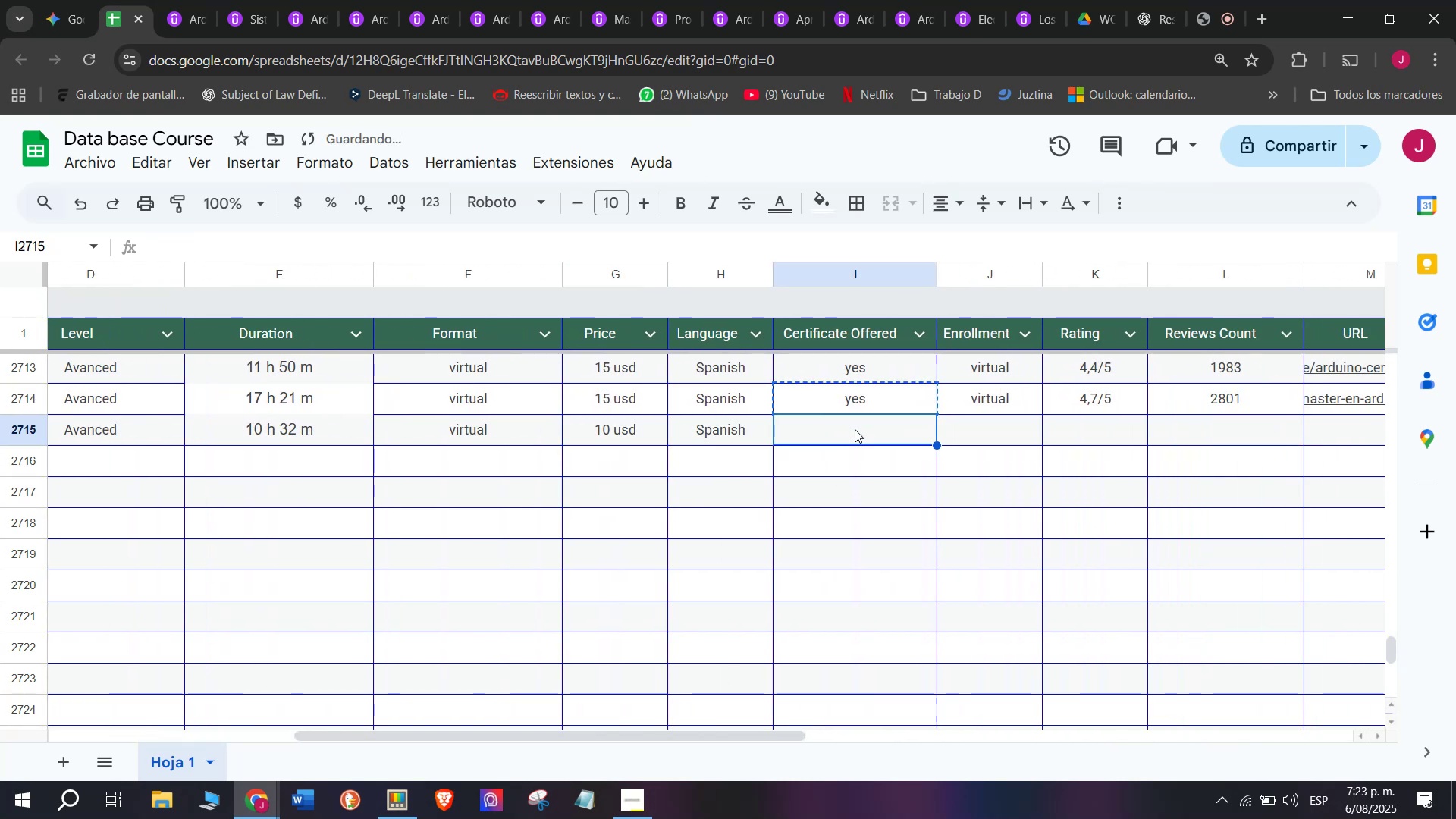 
key(Control+ControlLeft)
 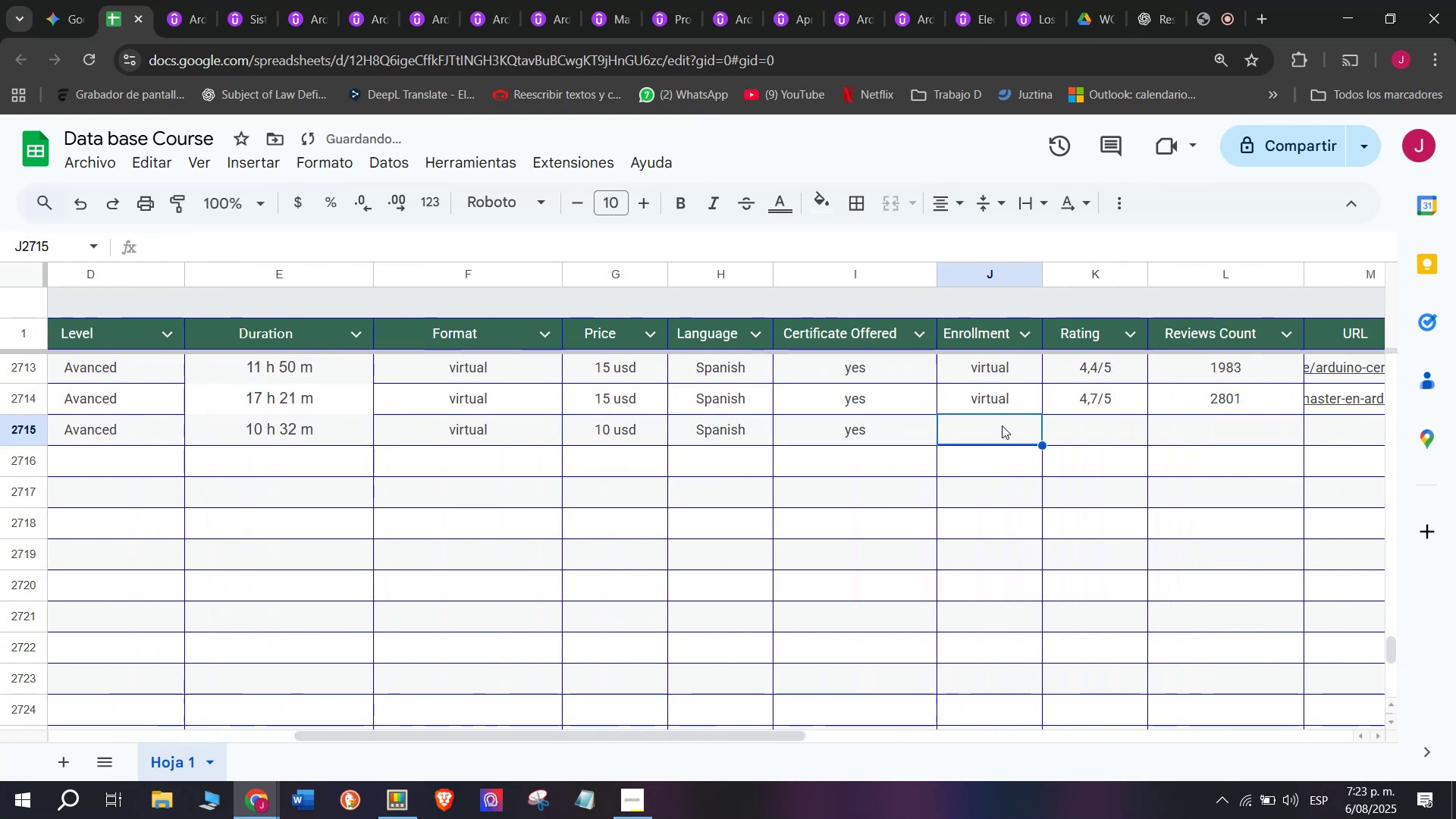 
key(Z)
 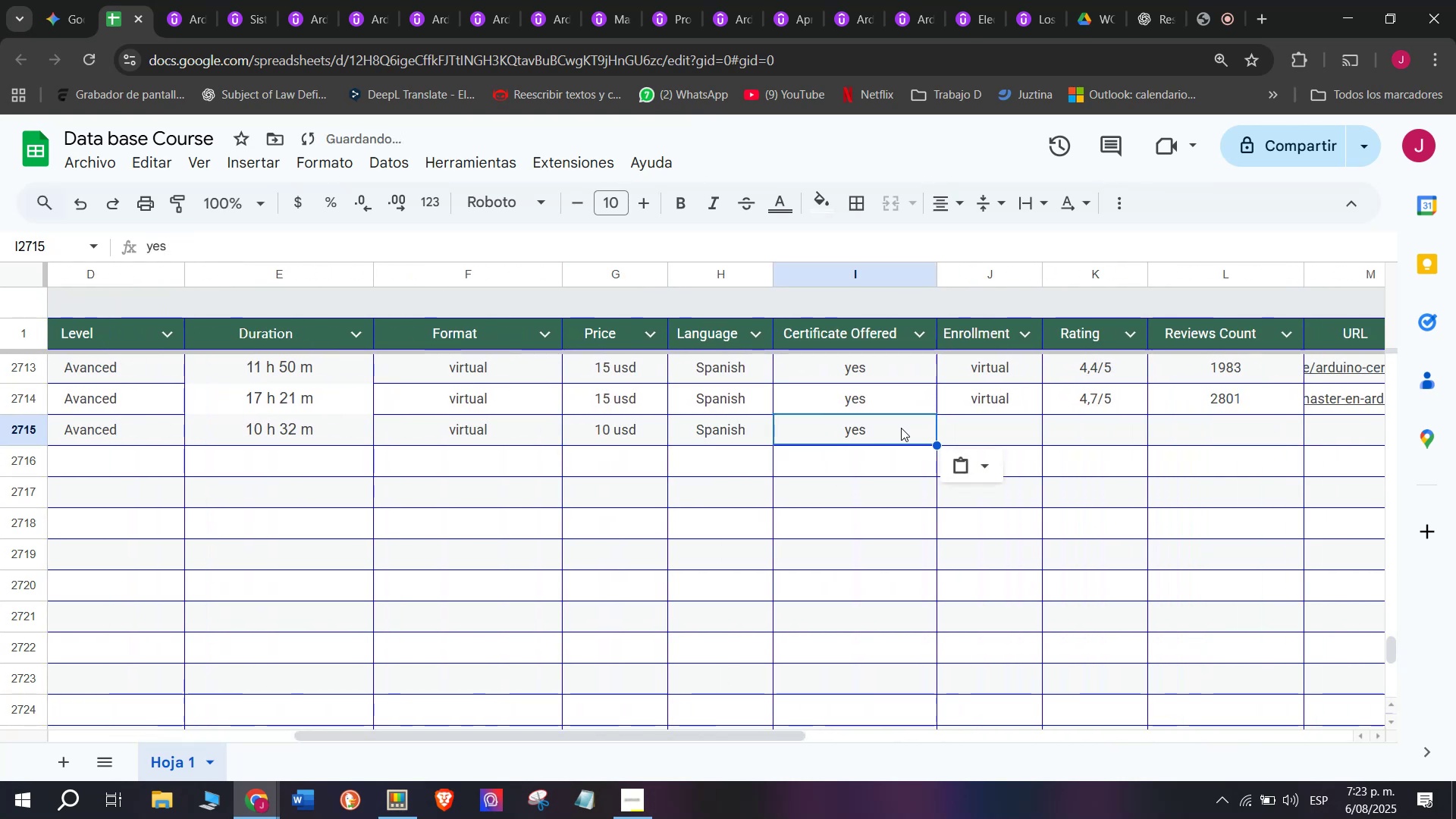 
key(Control+V)
 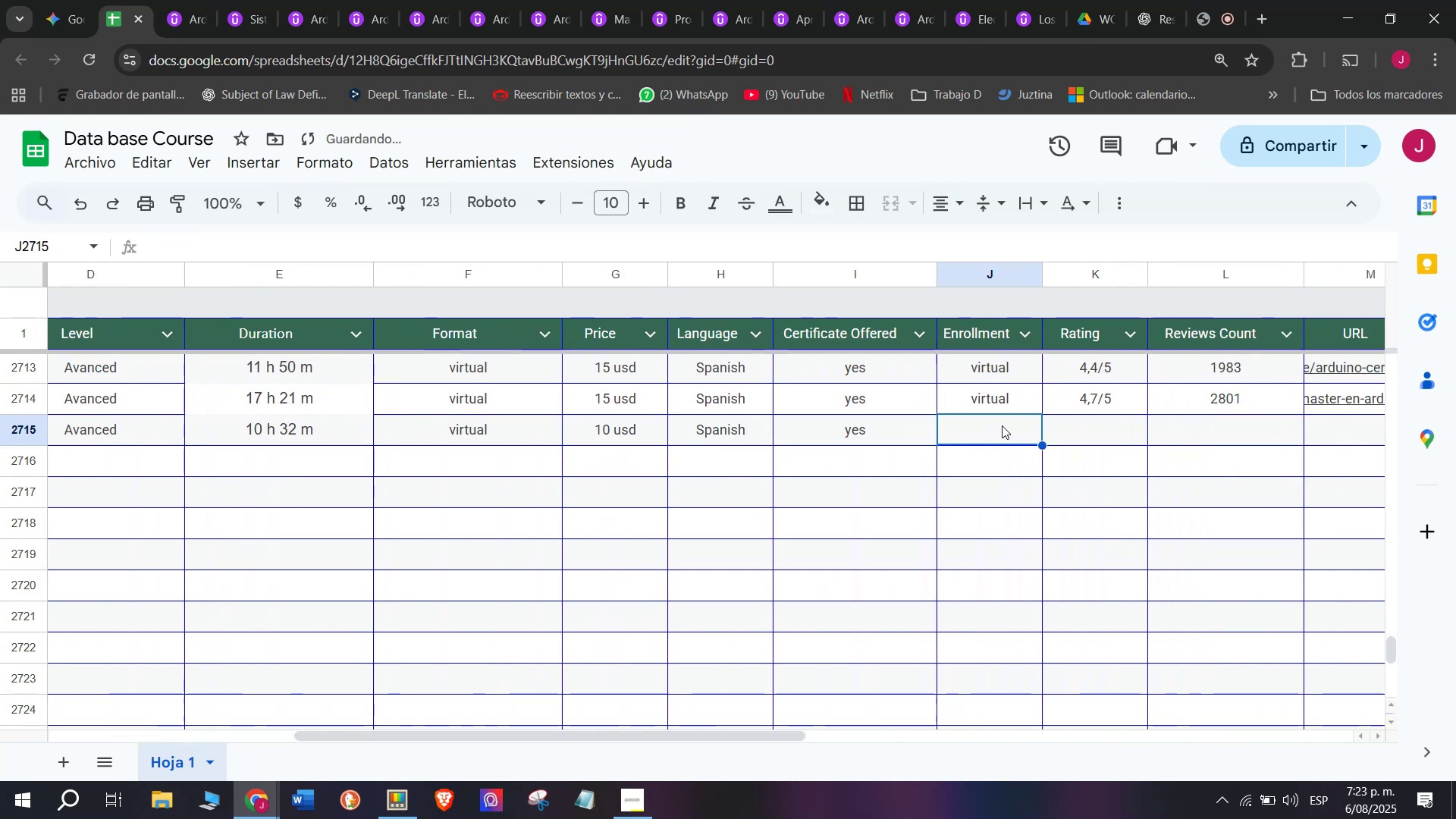 
triple_click([992, 408])
 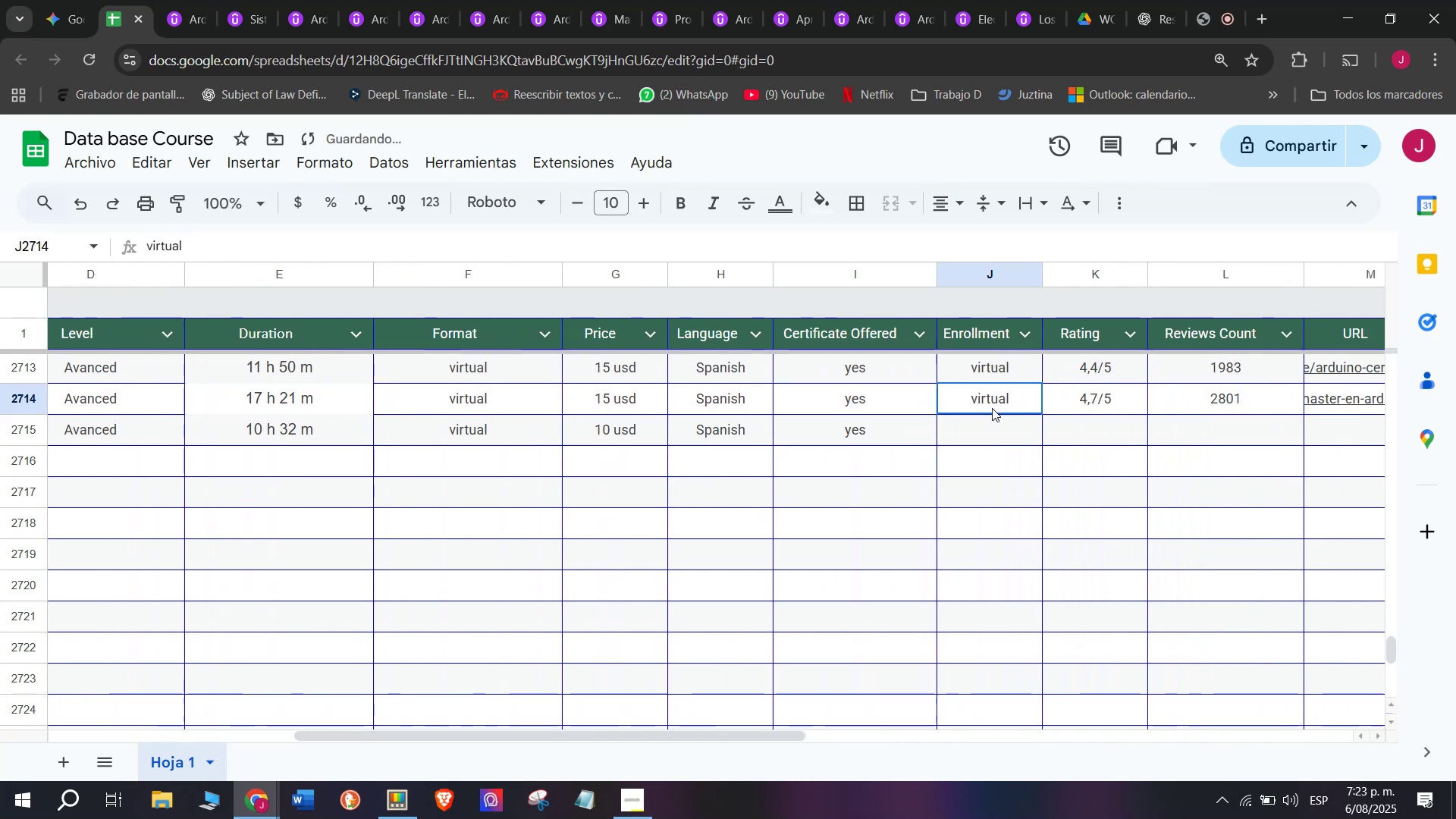 
key(Break)
 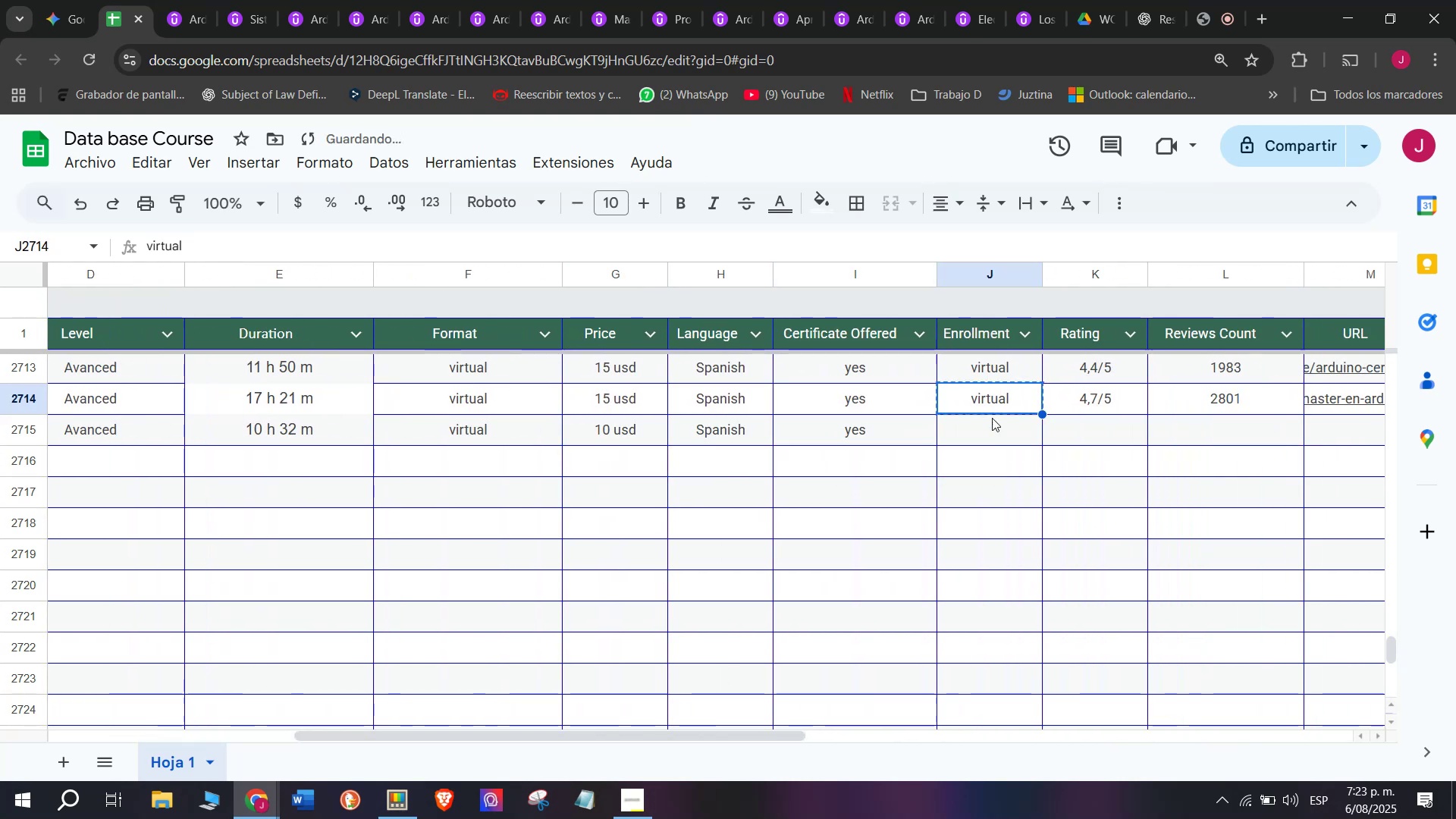 
key(Control+ControlLeft)
 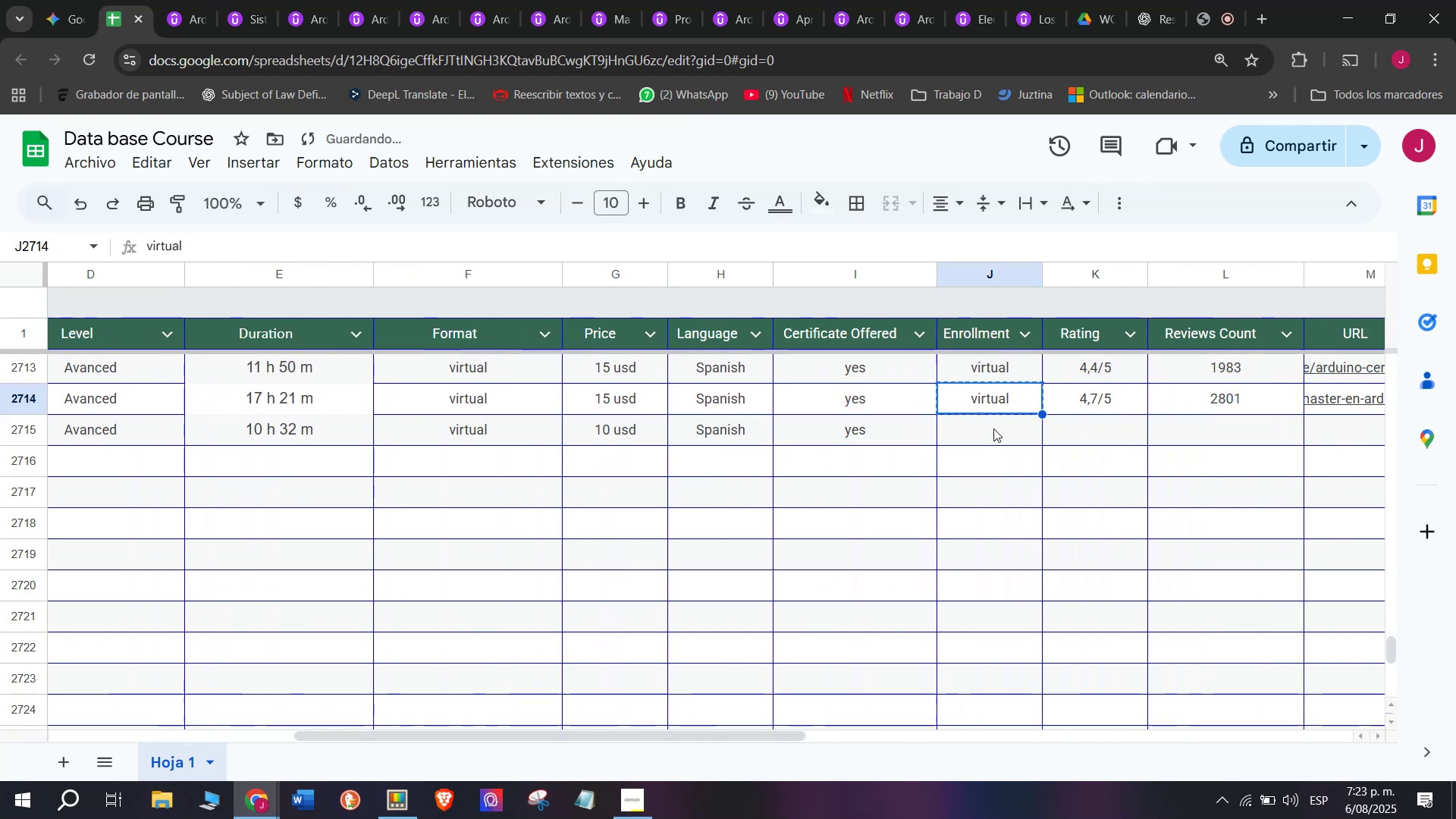 
key(Control+C)
 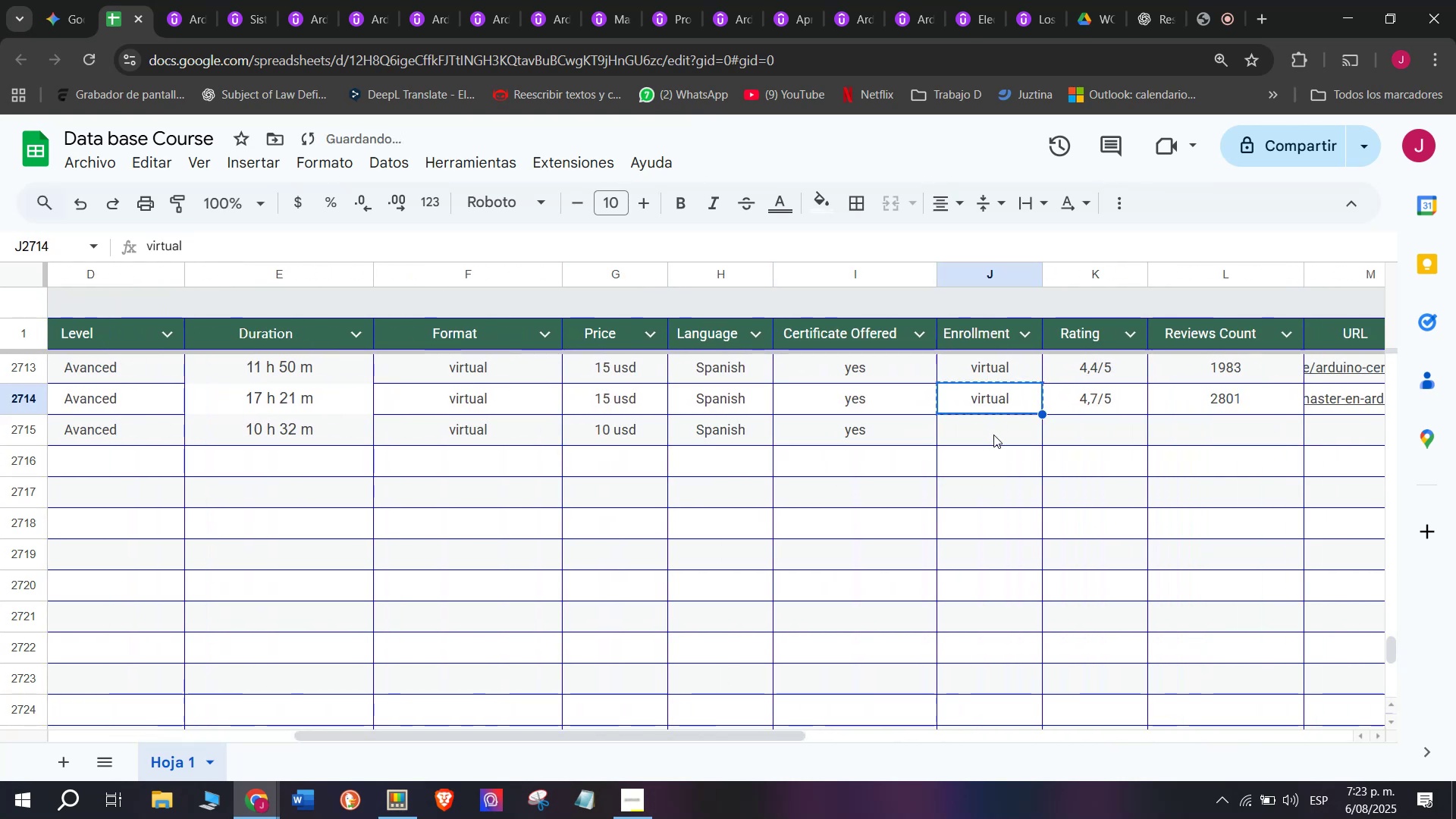 
triple_click([993, 435])
 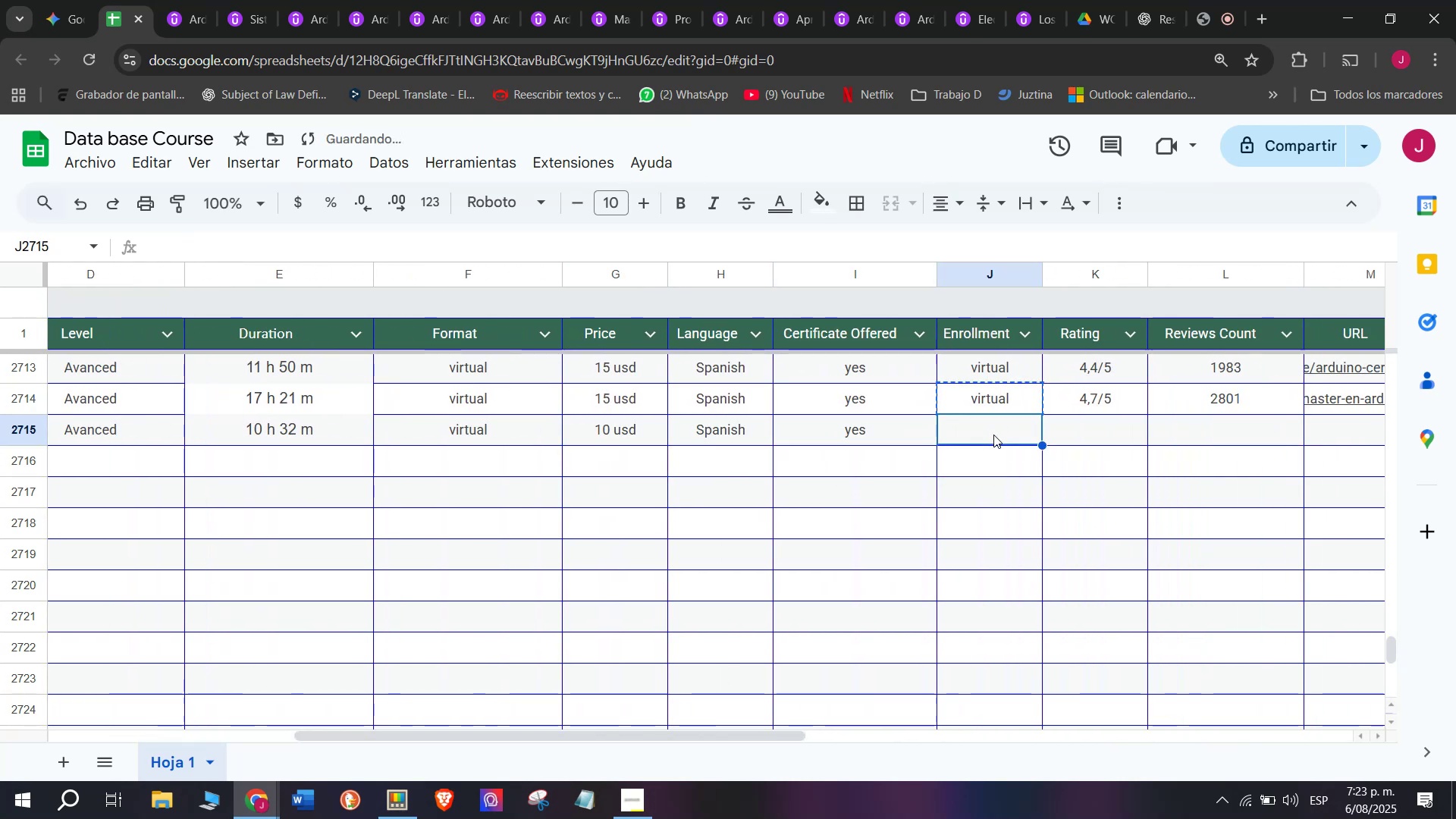 
key(Z)
 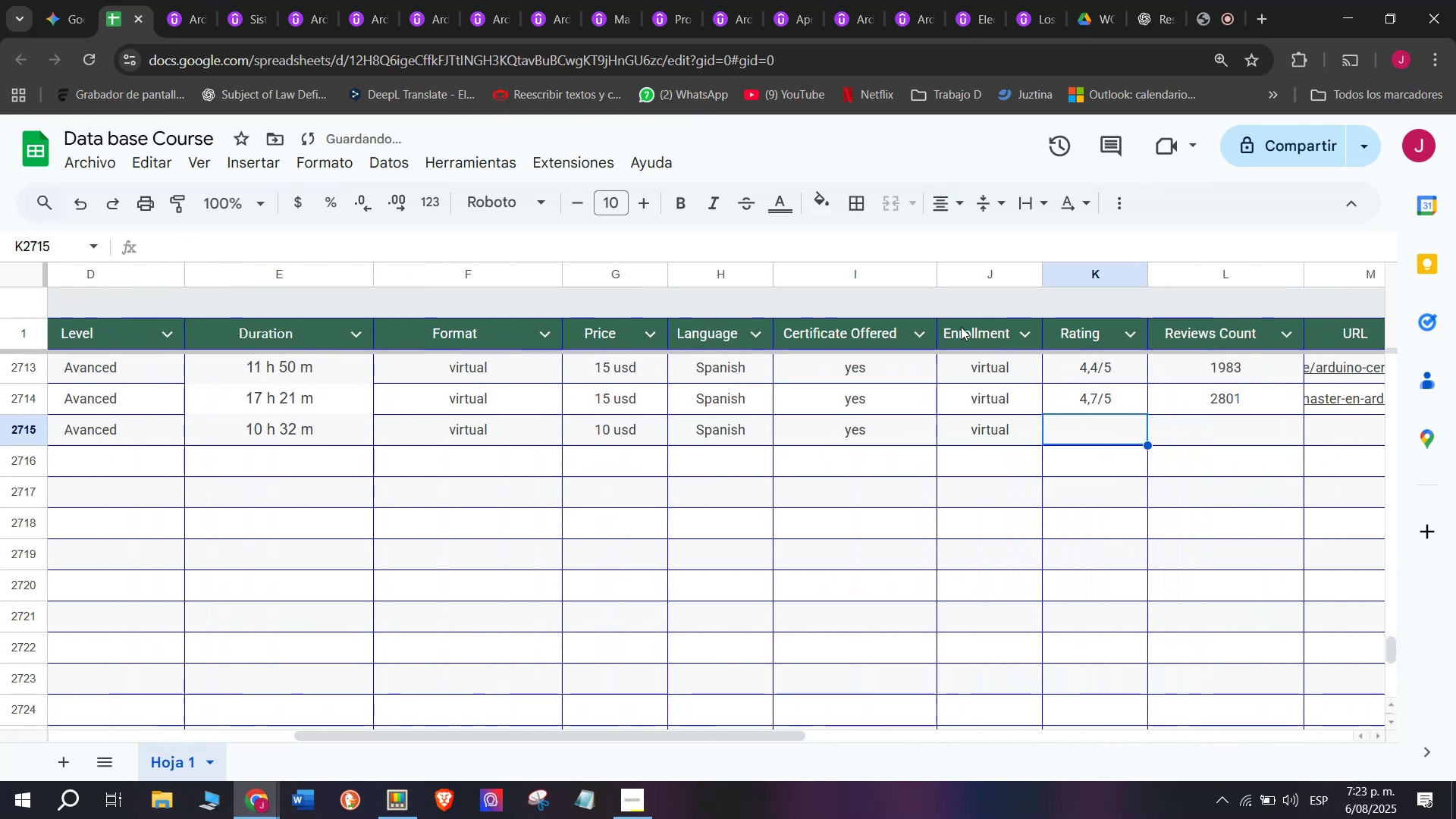 
key(Control+ControlLeft)
 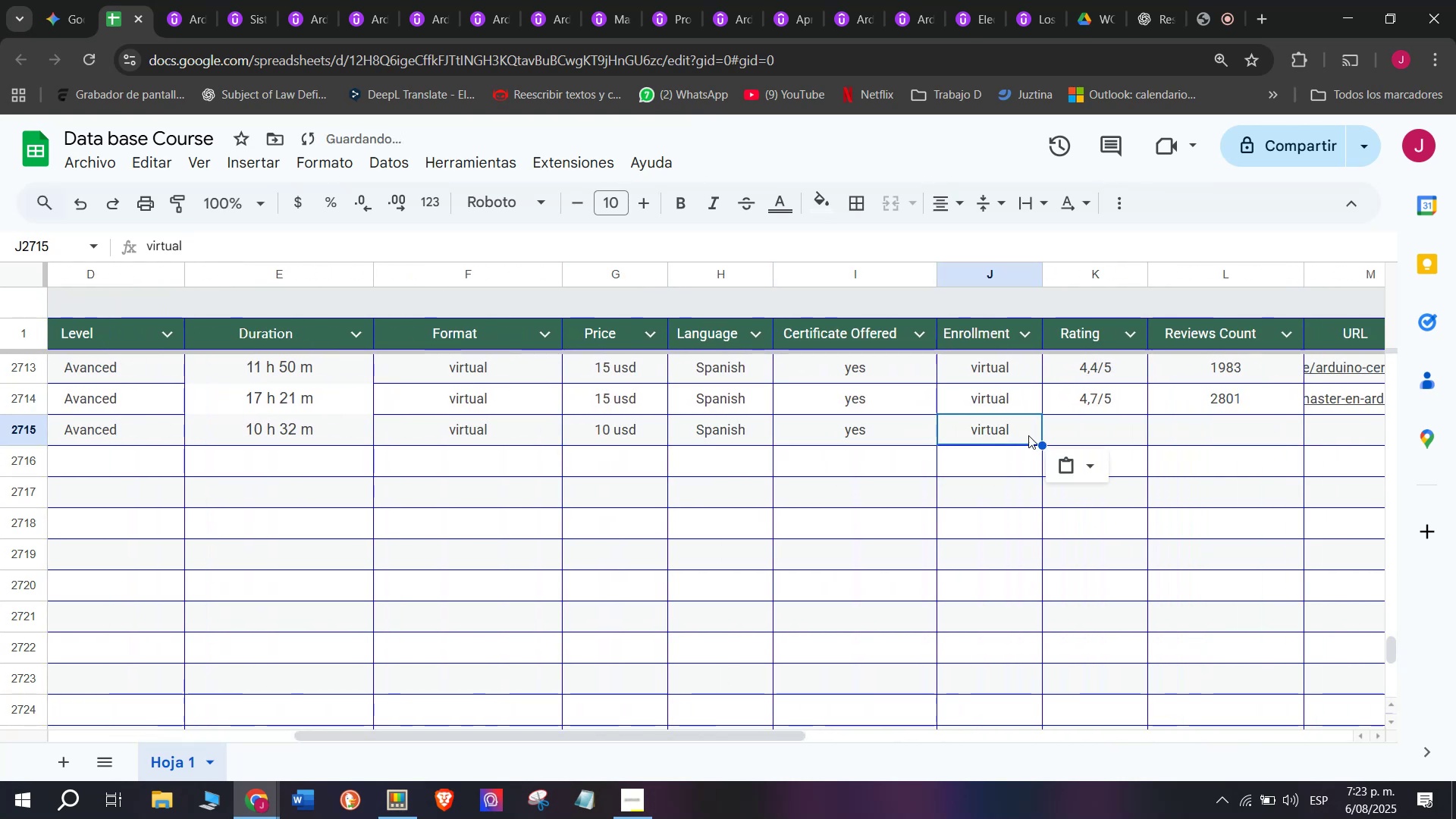 
key(Control+V)
 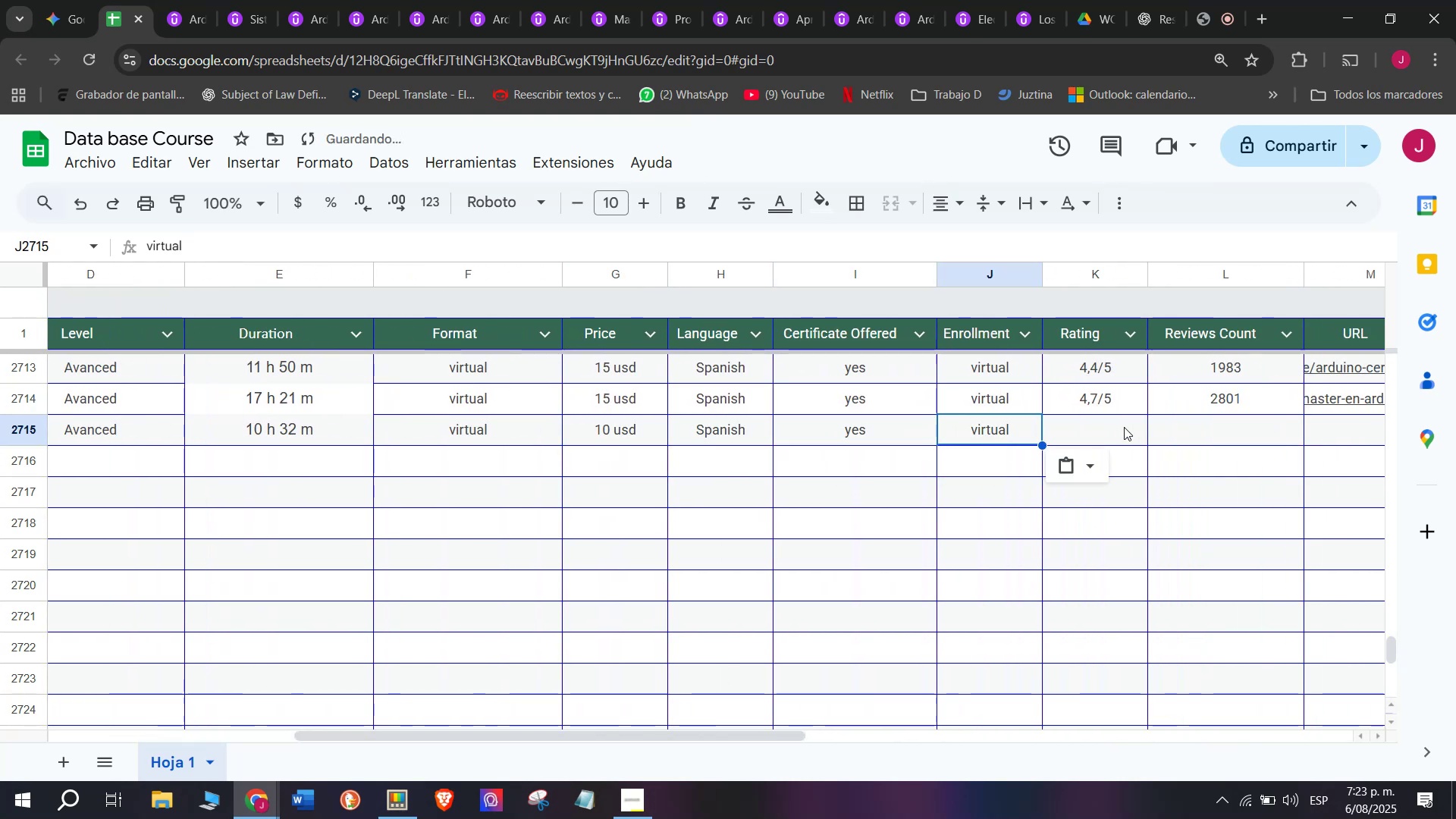 
triple_click([1124, 427])
 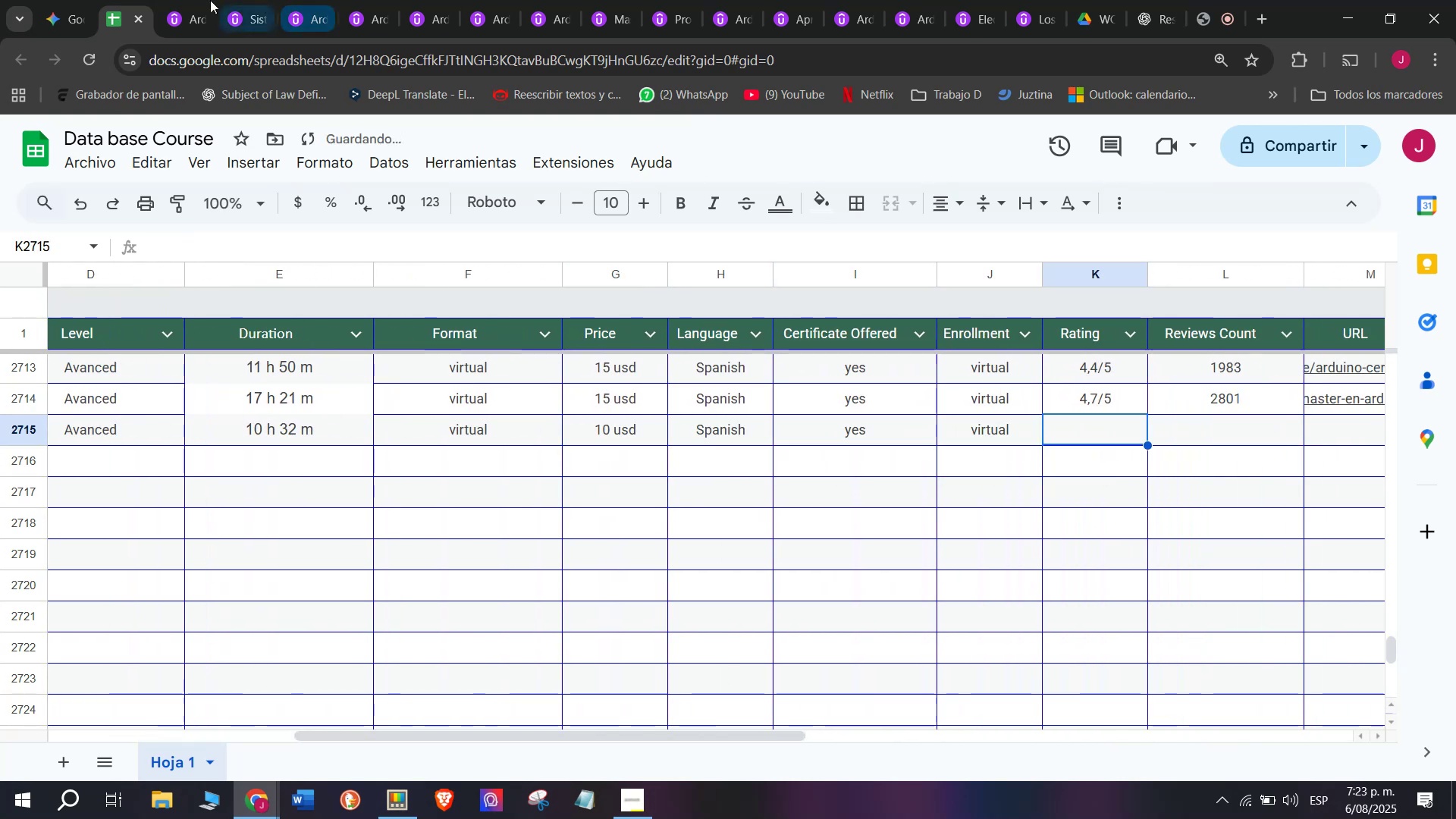 
left_click([197, 0])
 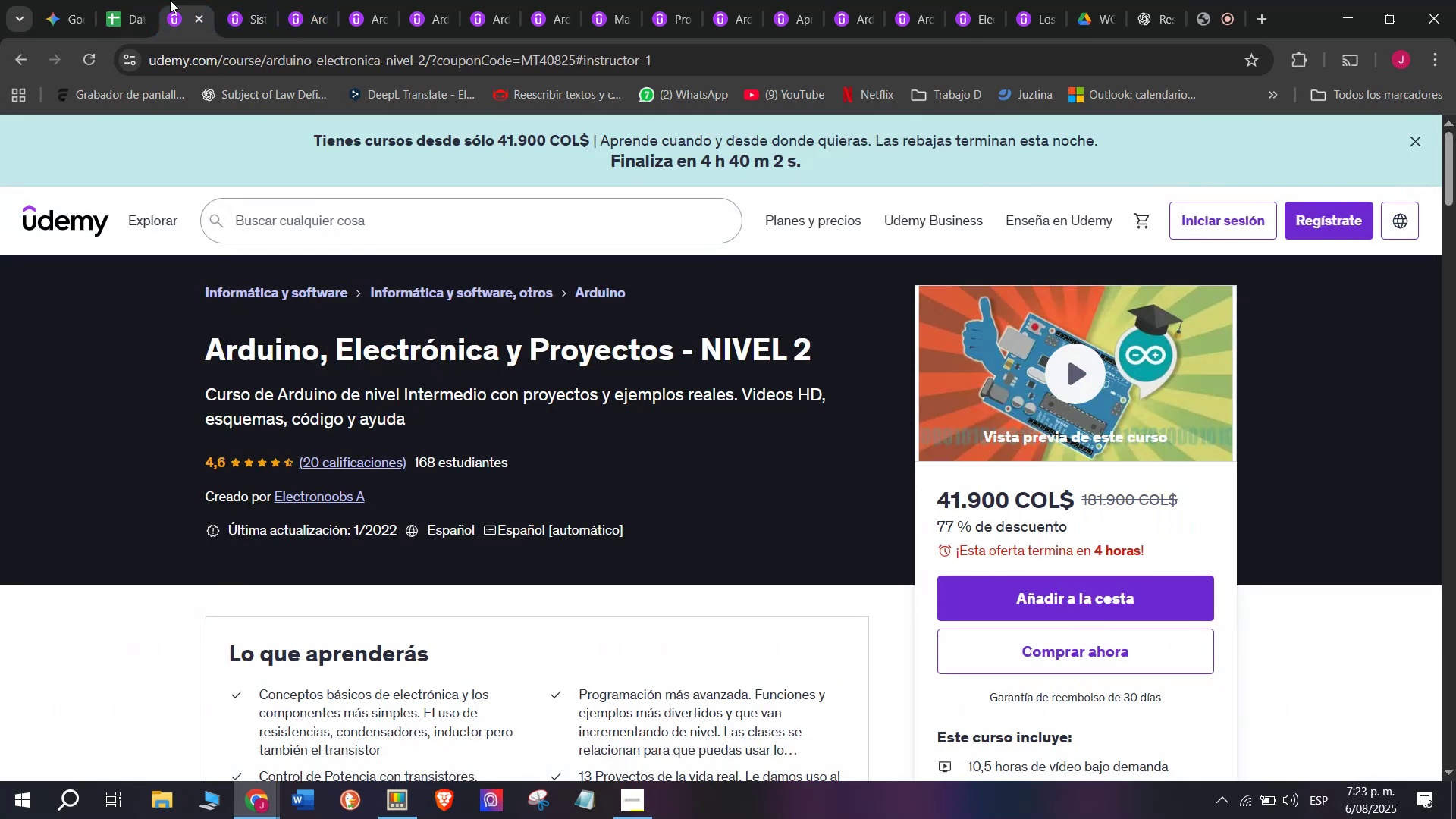 
left_click([147, 0])
 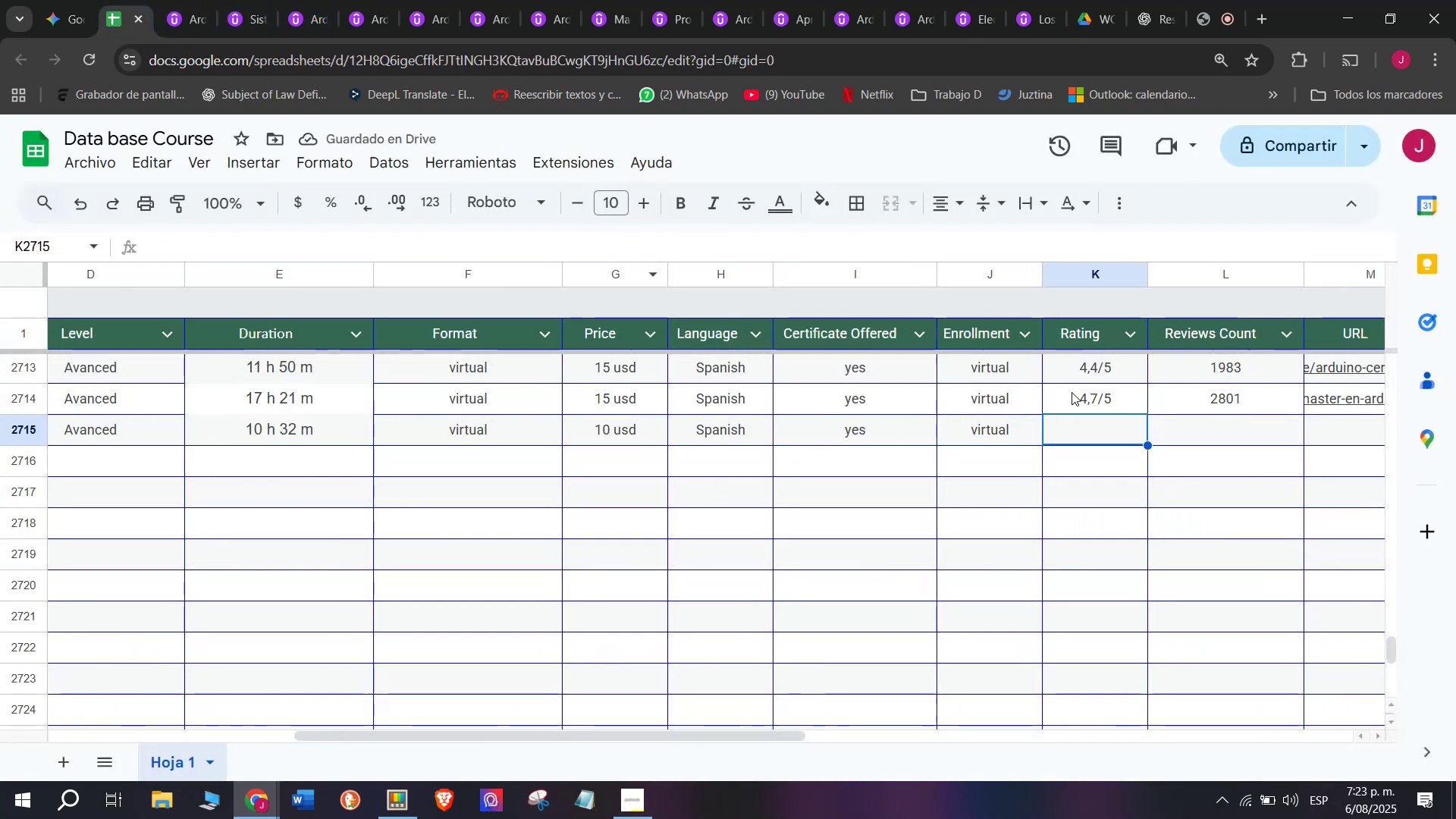 
key(Break)
 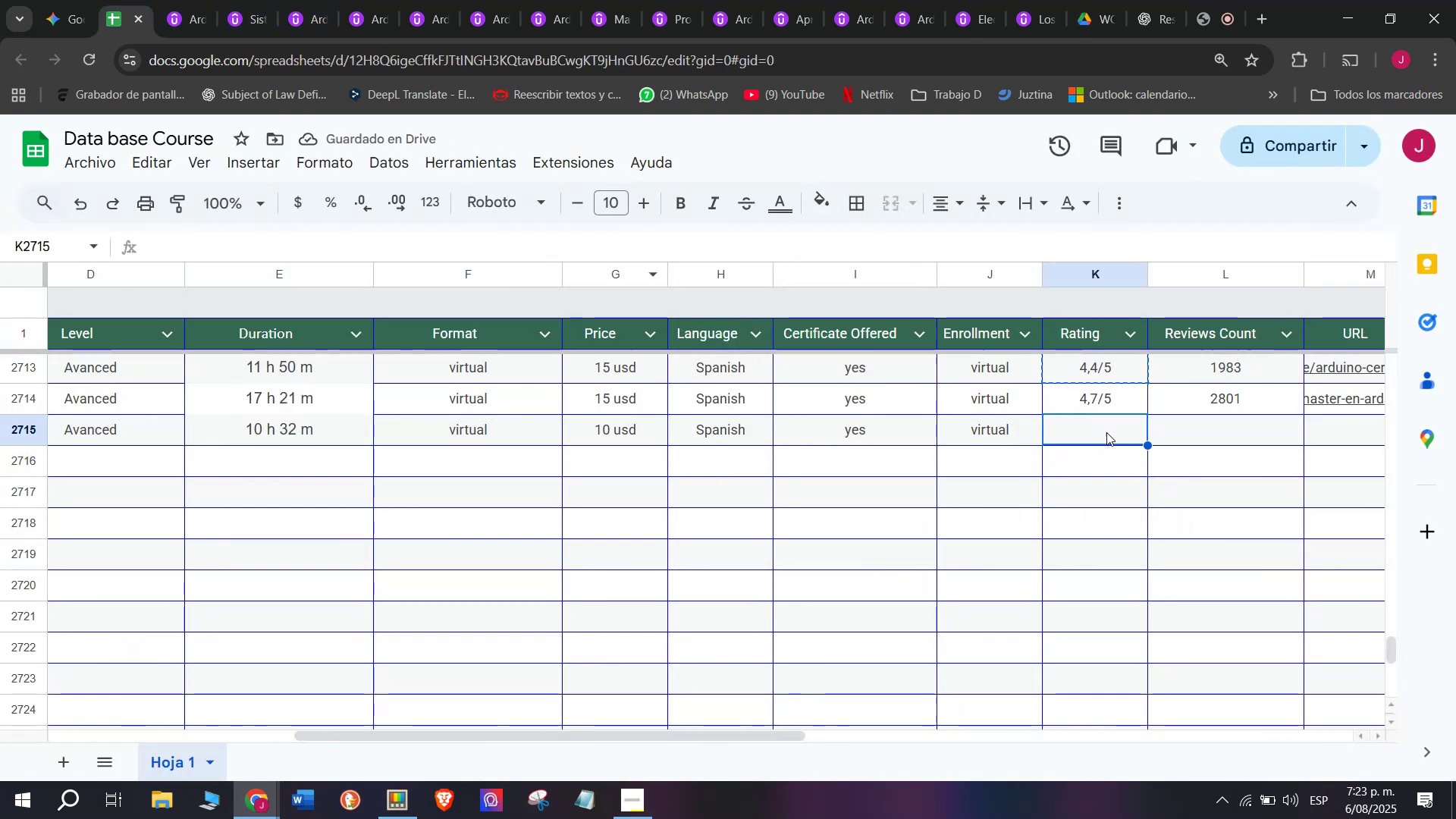 
key(Control+ControlLeft)
 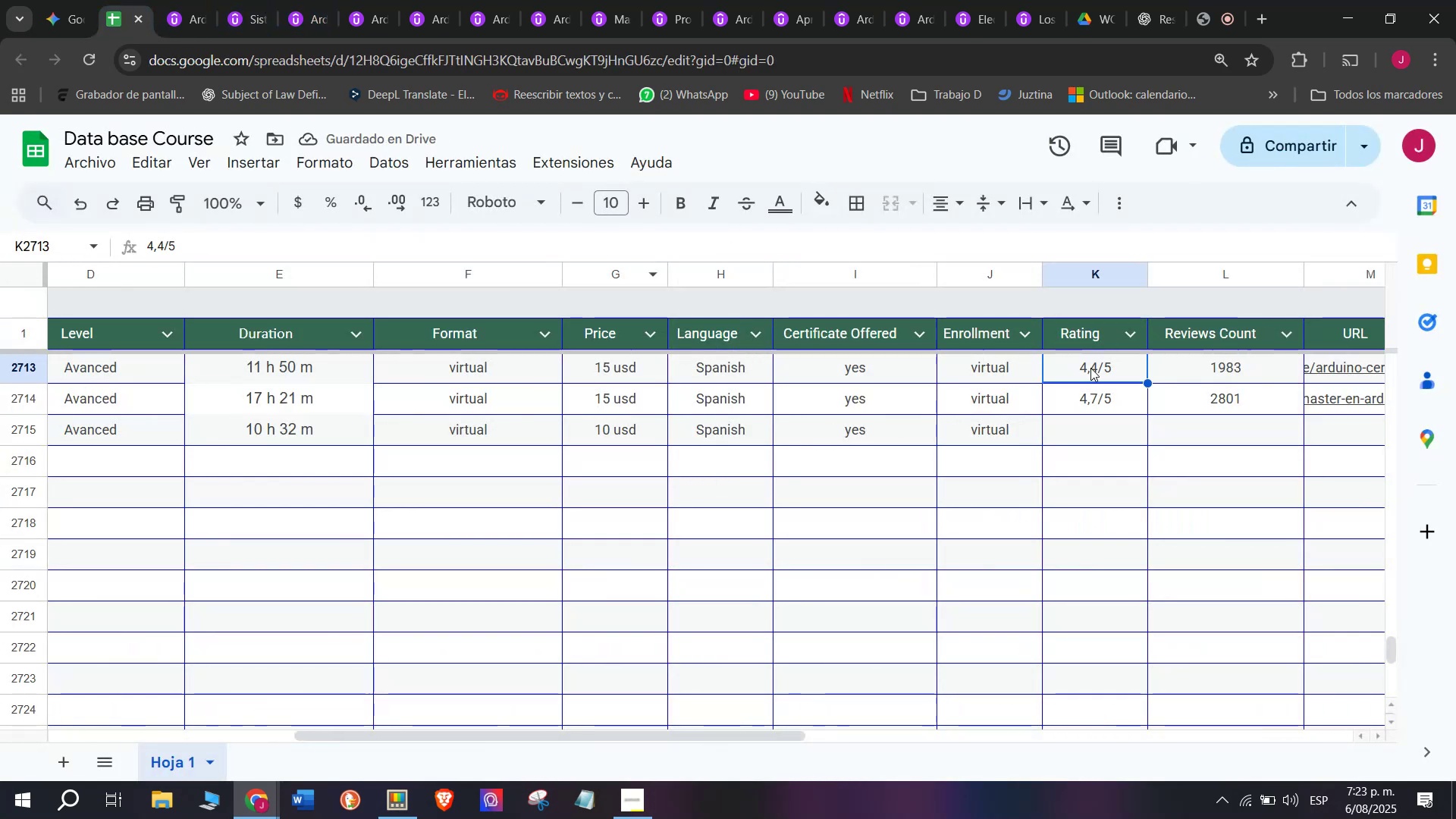 
key(Control+C)
 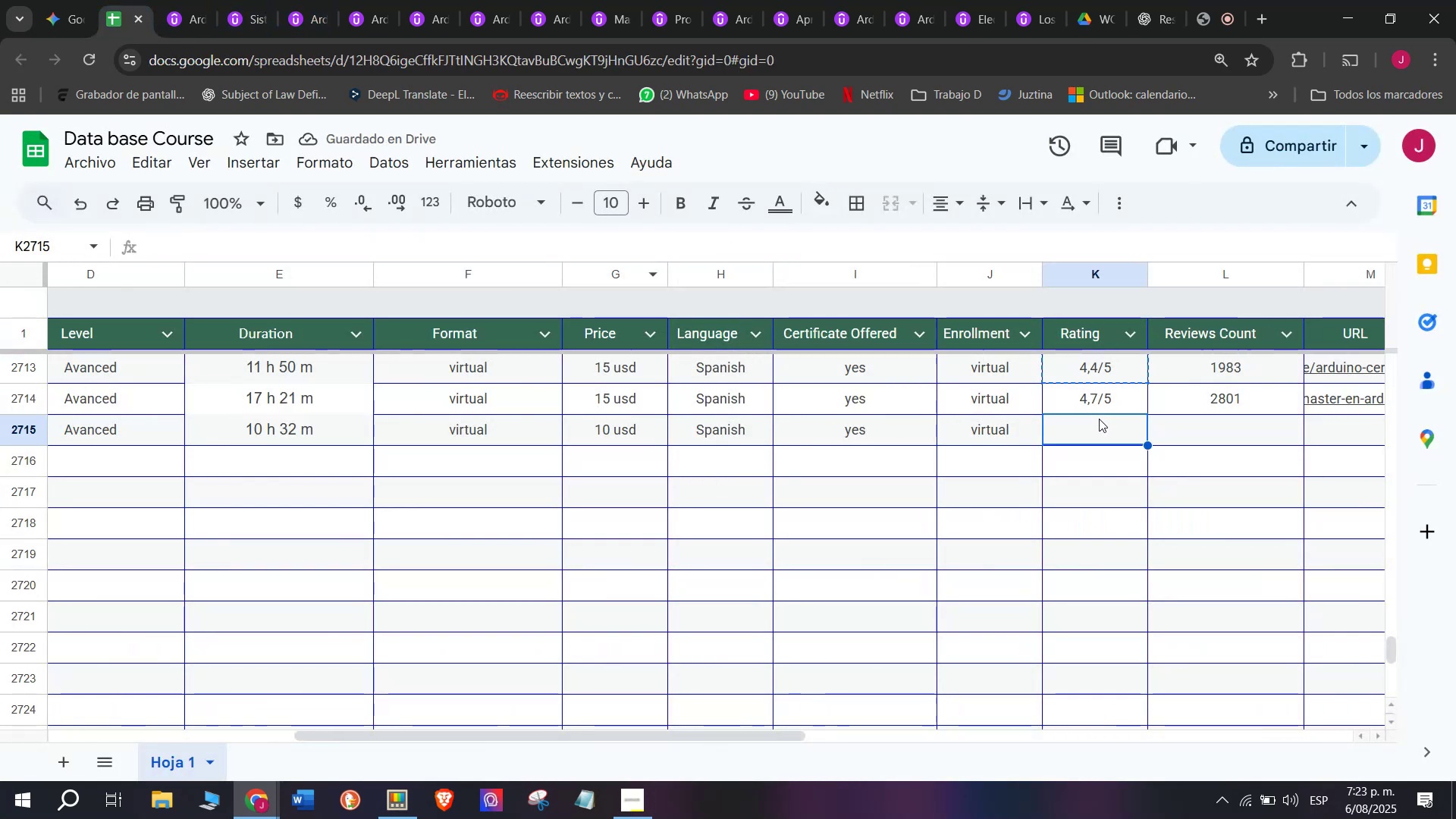 
key(Z)
 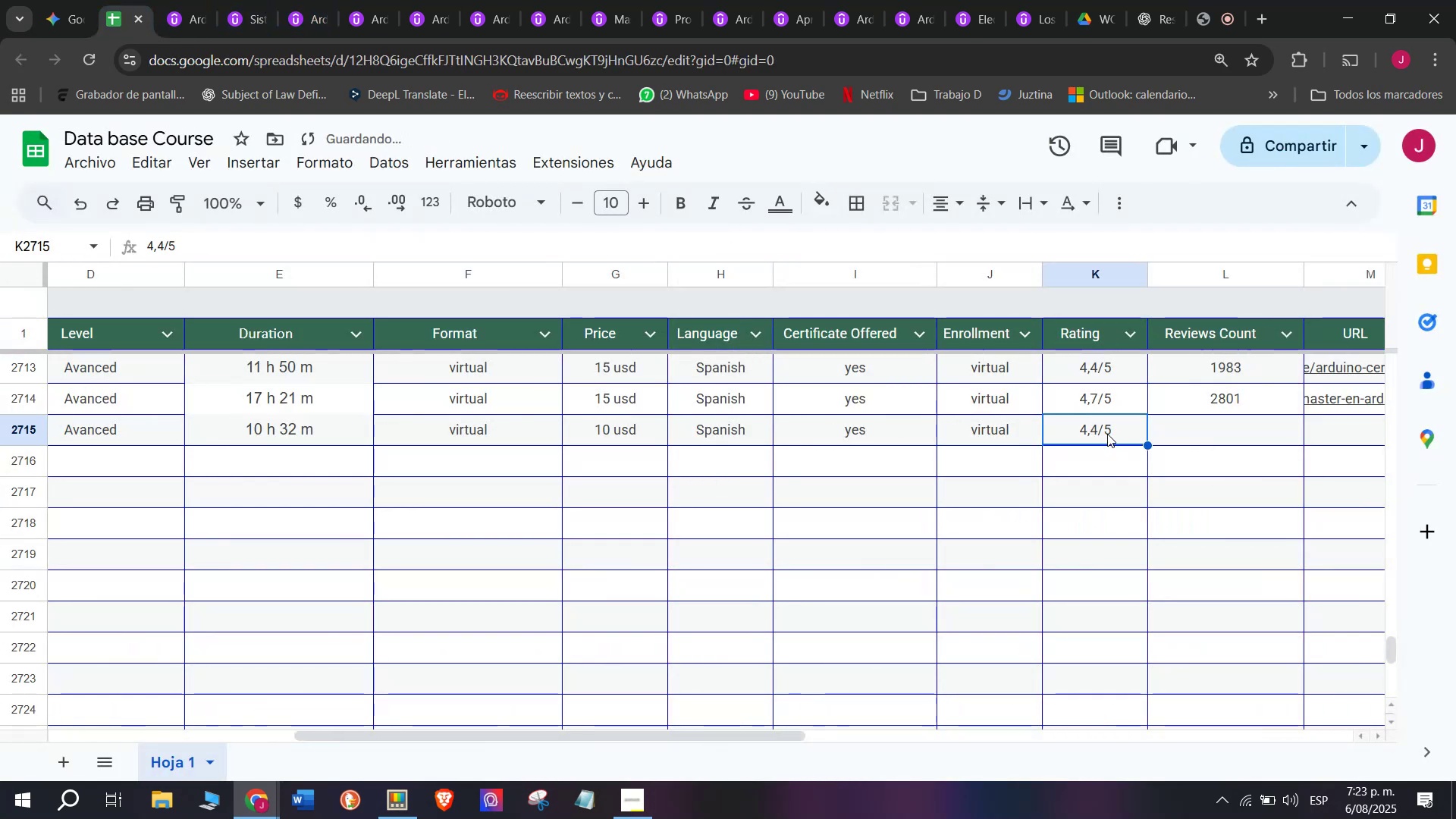 
key(Control+ControlLeft)
 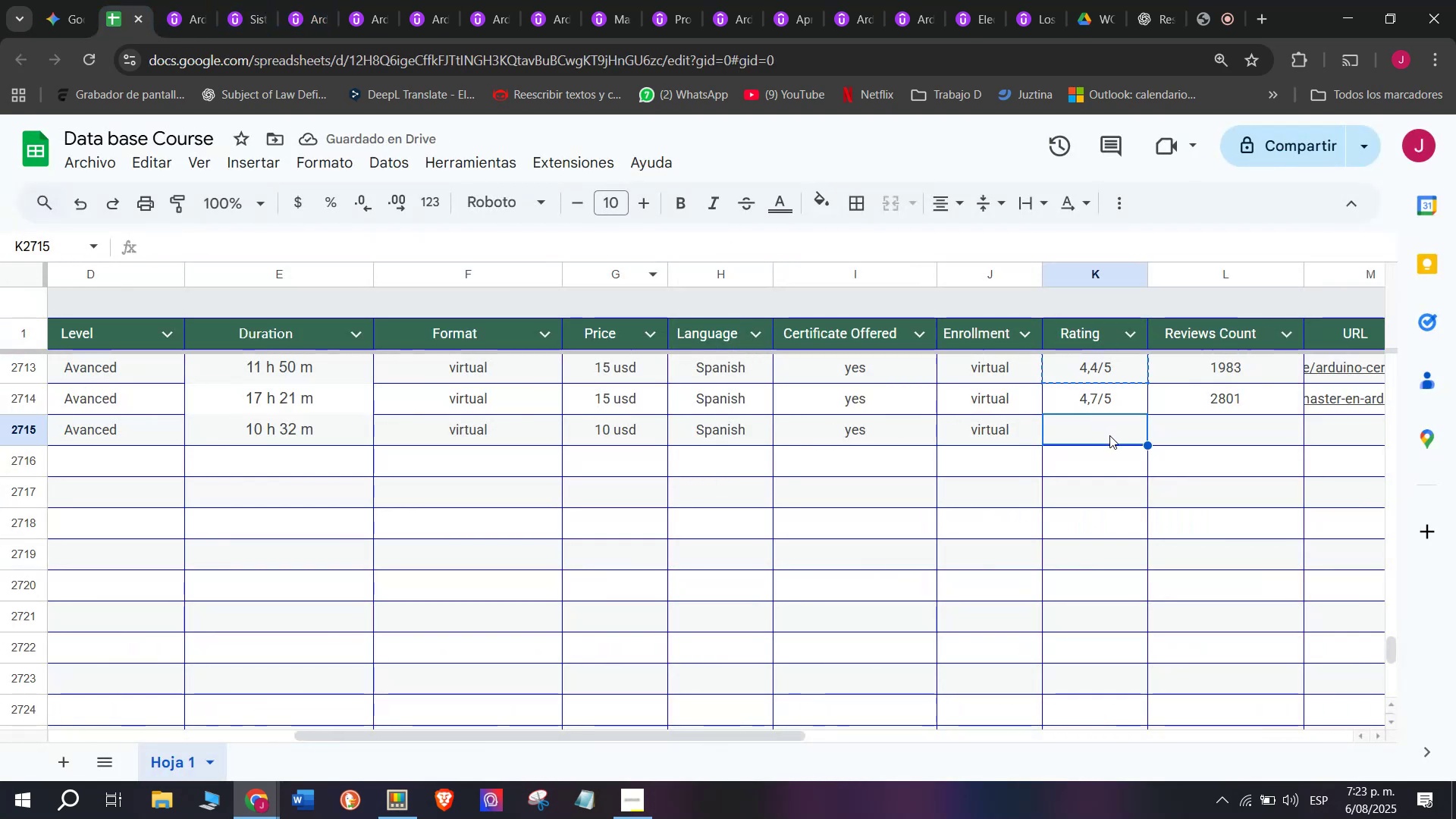 
key(Control+V)
 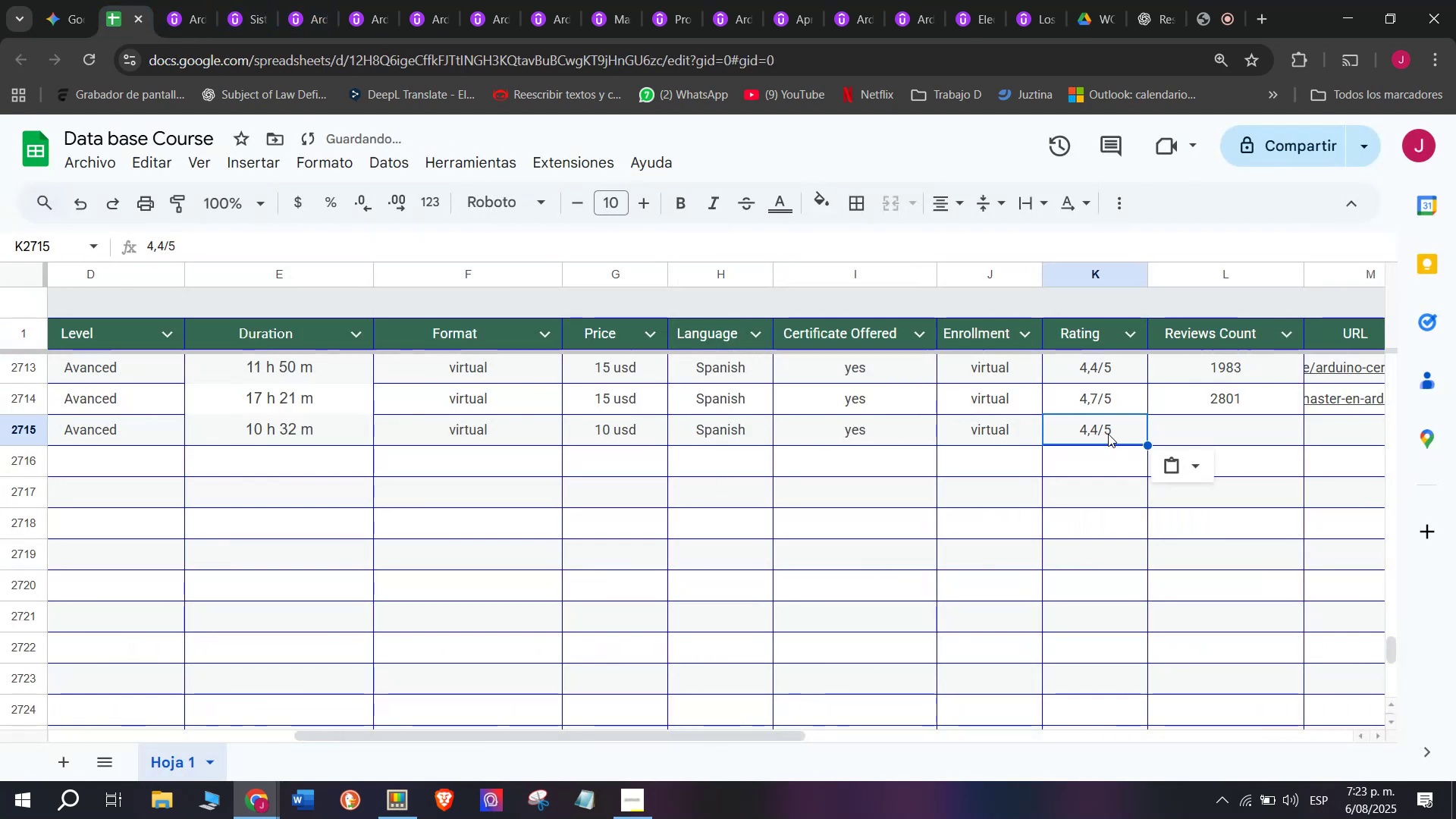 
left_click([1107, 434])
 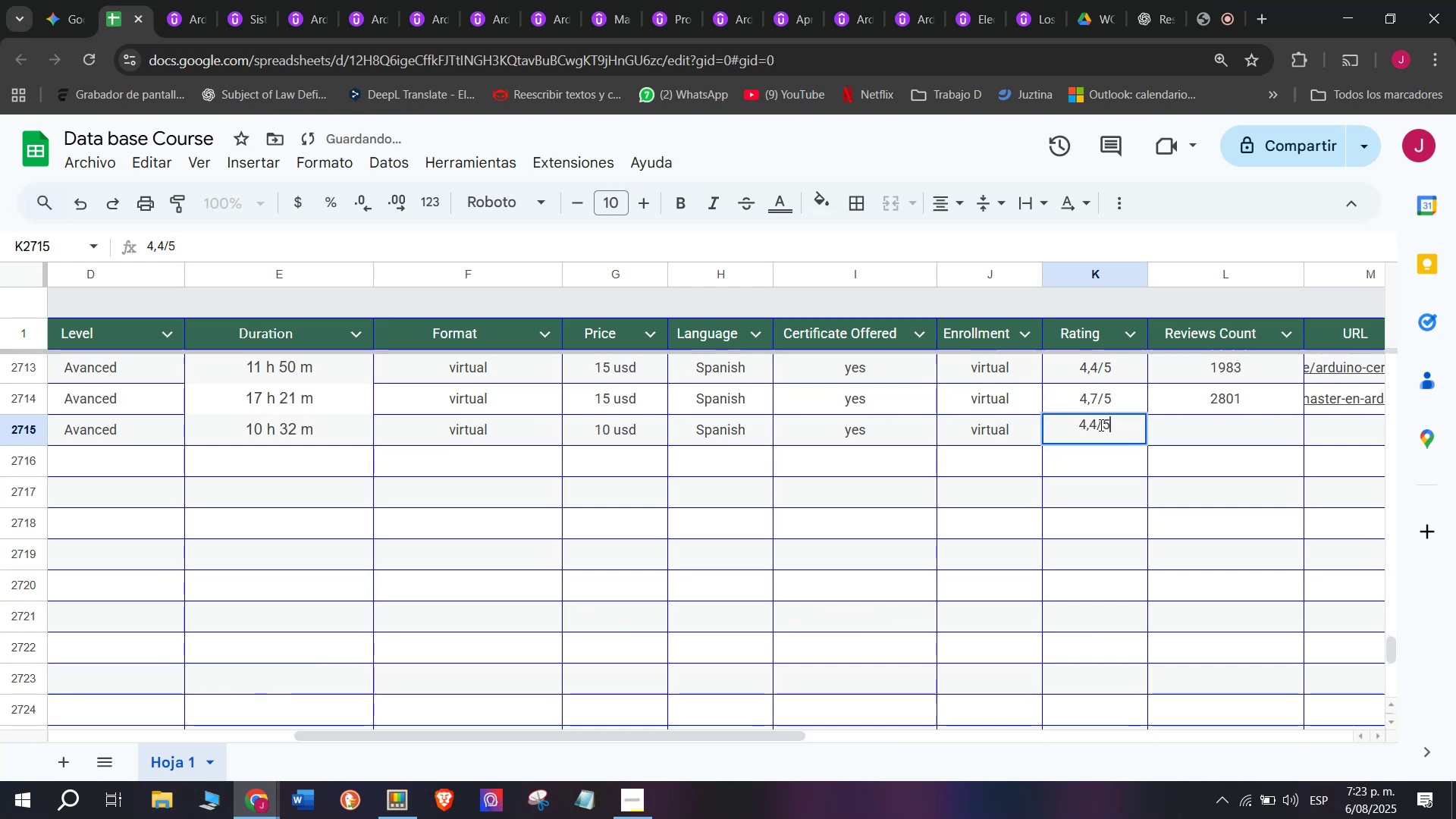 
left_click([1100, 423])
 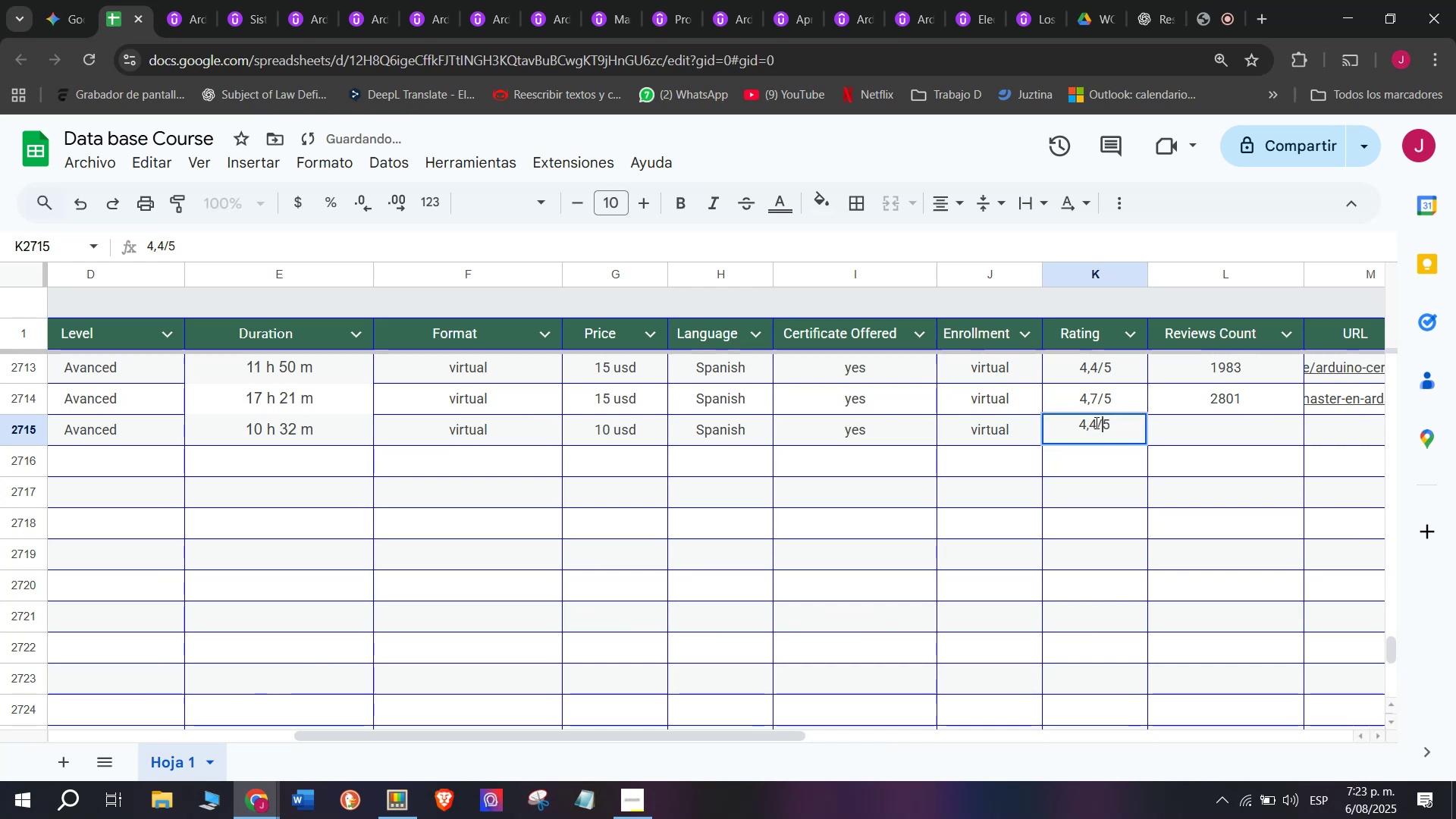 
left_click([1095, 422])
 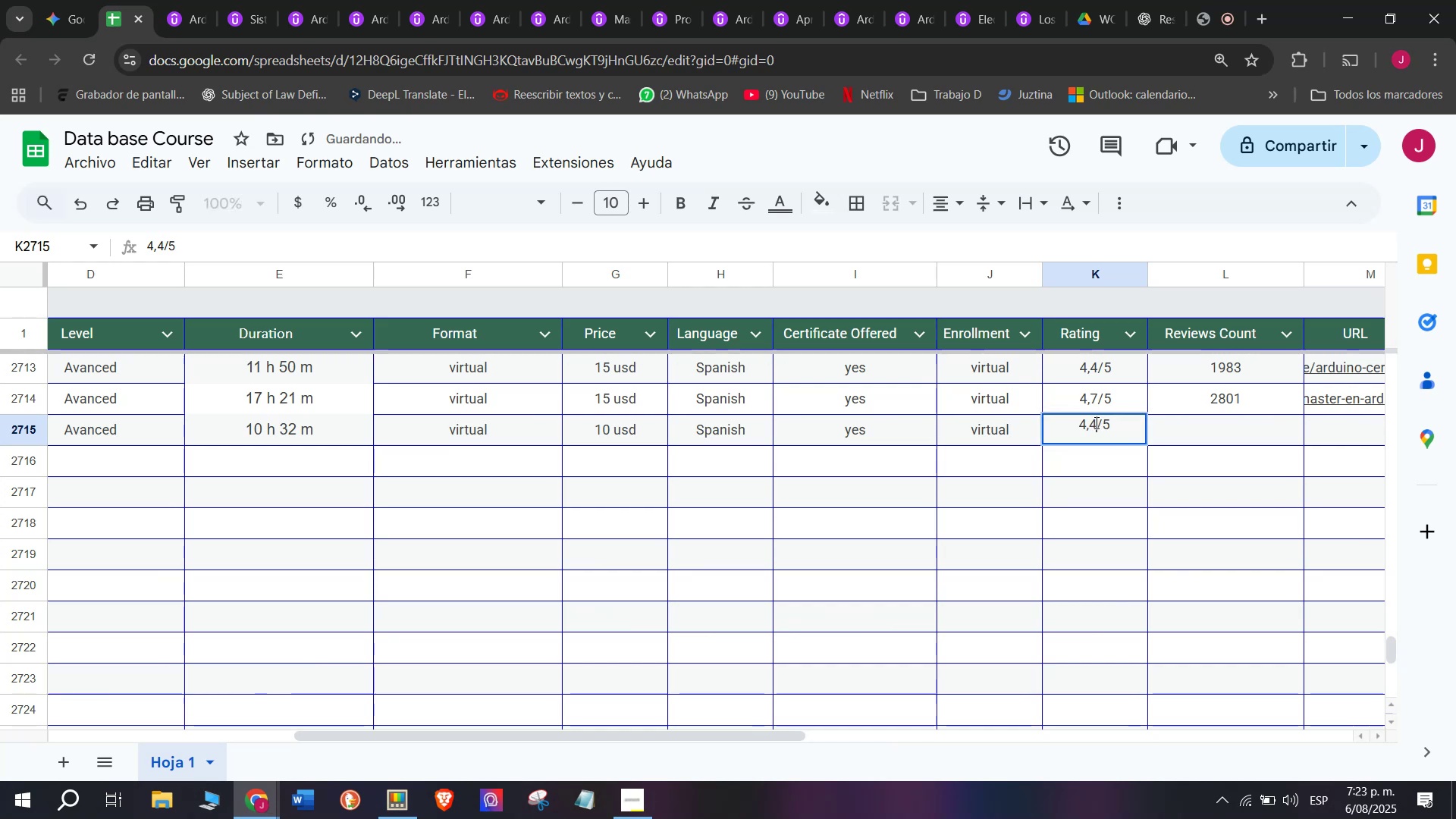 
key(Q)
 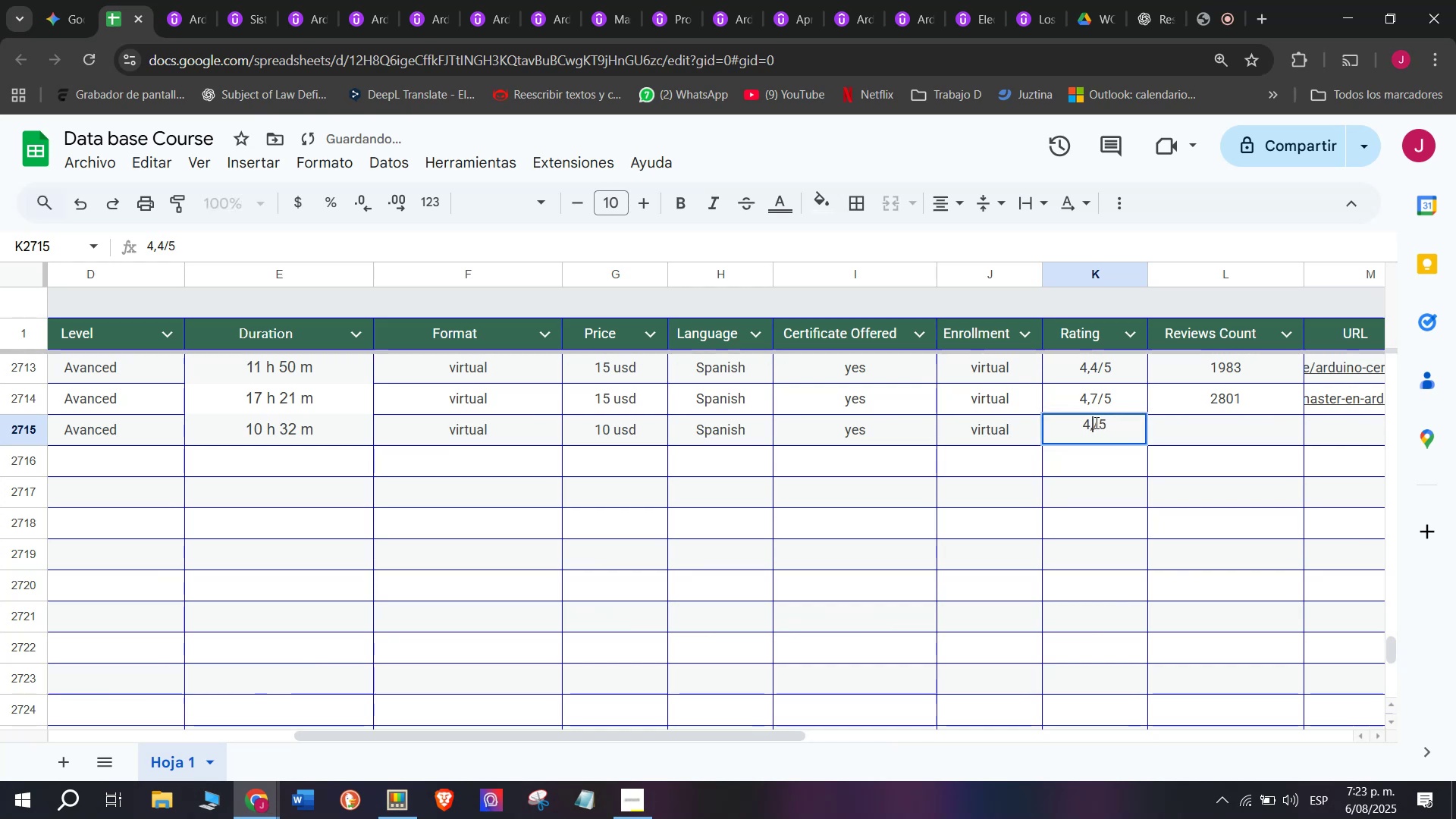 
key(Backspace)
 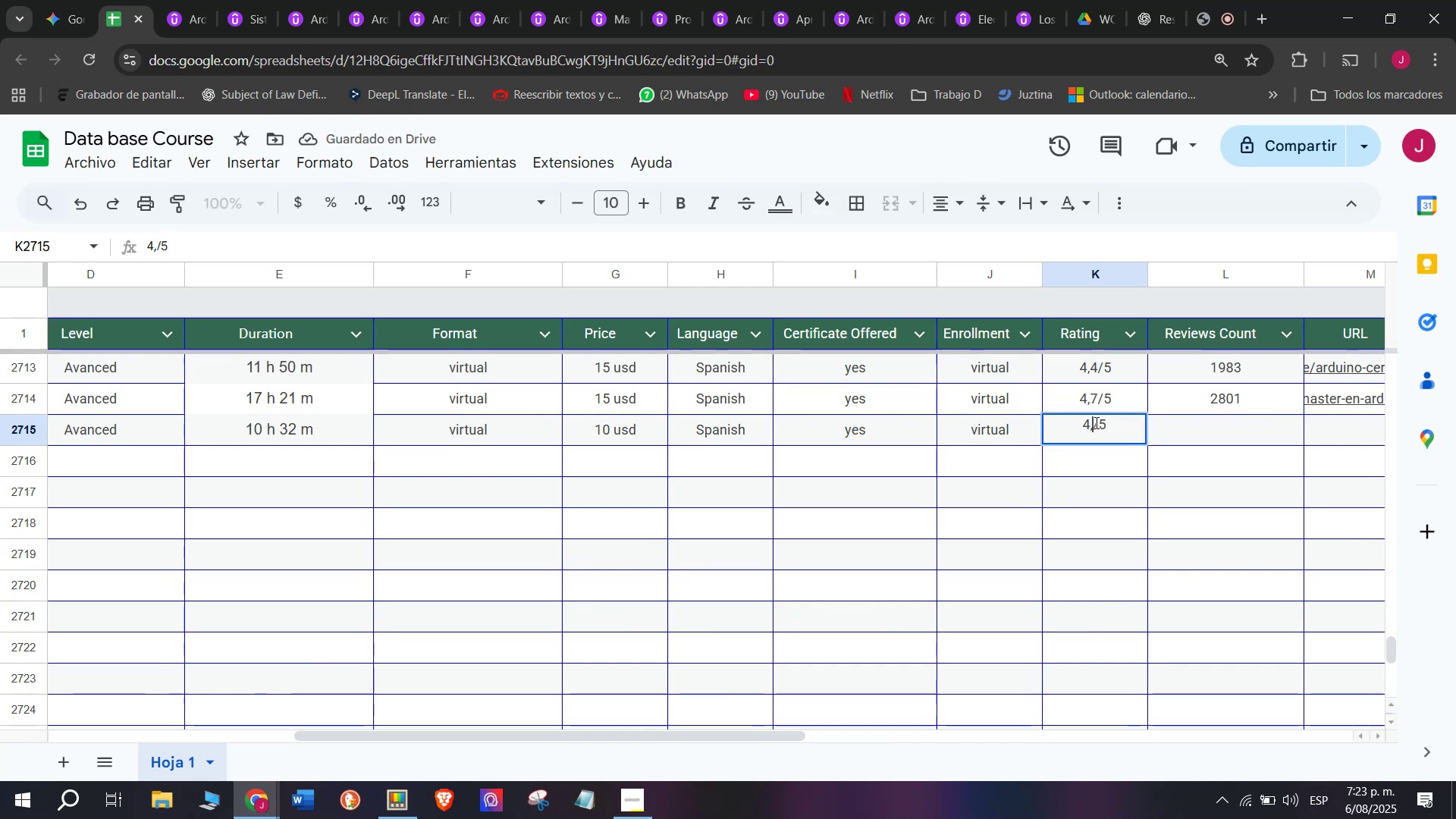 
key(6)
 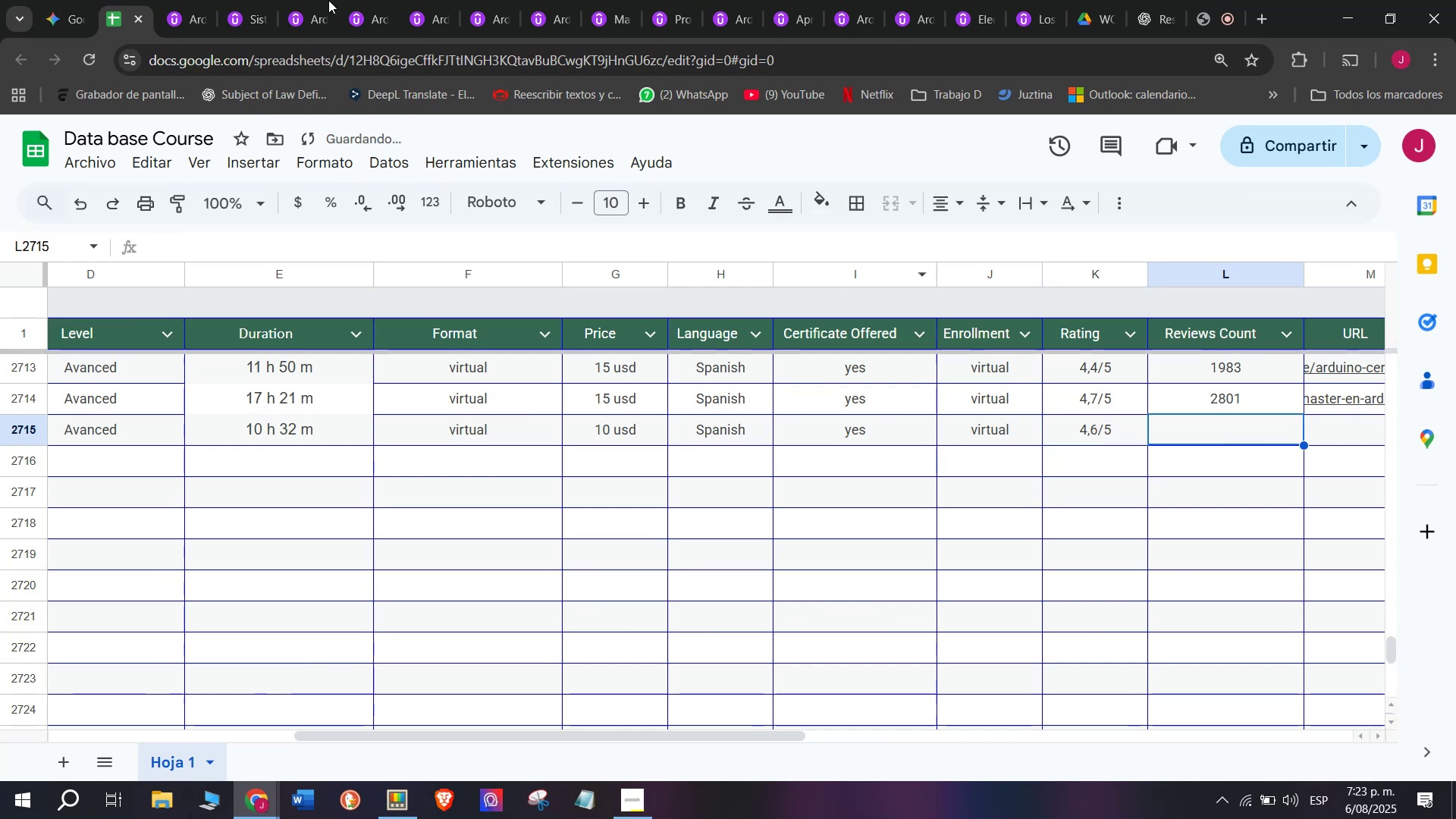 
left_click([187, 0])
 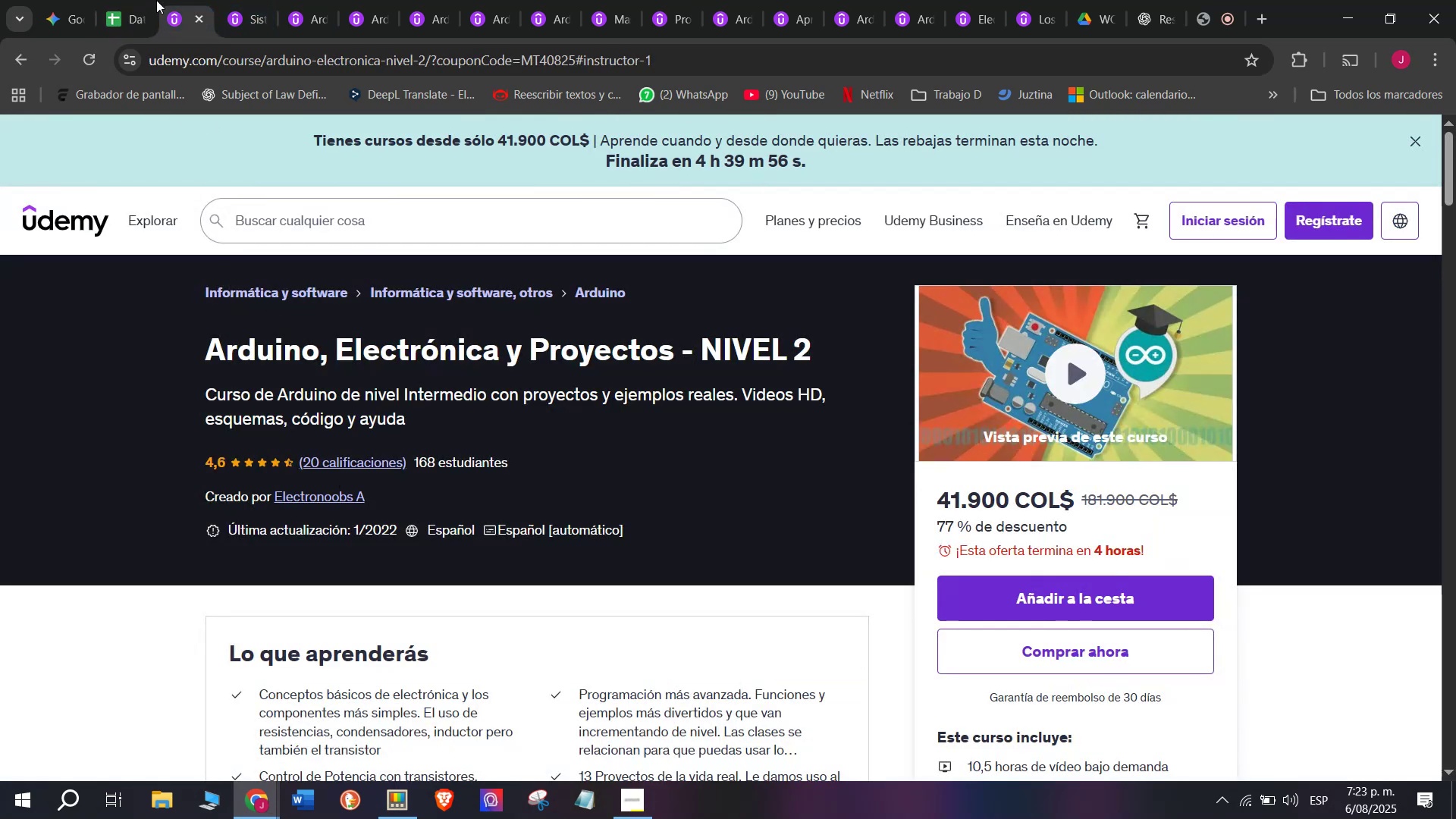 
left_click([118, 0])
 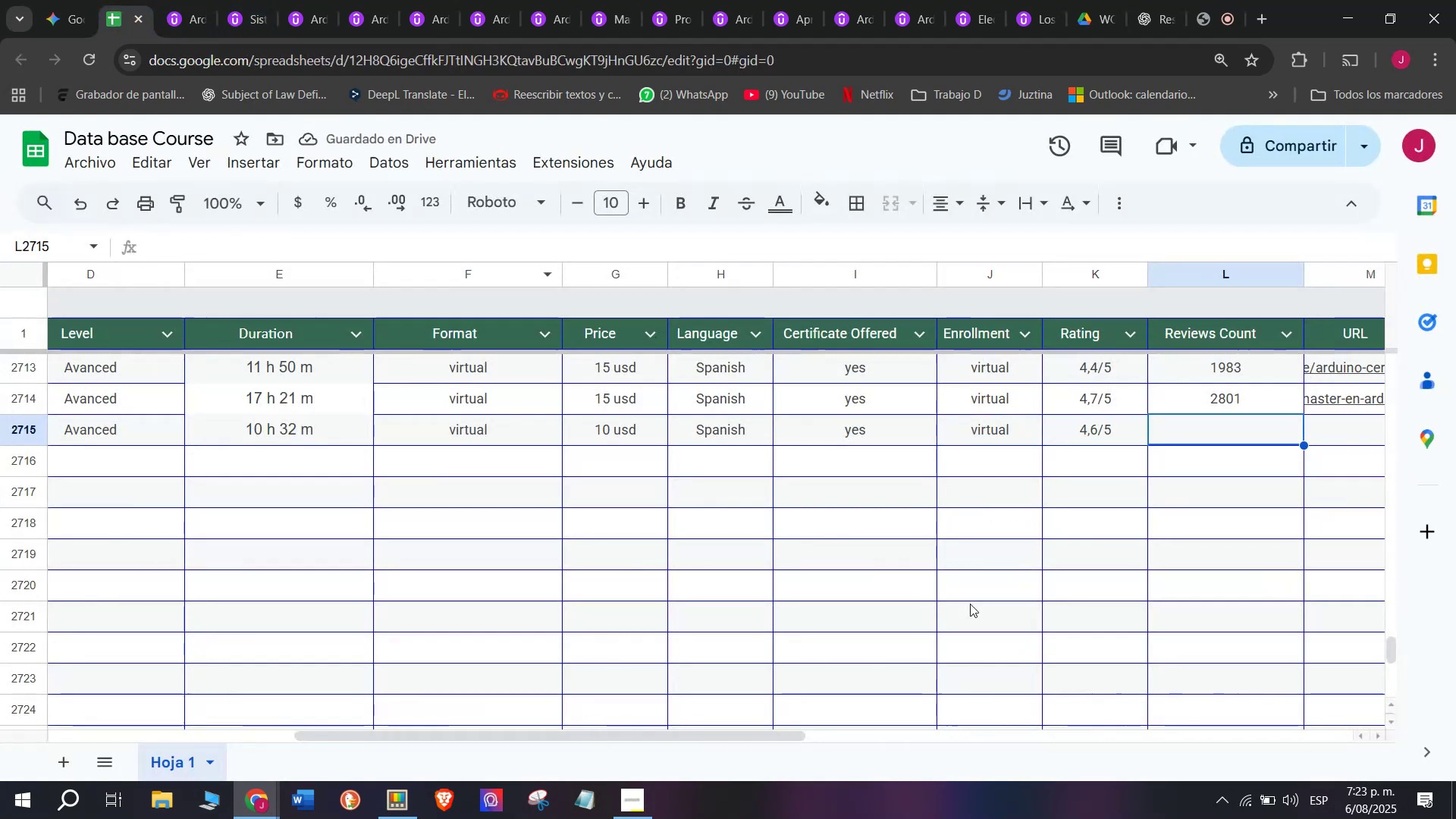 
type(20)
 